 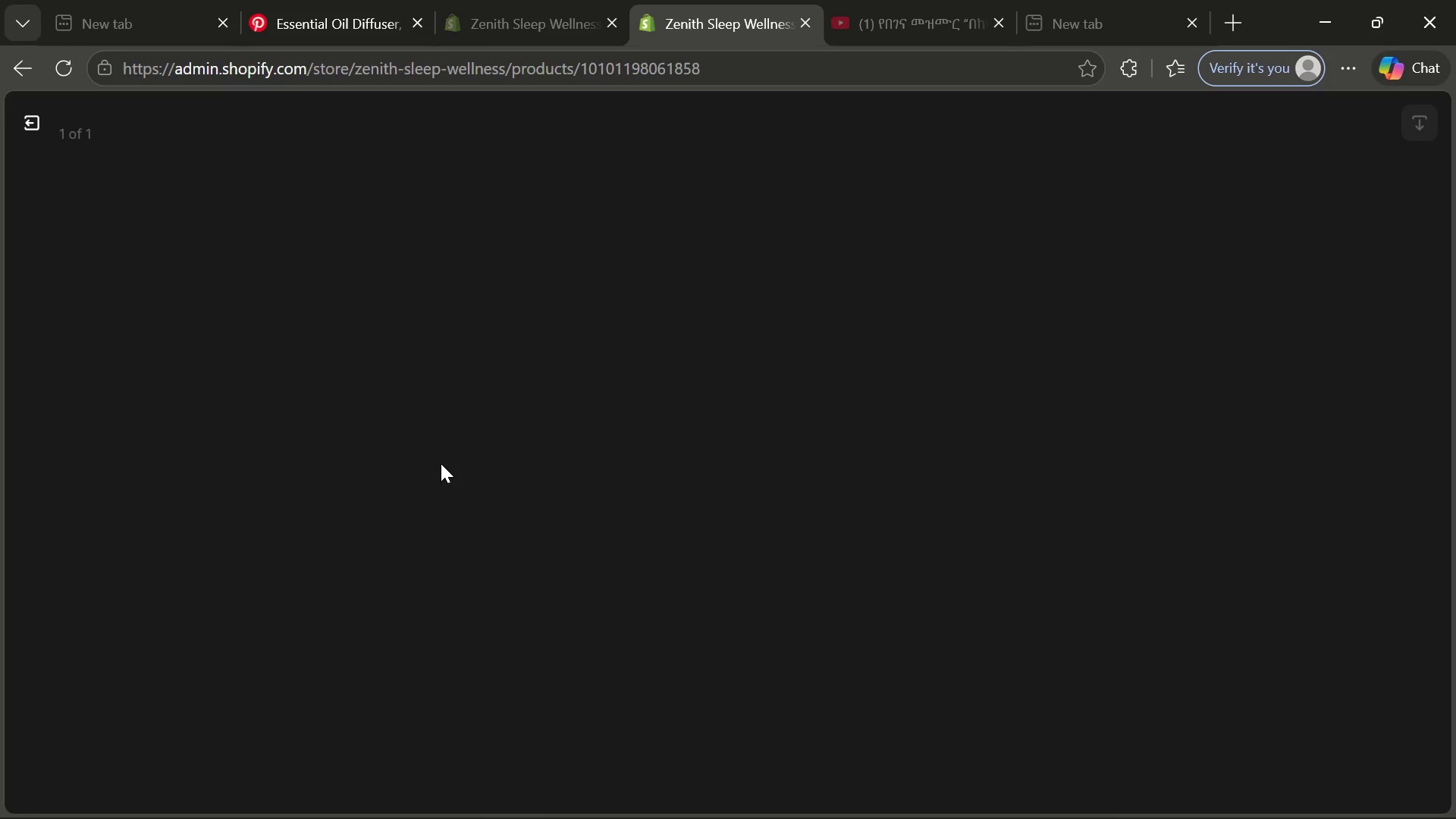 
left_click([1094, 387])
 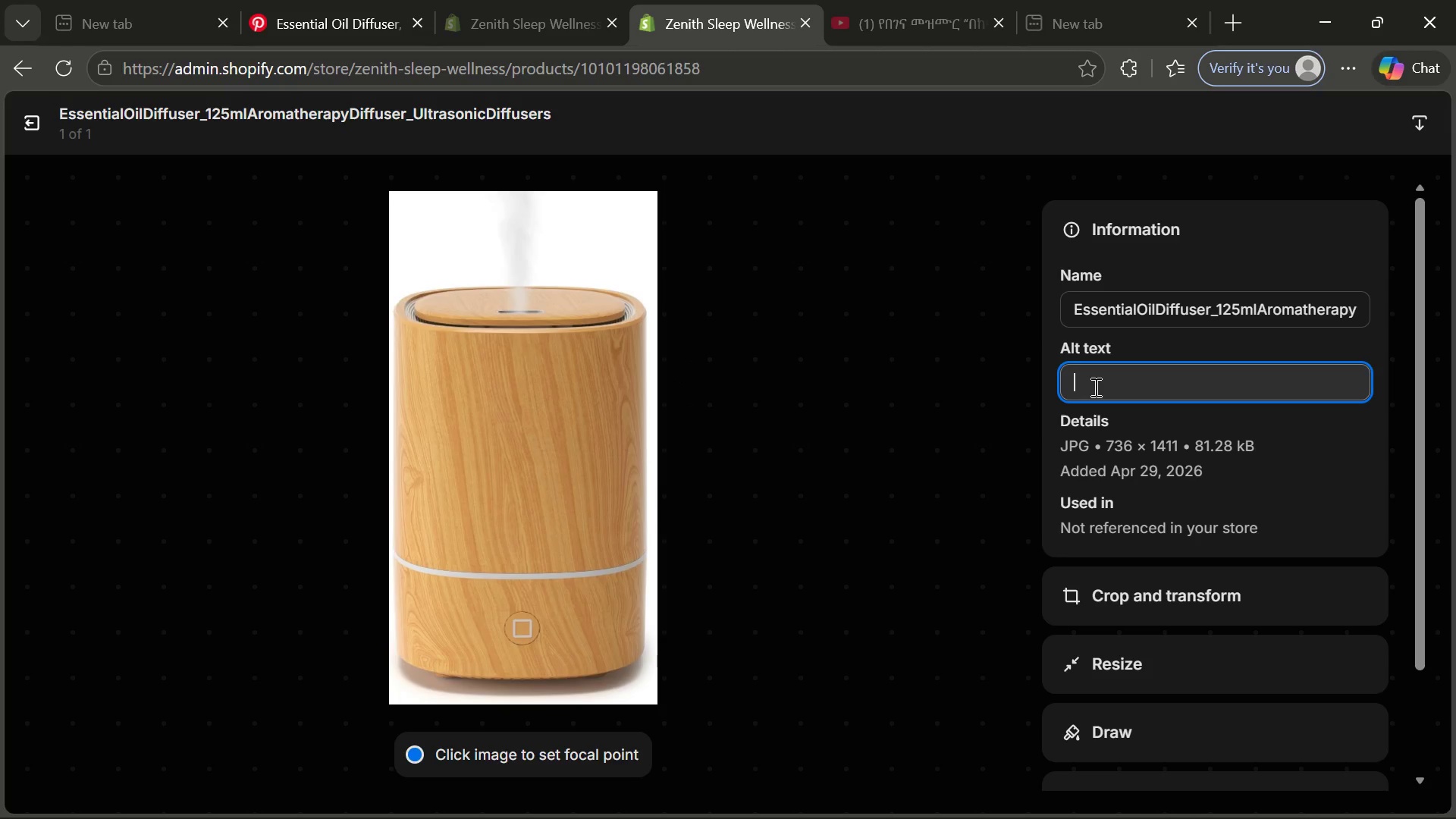 
type(ultrasom)
key(Backspace)
type(nic aromat)
 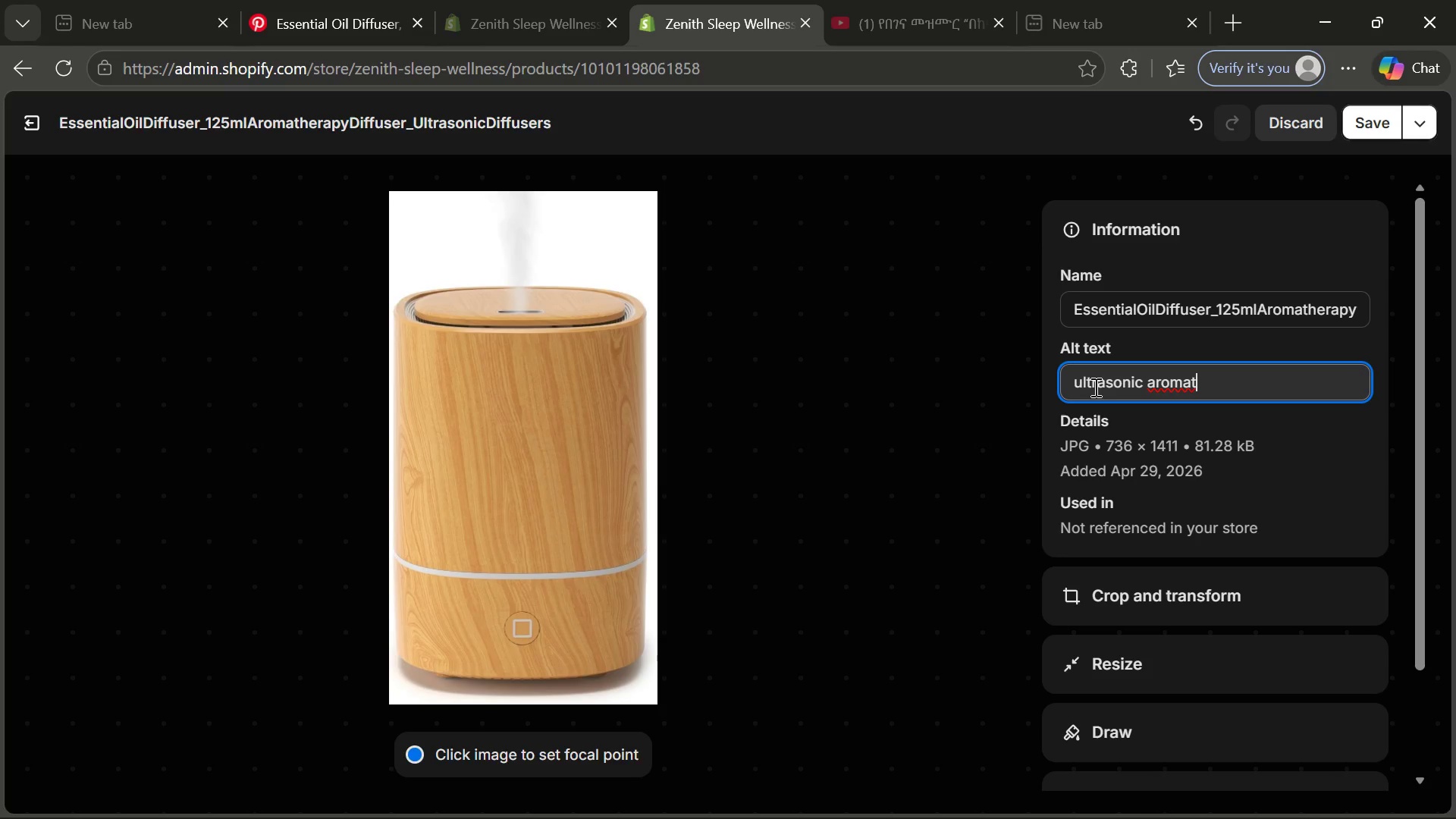 
type(herapy di)
 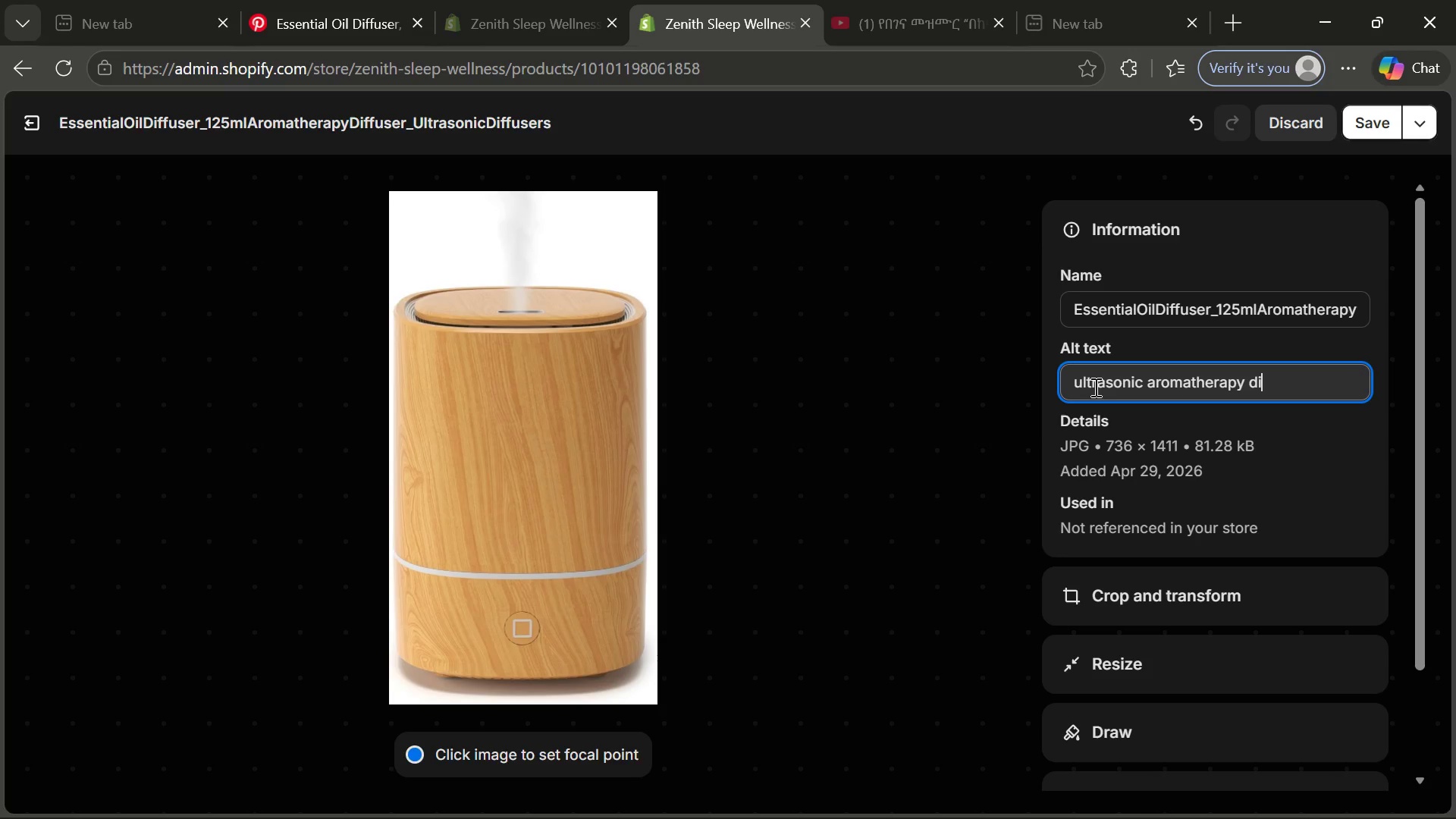 
type(fu)
key(Backspace)
type(fuser with essential oil mist for sleep)
 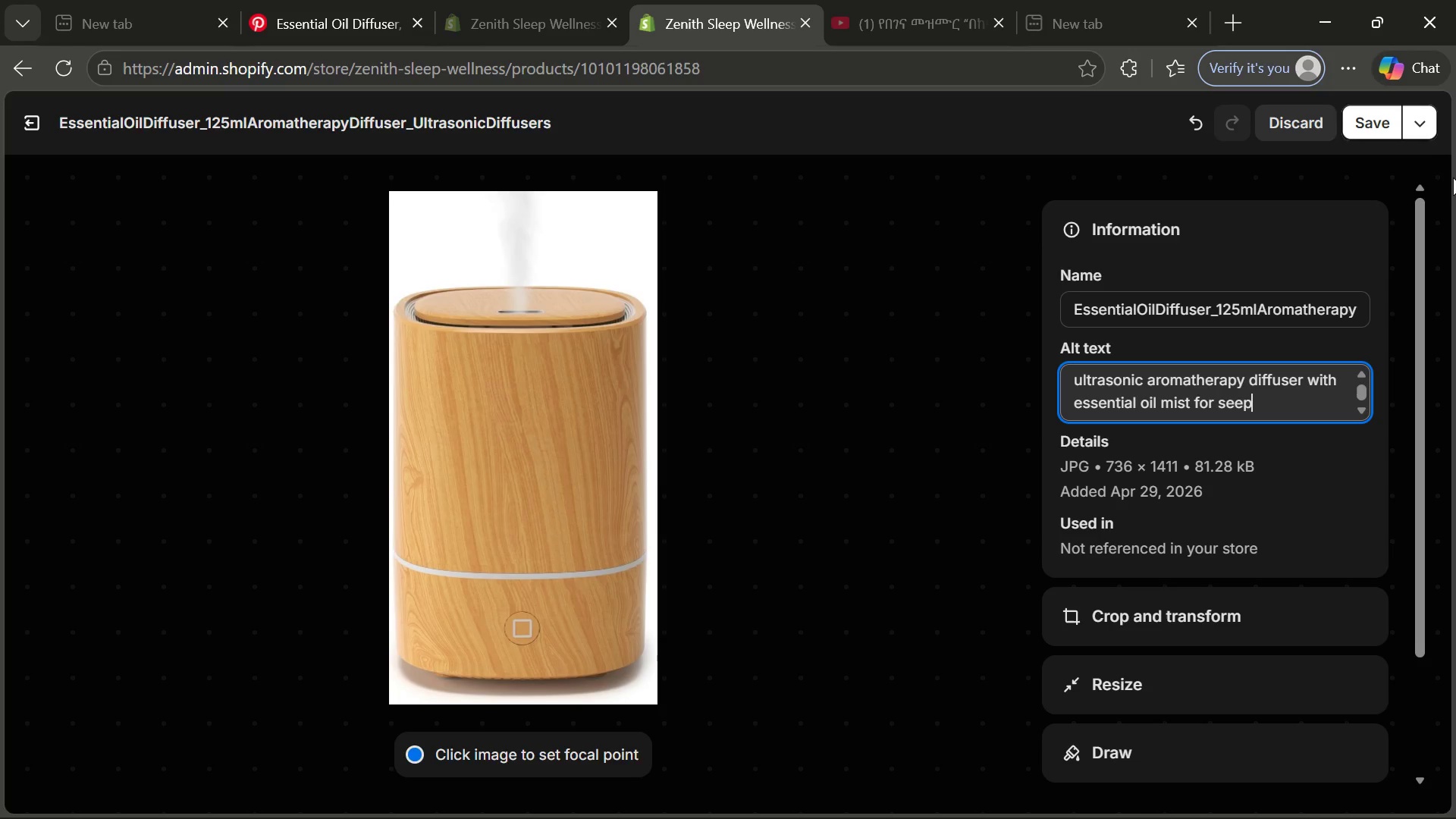 
left_click([1382, 120])
 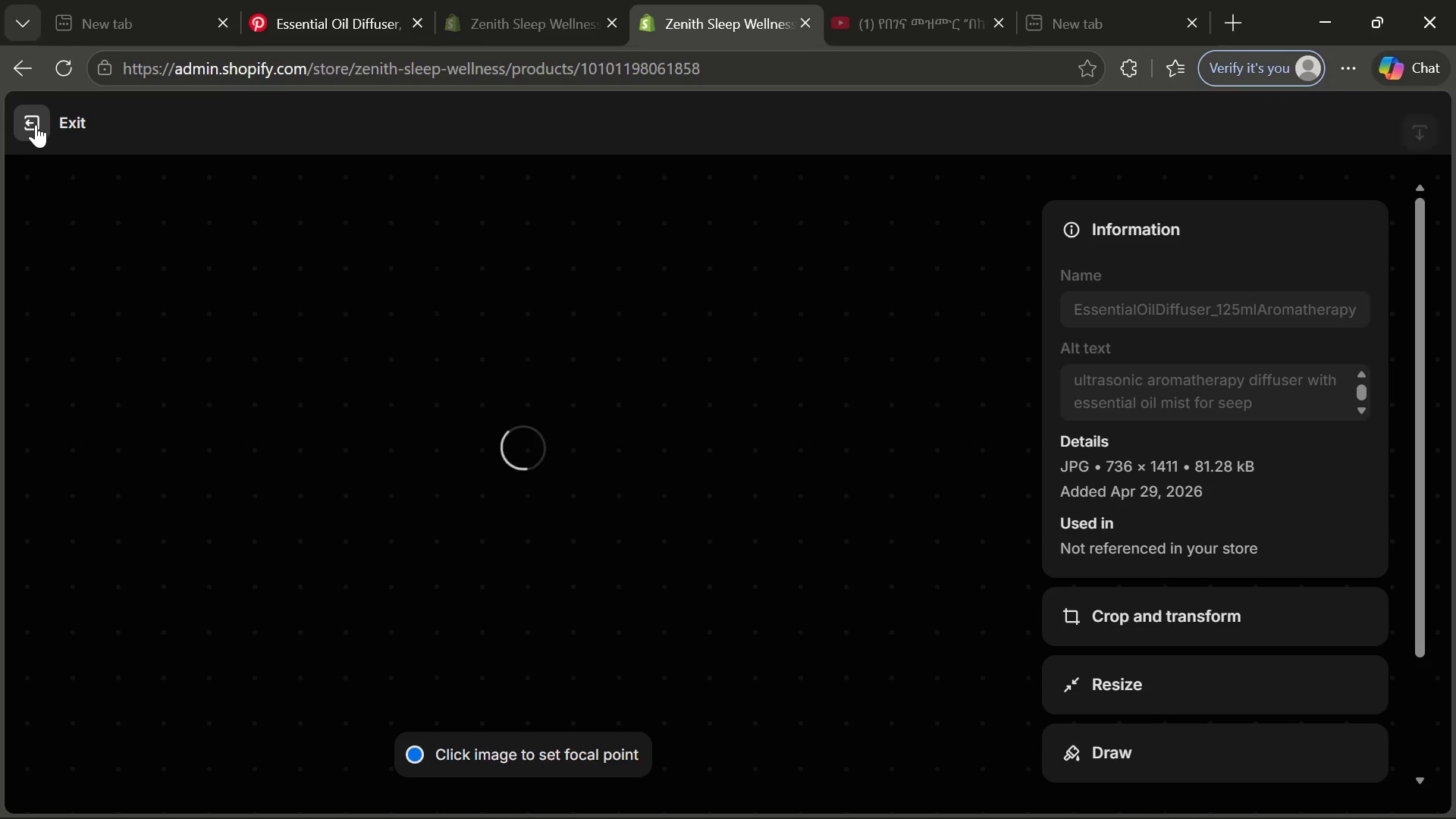 
left_click([36, 124])
 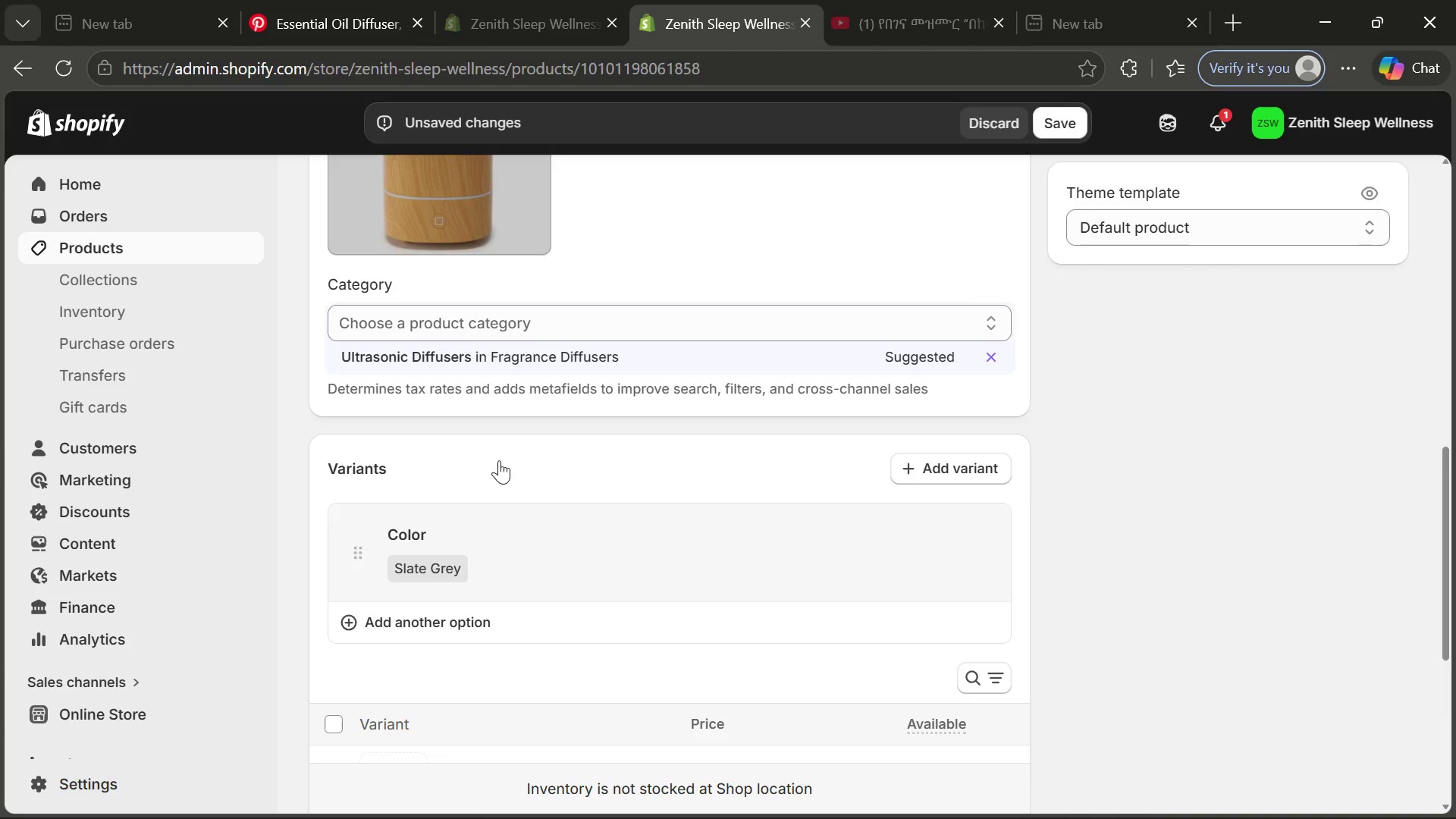 
left_click([493, 362])
 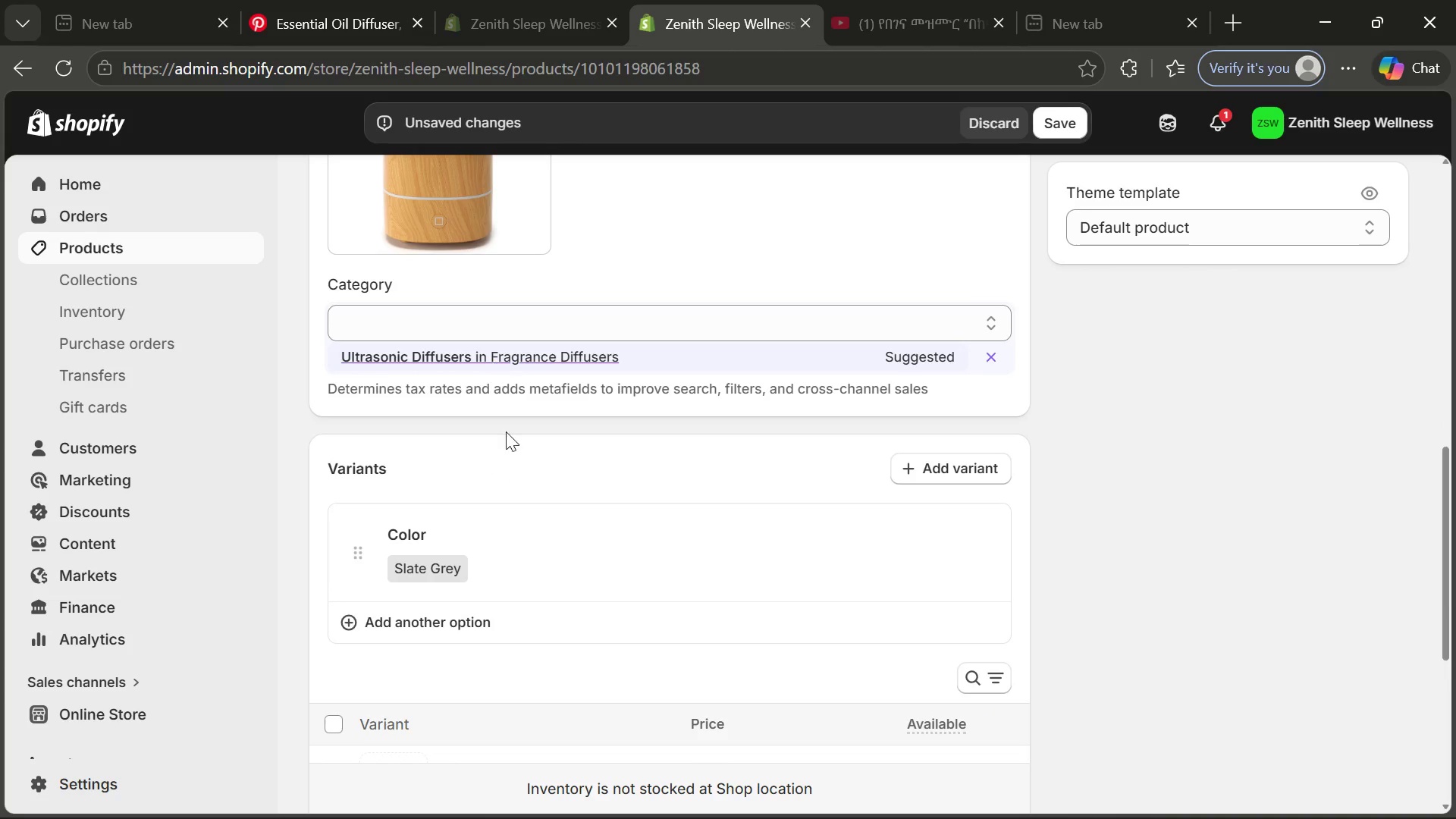 
mouse_move([585, 592])
 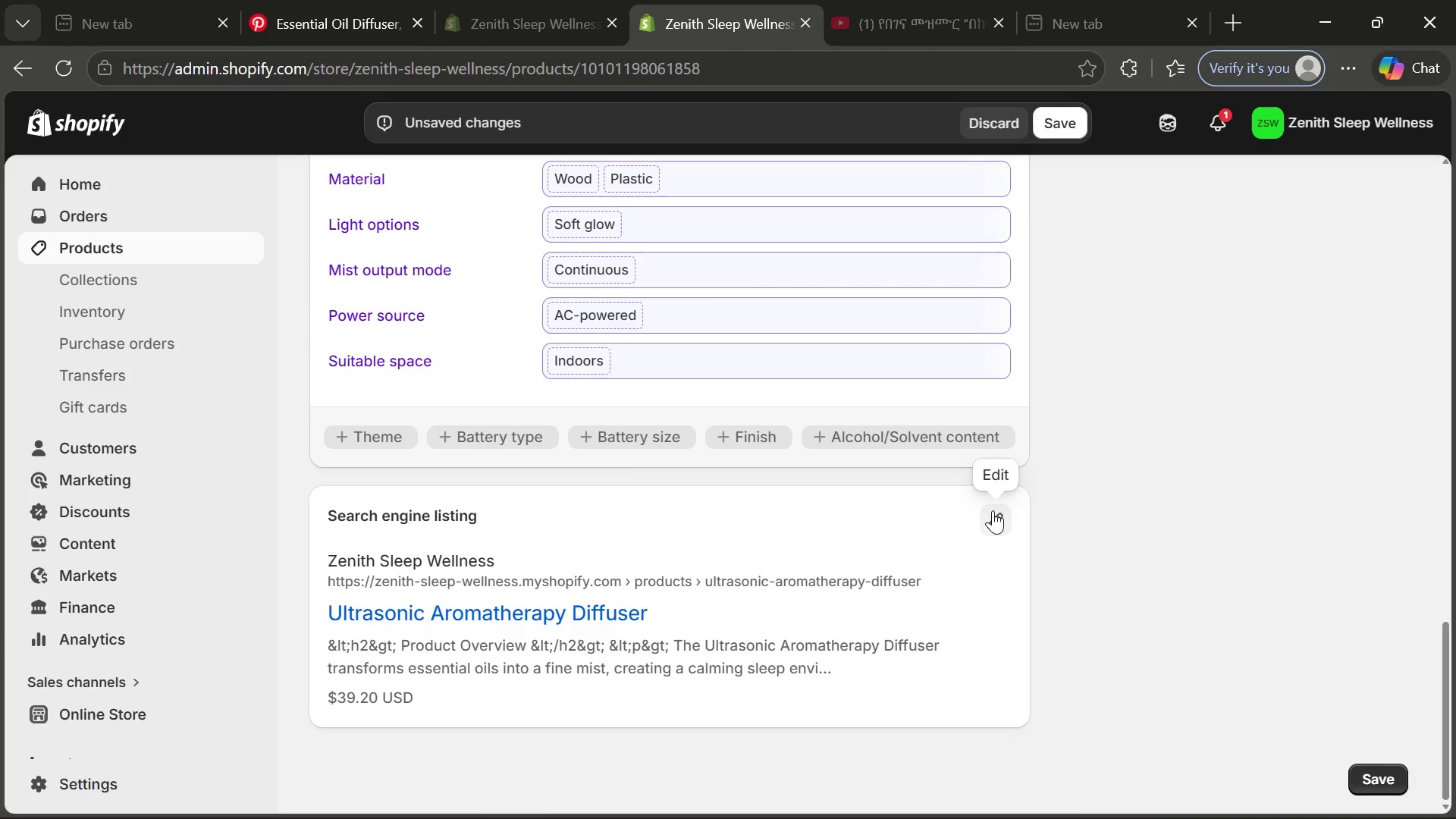 
left_click([993, 510])
 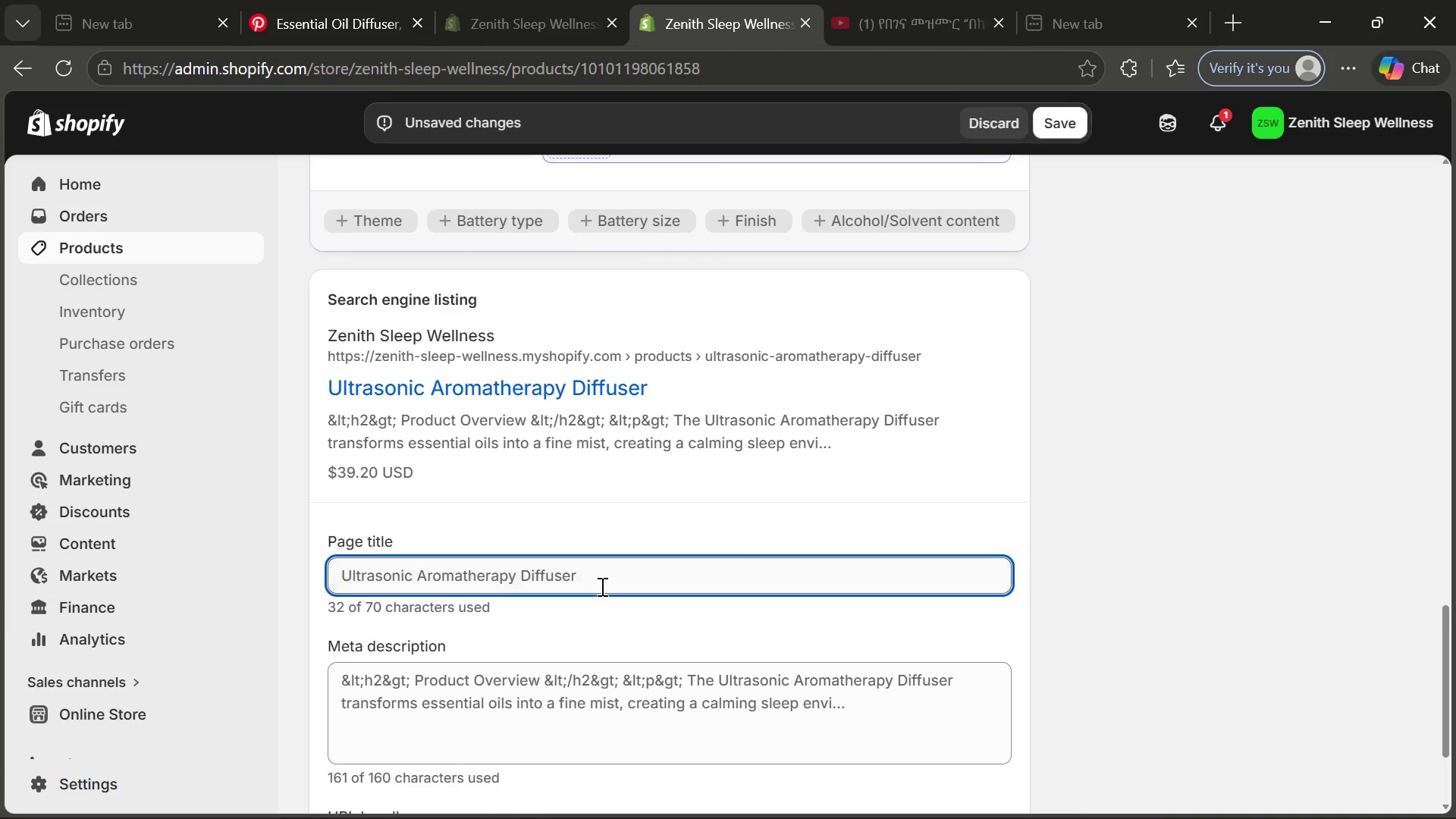 
left_click([604, 580])
 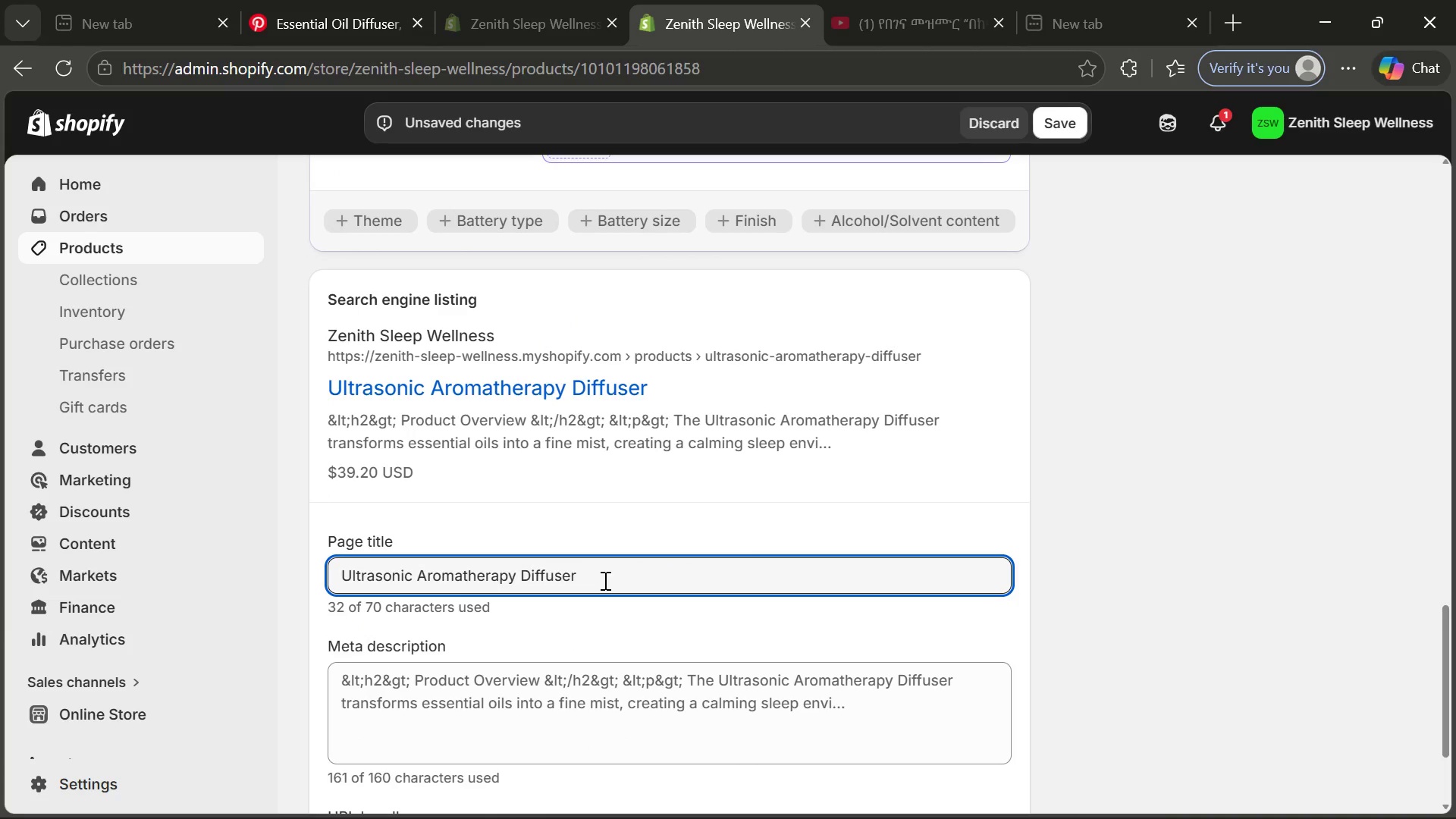 
type( | Essential Oil Sleep Therapy)
 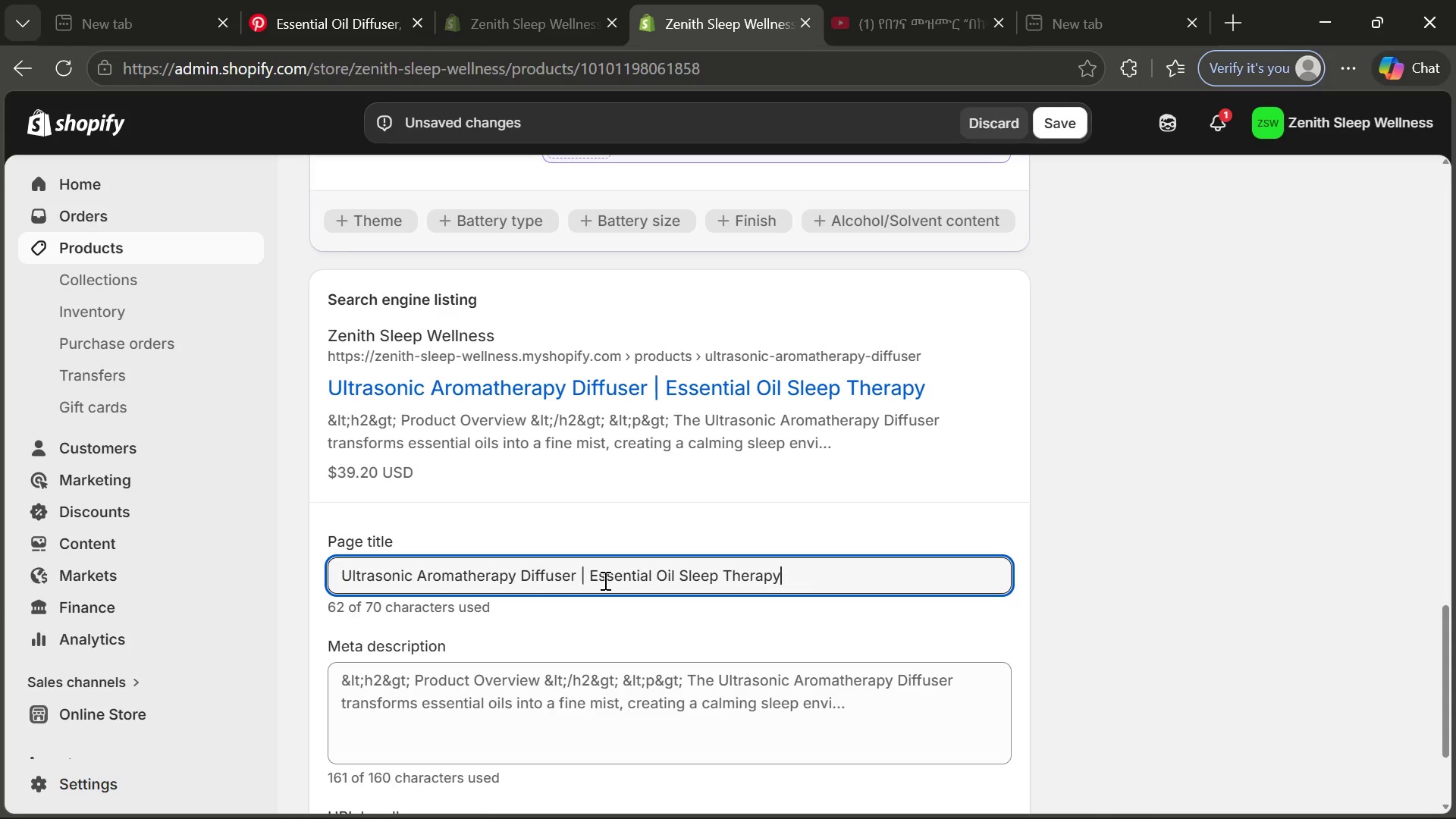 
left_click([569, 673])
 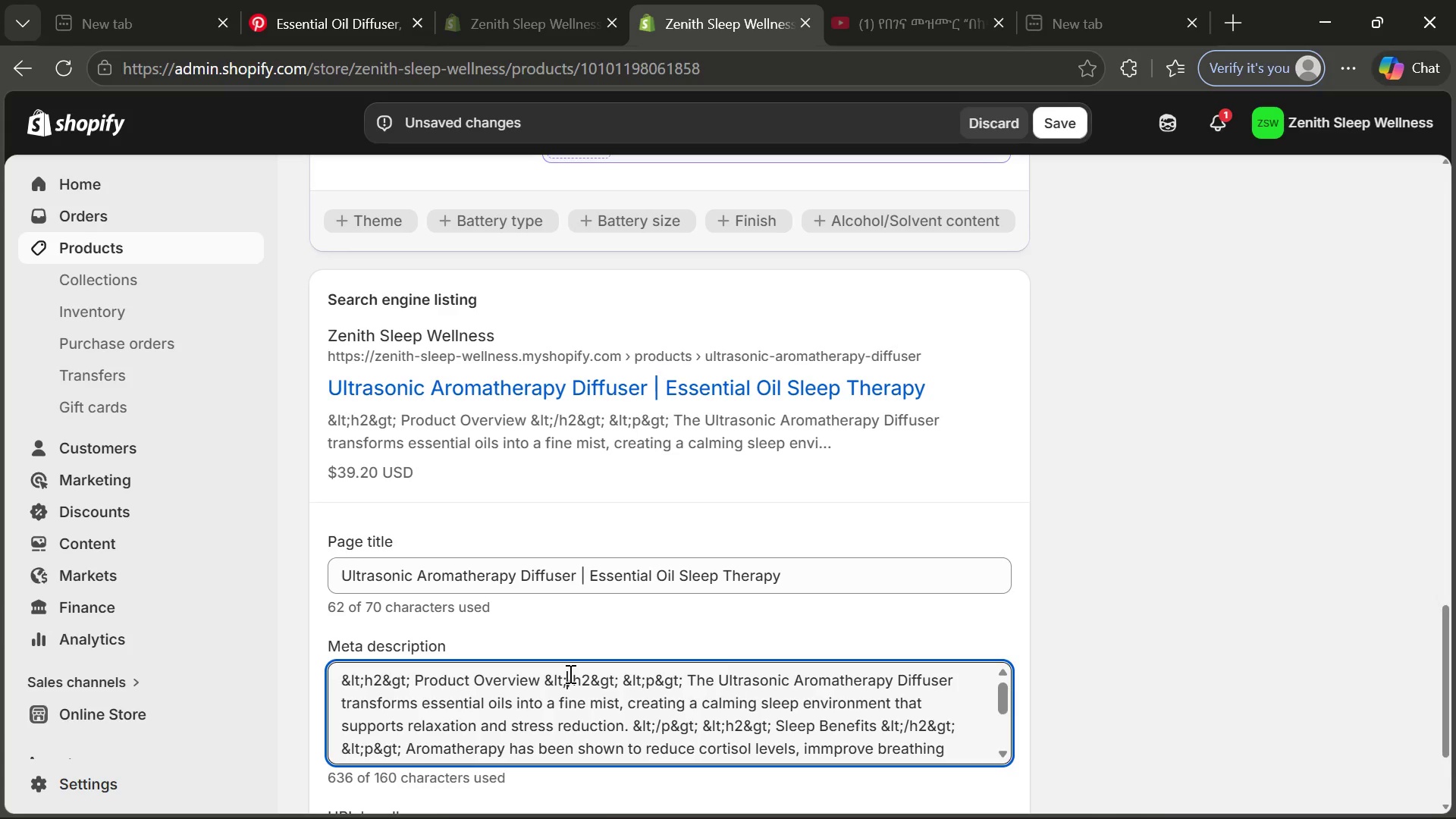 
key(Control+ControlLeft)
 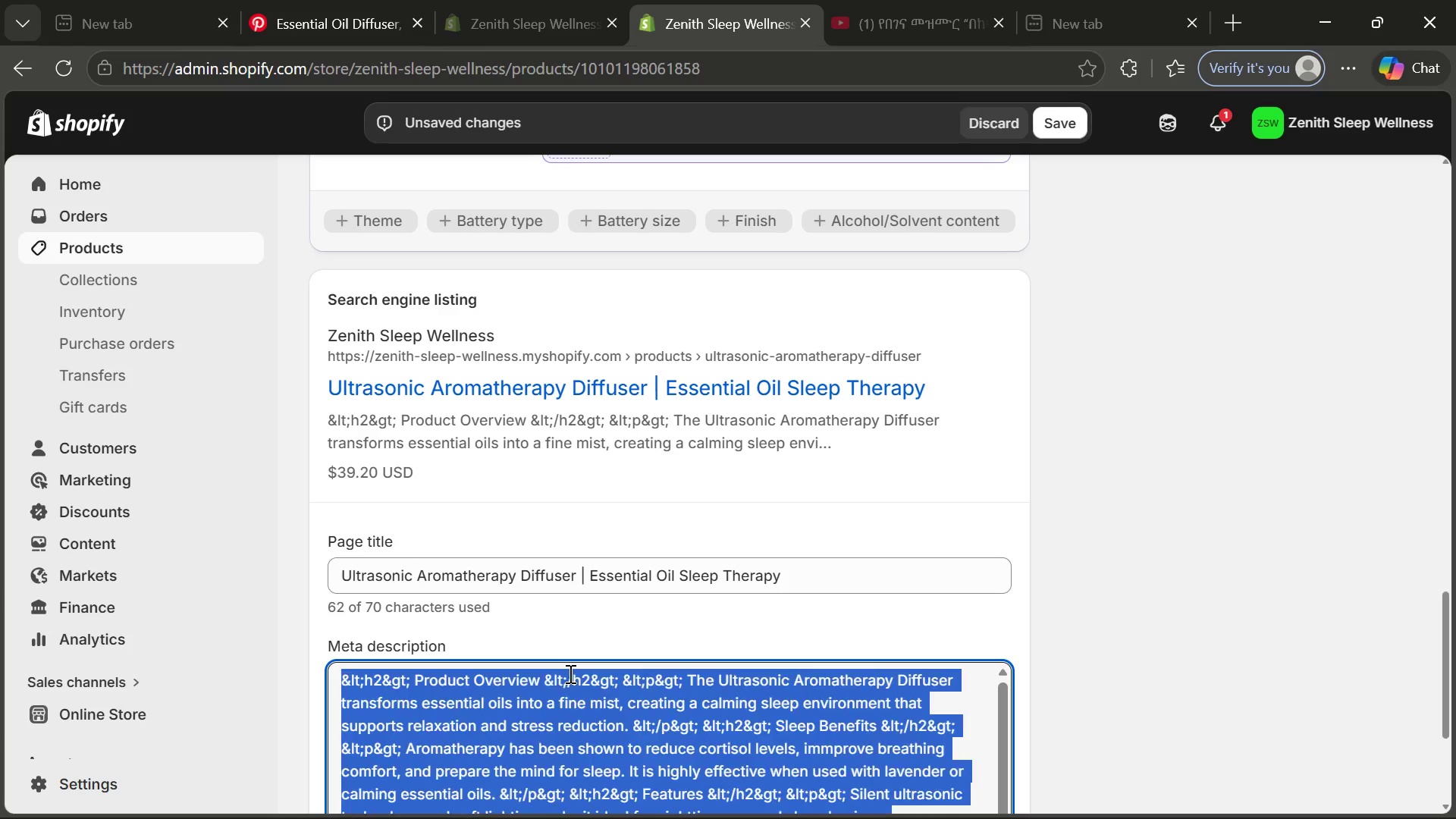 
key(Control+A)
 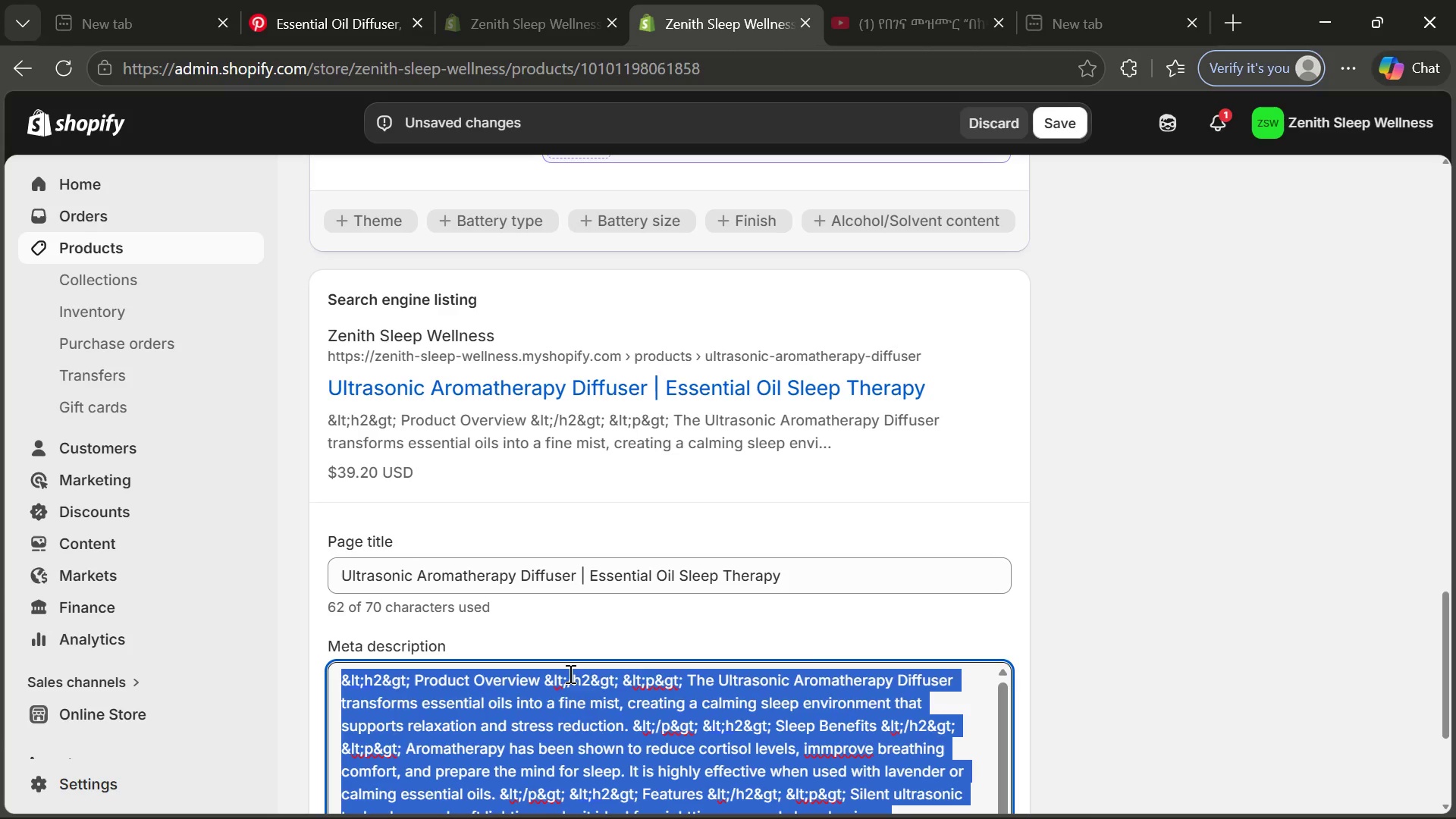 
key(Backspace)
type(Ensure sleep environments)
key(Backspace)
type( with s)
key(Backspace)
type(ultrasonic diffuser ths)
key(Backspace)
type(at spreads calming essentials oils for relaxation and stress relief.)
 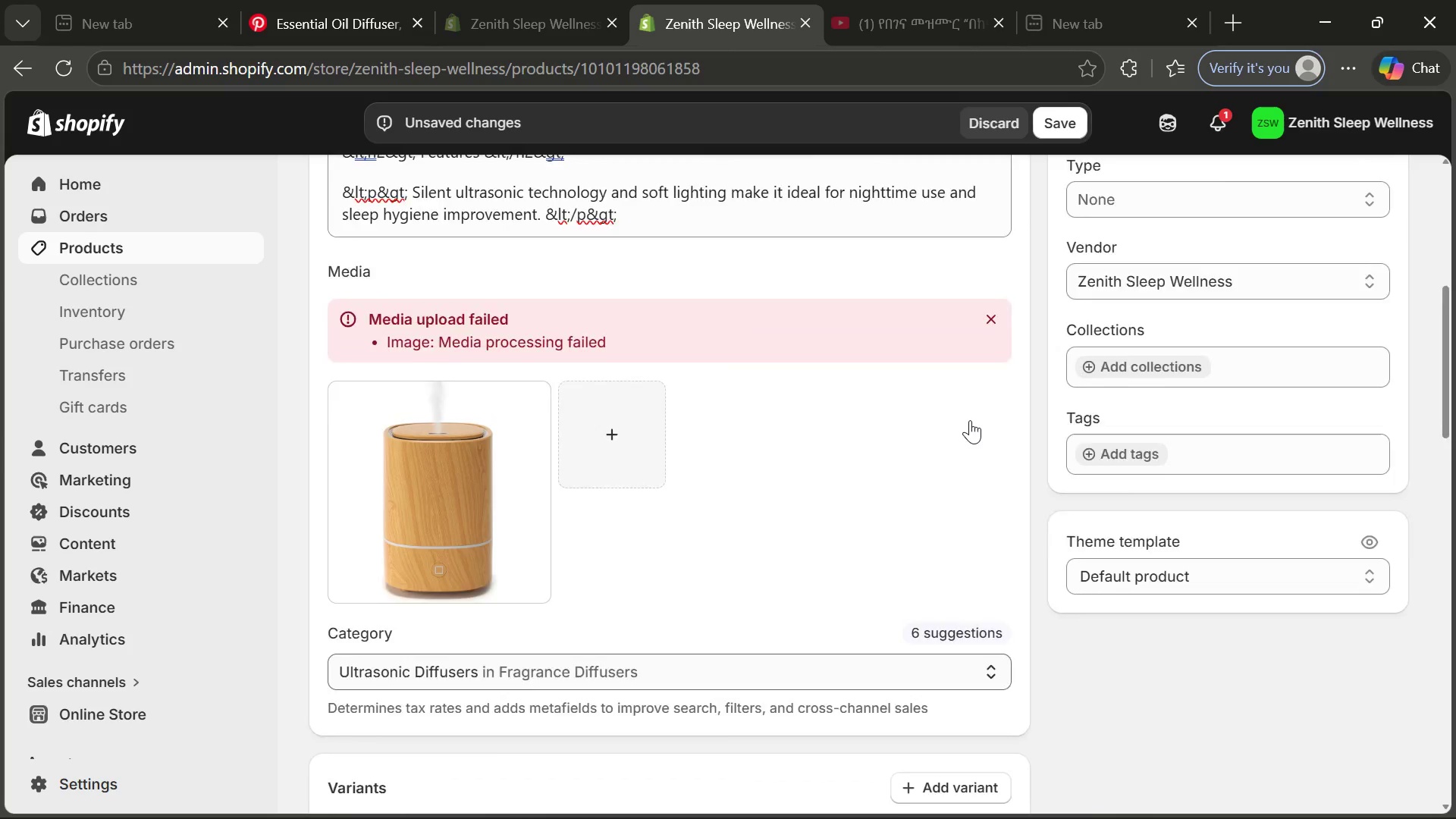 
left_click([1162, 465])
 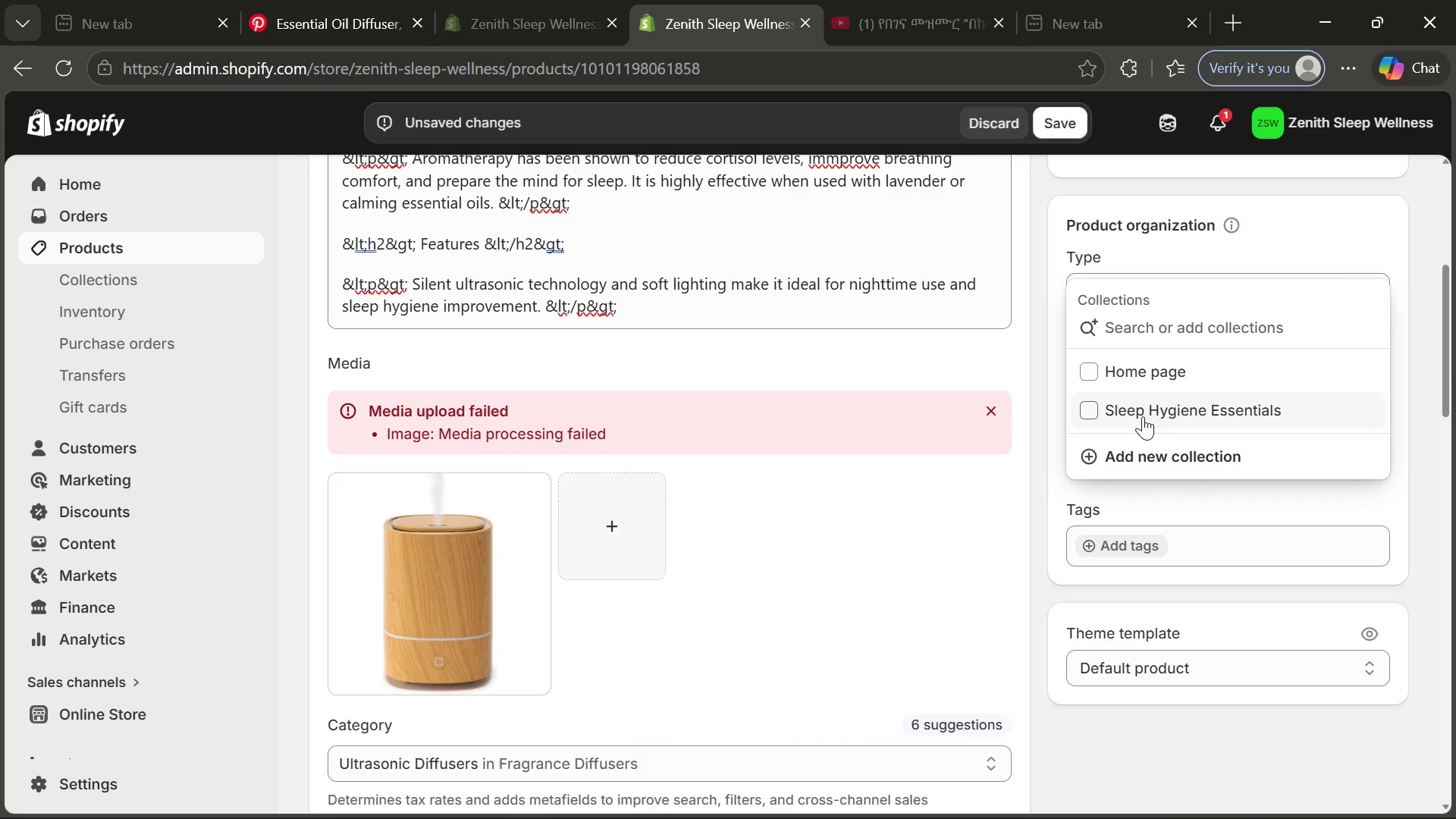 
left_click([1143, 416])
 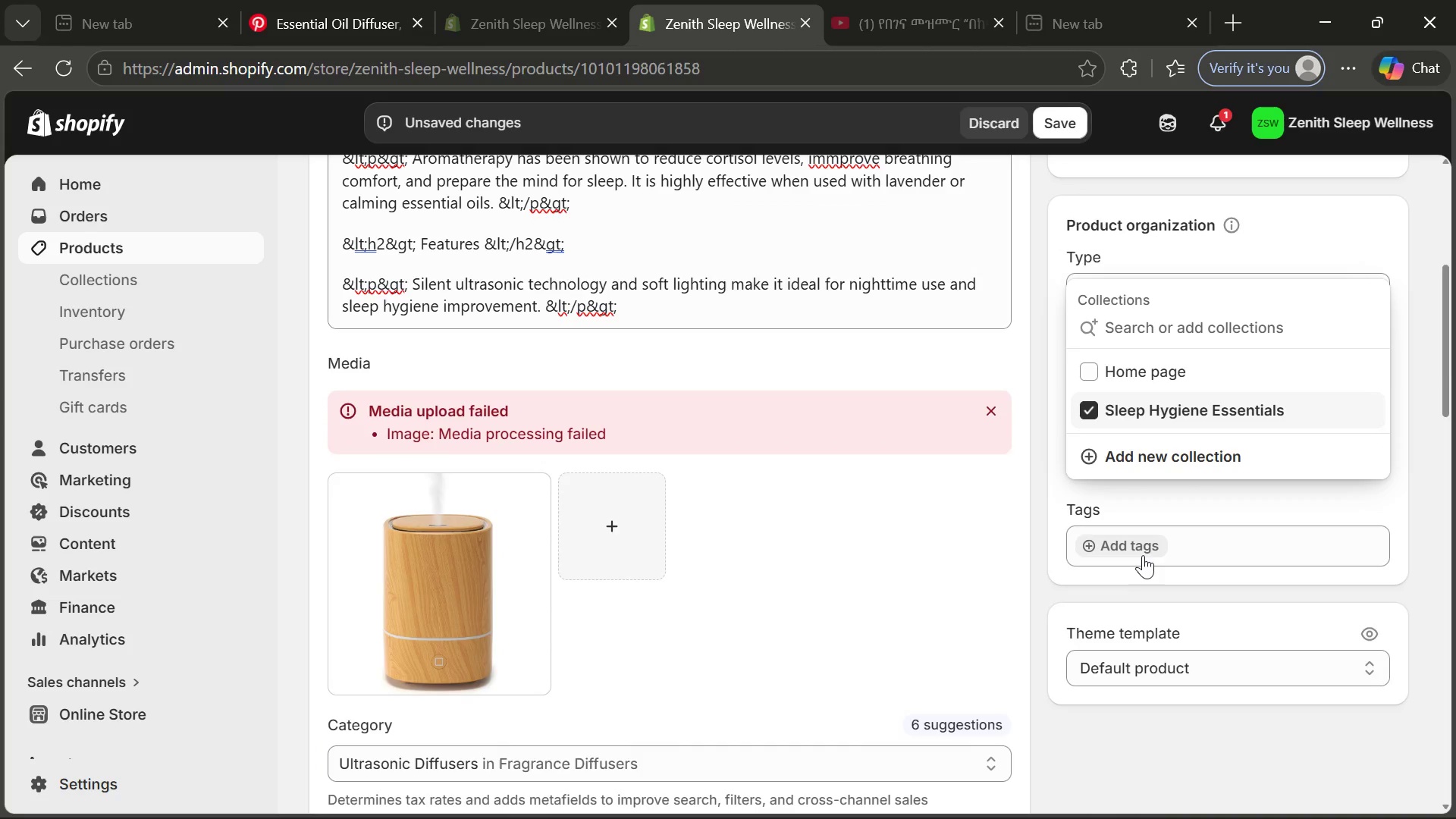 
left_click([1143, 554])
 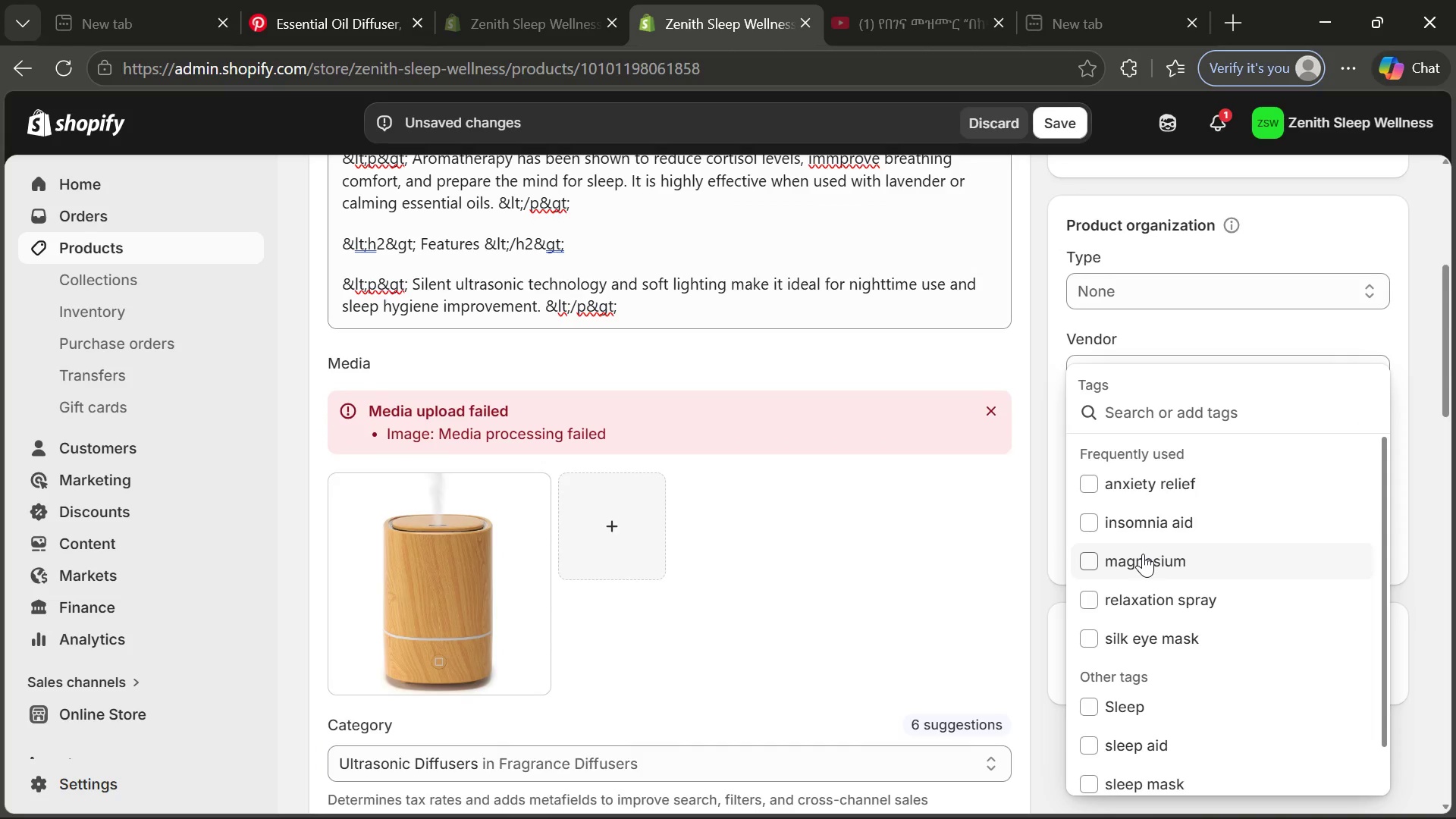 
type(diffi)
key(Backspace)
type(user)
 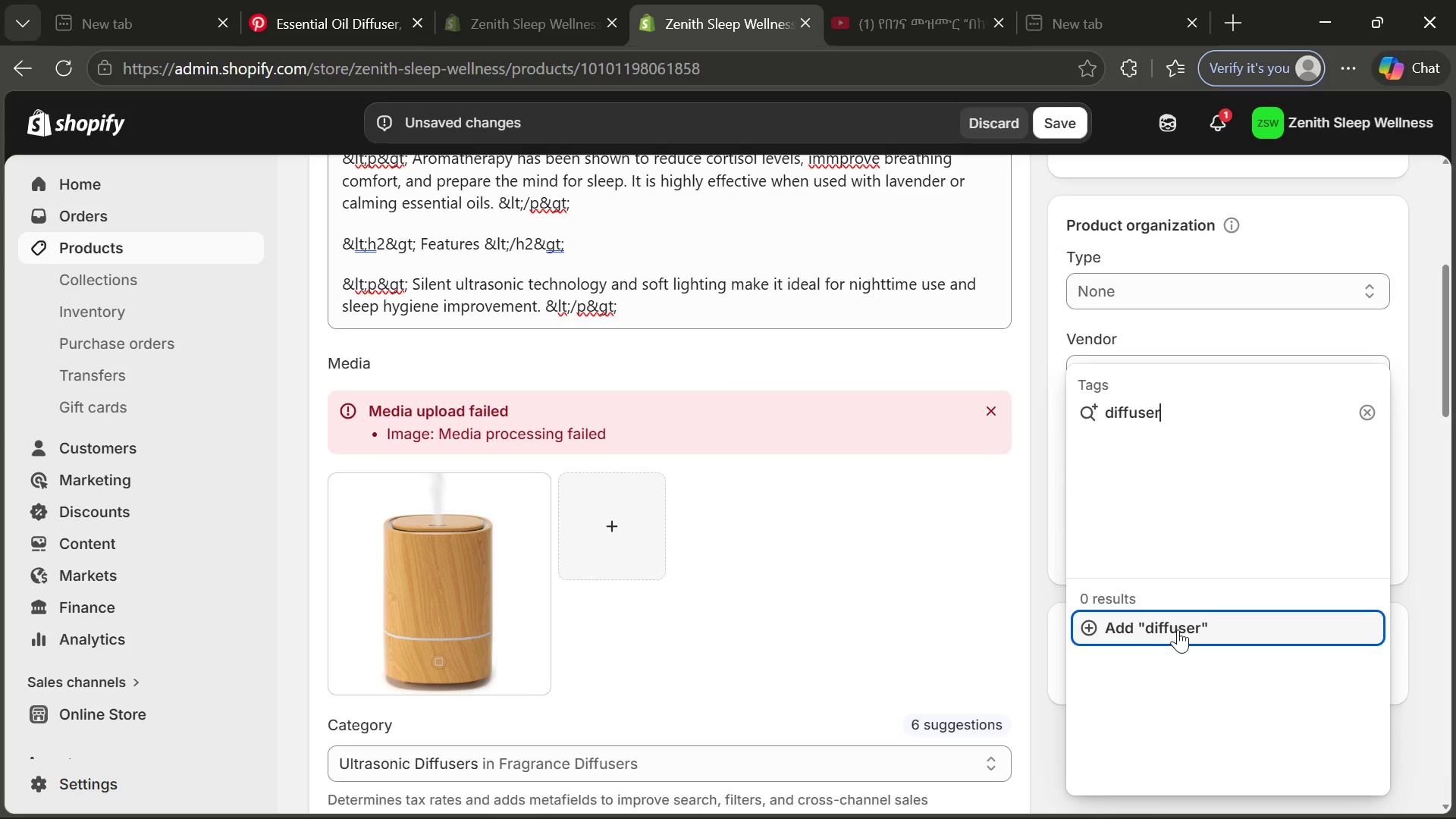 
left_click([1179, 628])
 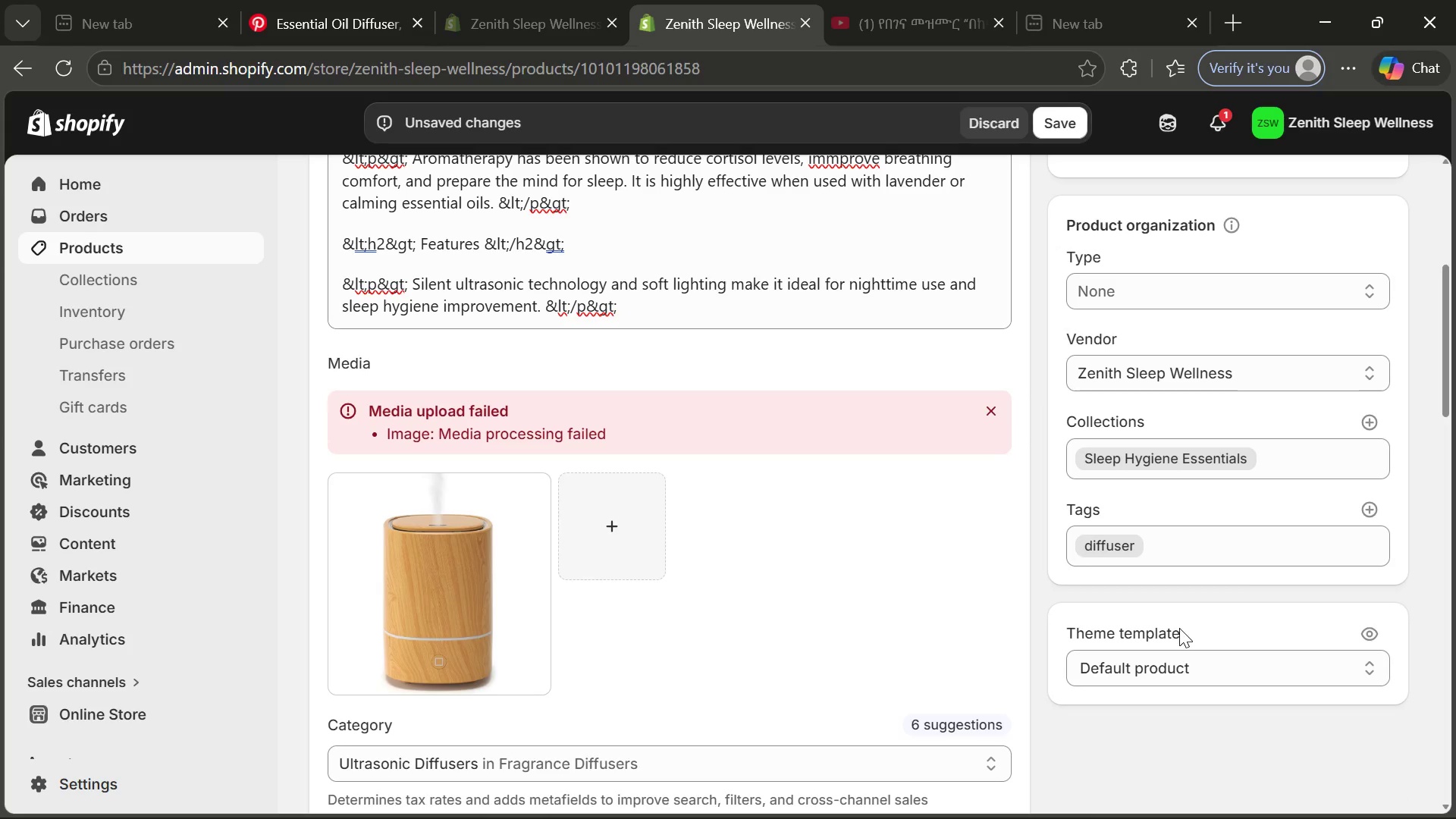 
left_click([1365, 510])
 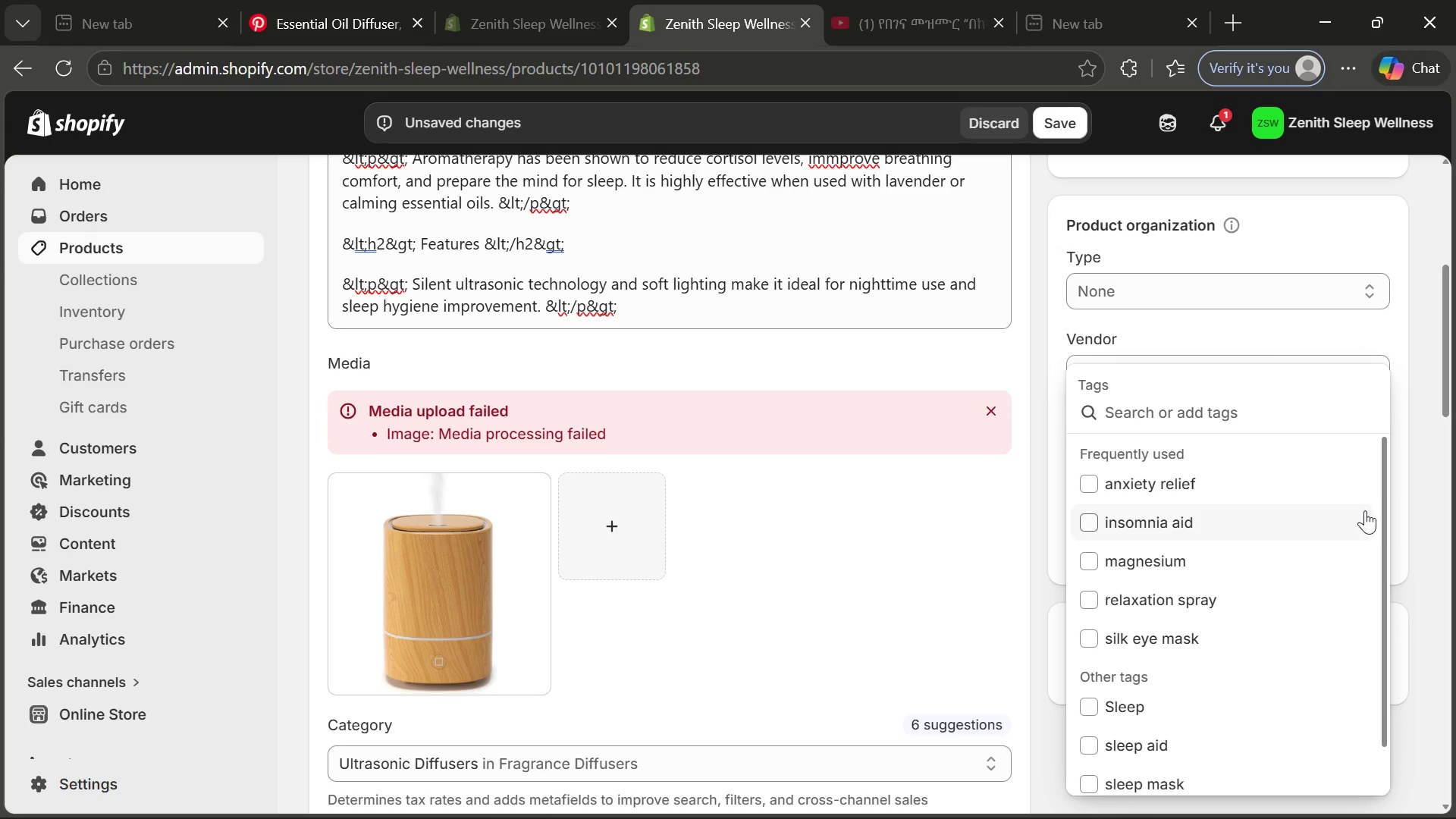 
type(arot)
key(Backspace)
type(n)
key(Backspace)
type(matherapy)
 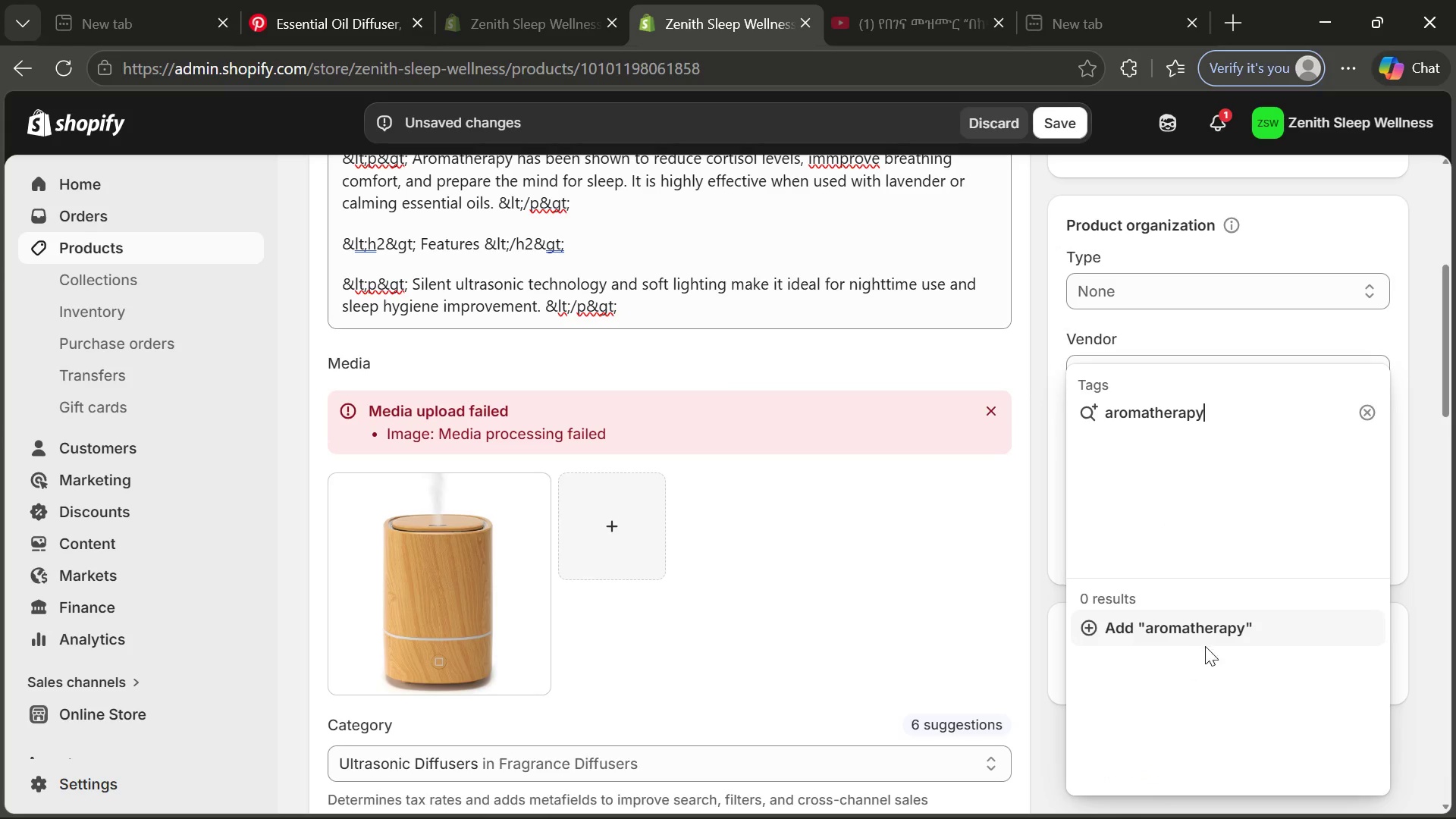 
left_click([1214, 643])
 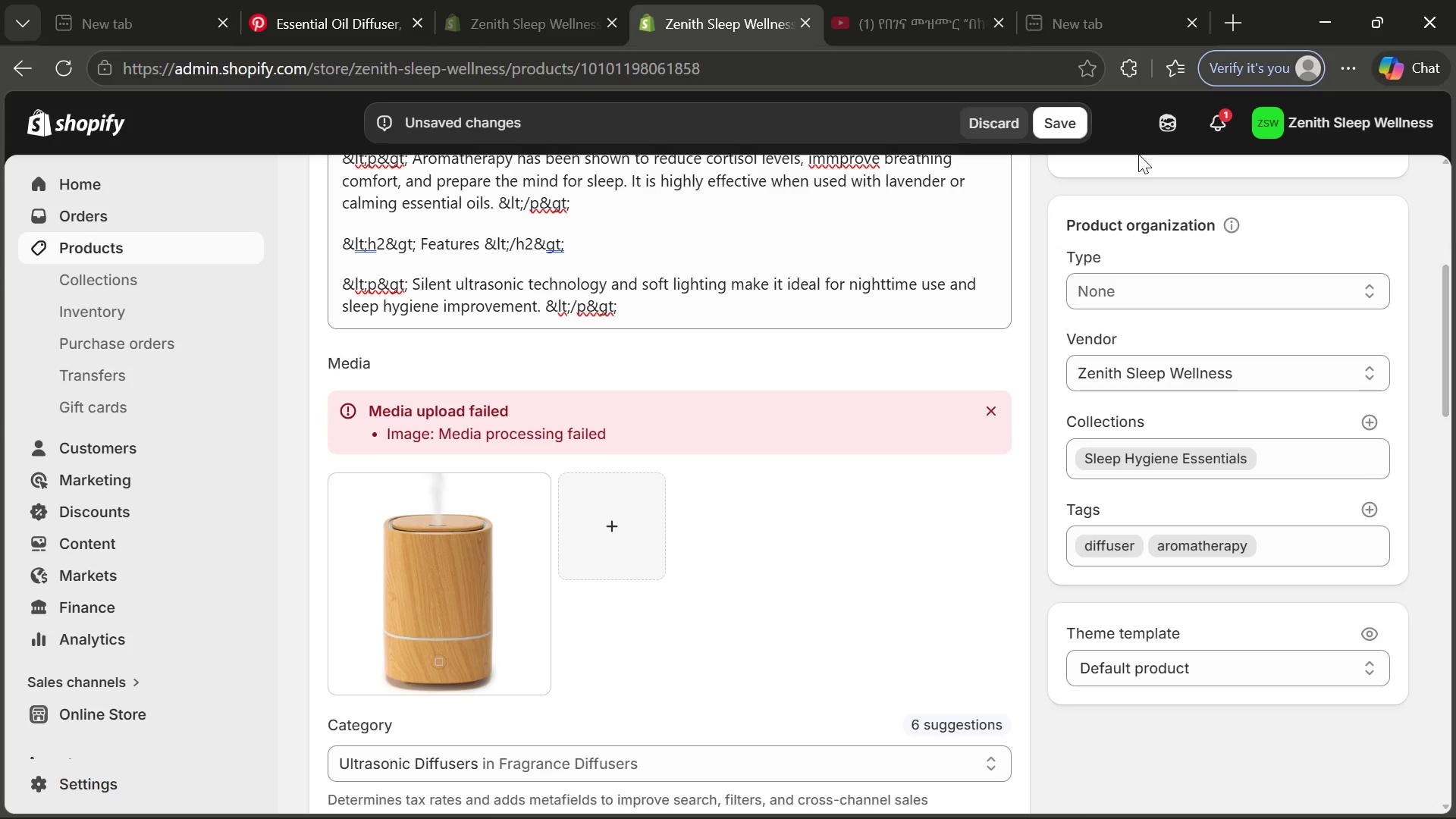 
left_click([1073, 130])
 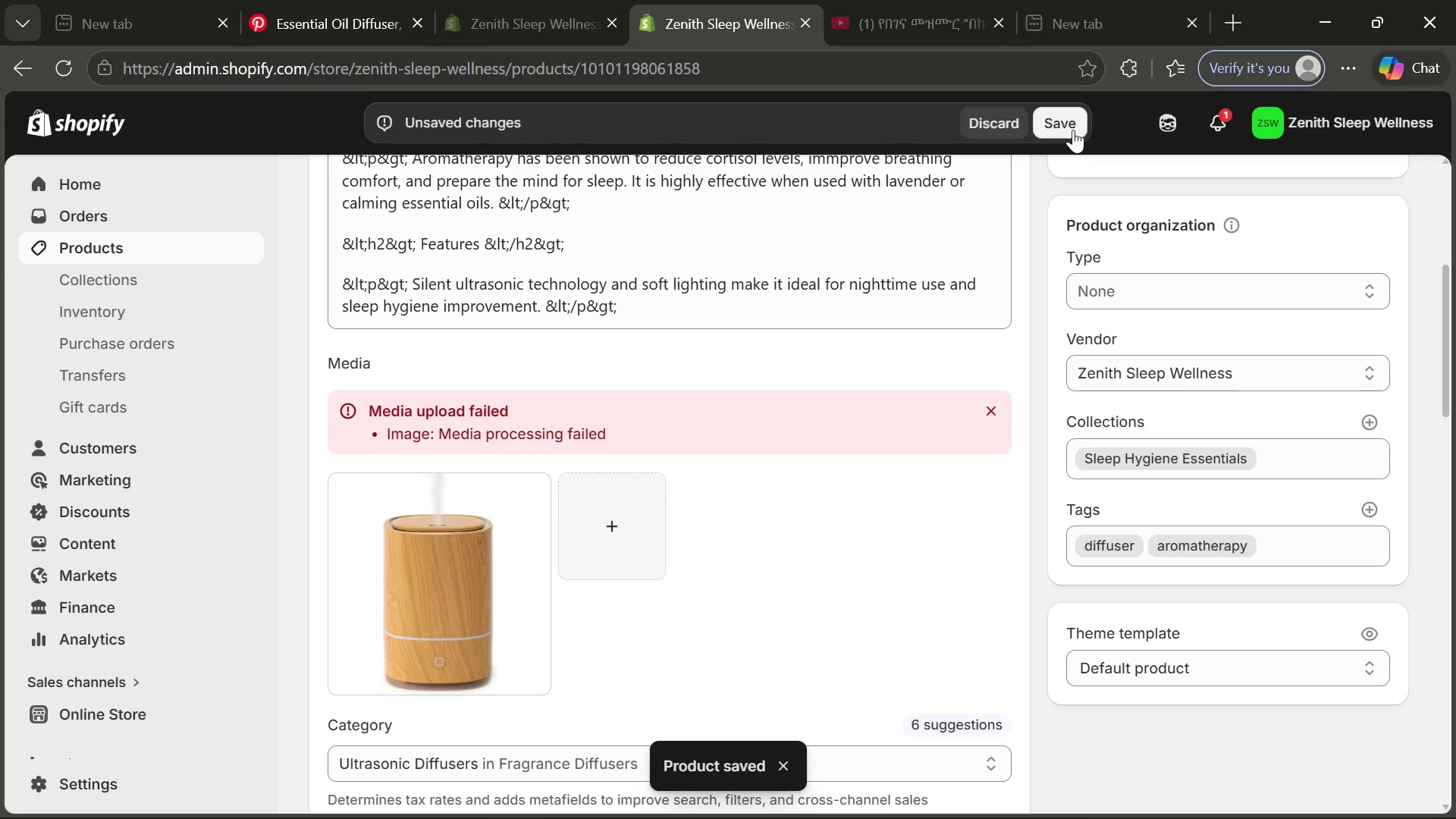 
wait(7.42)
 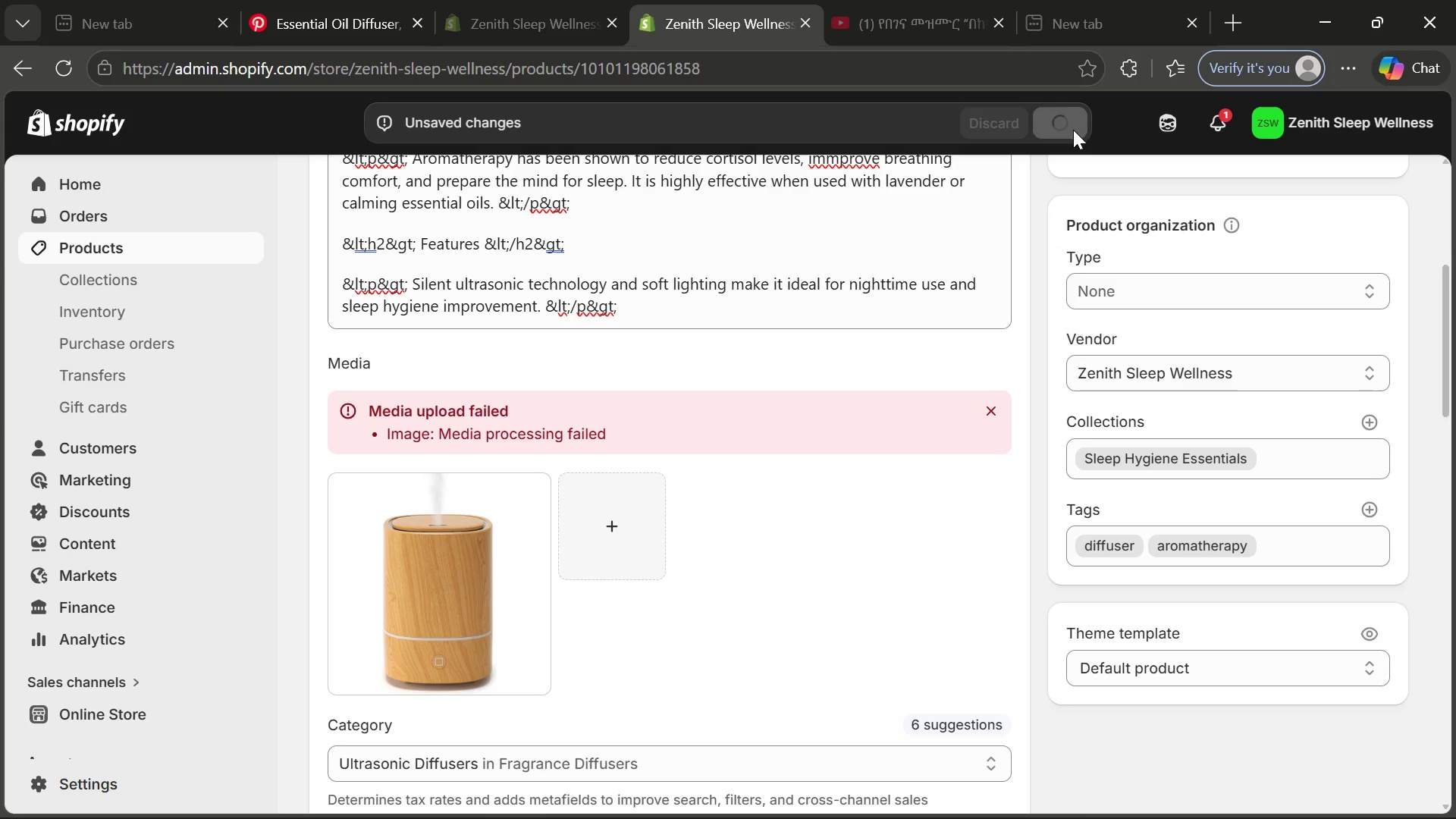 
left_click([158, 238])
 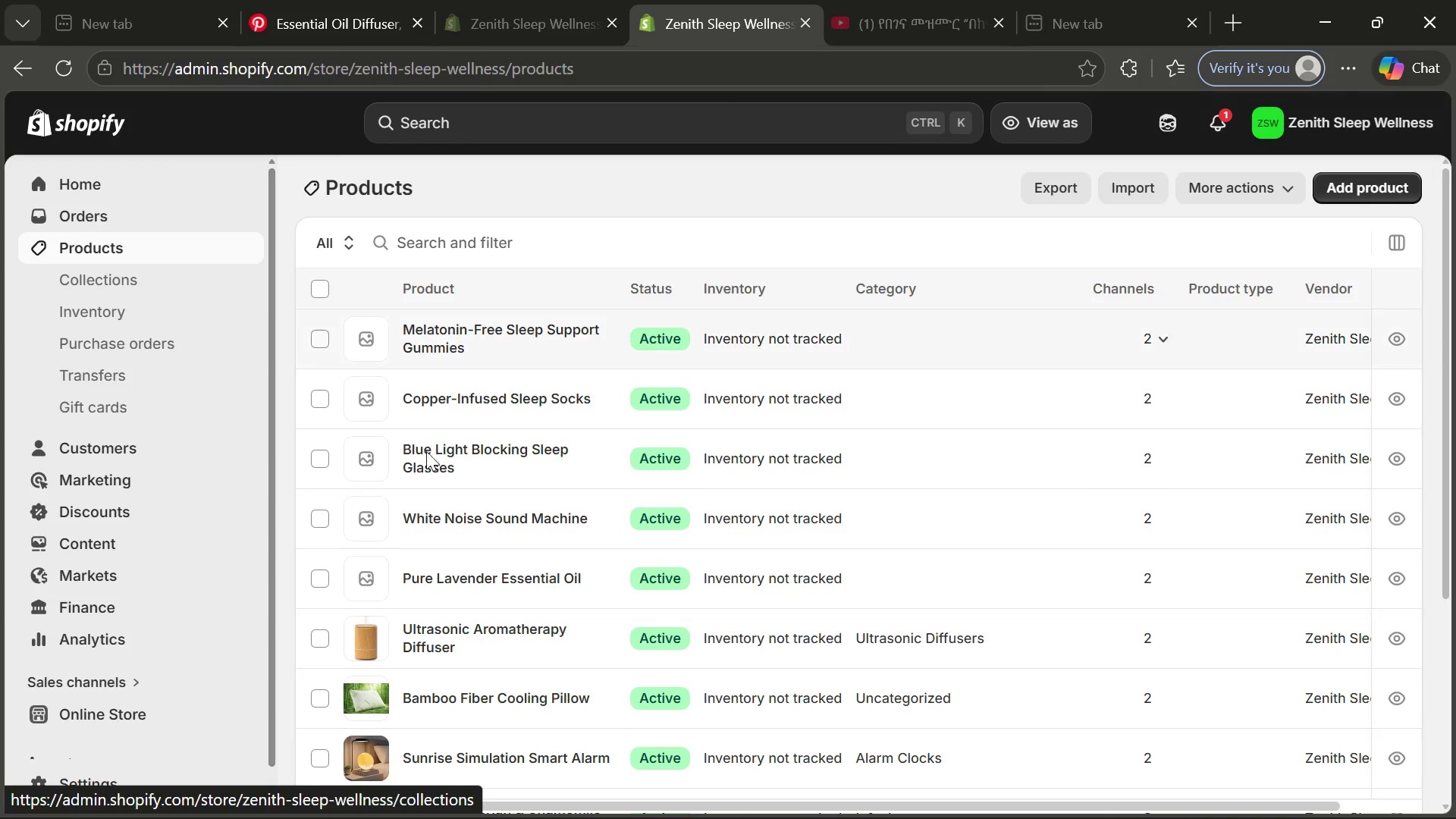 
left_click([441, 579])
 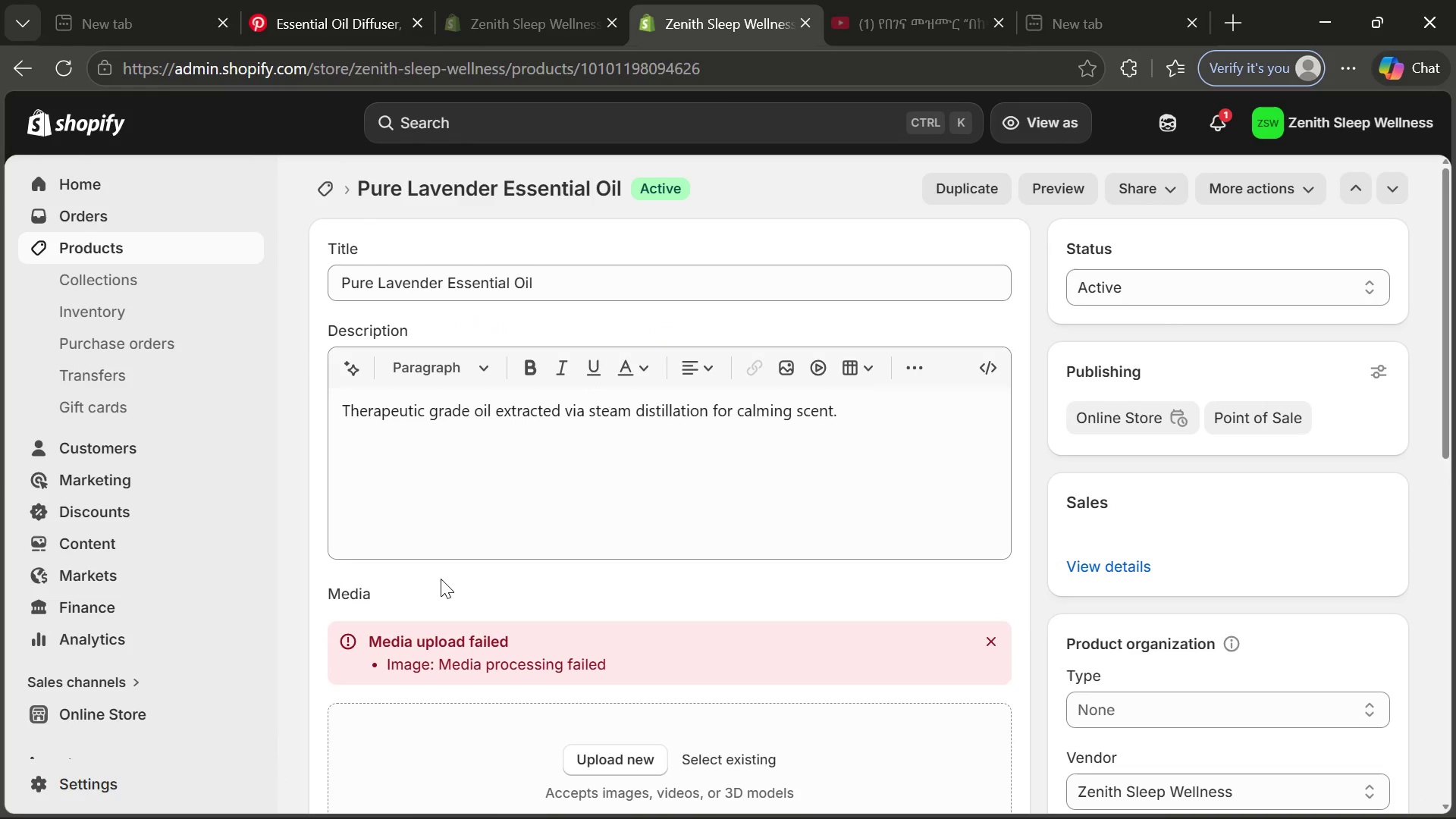 
left_click([477, 468])
 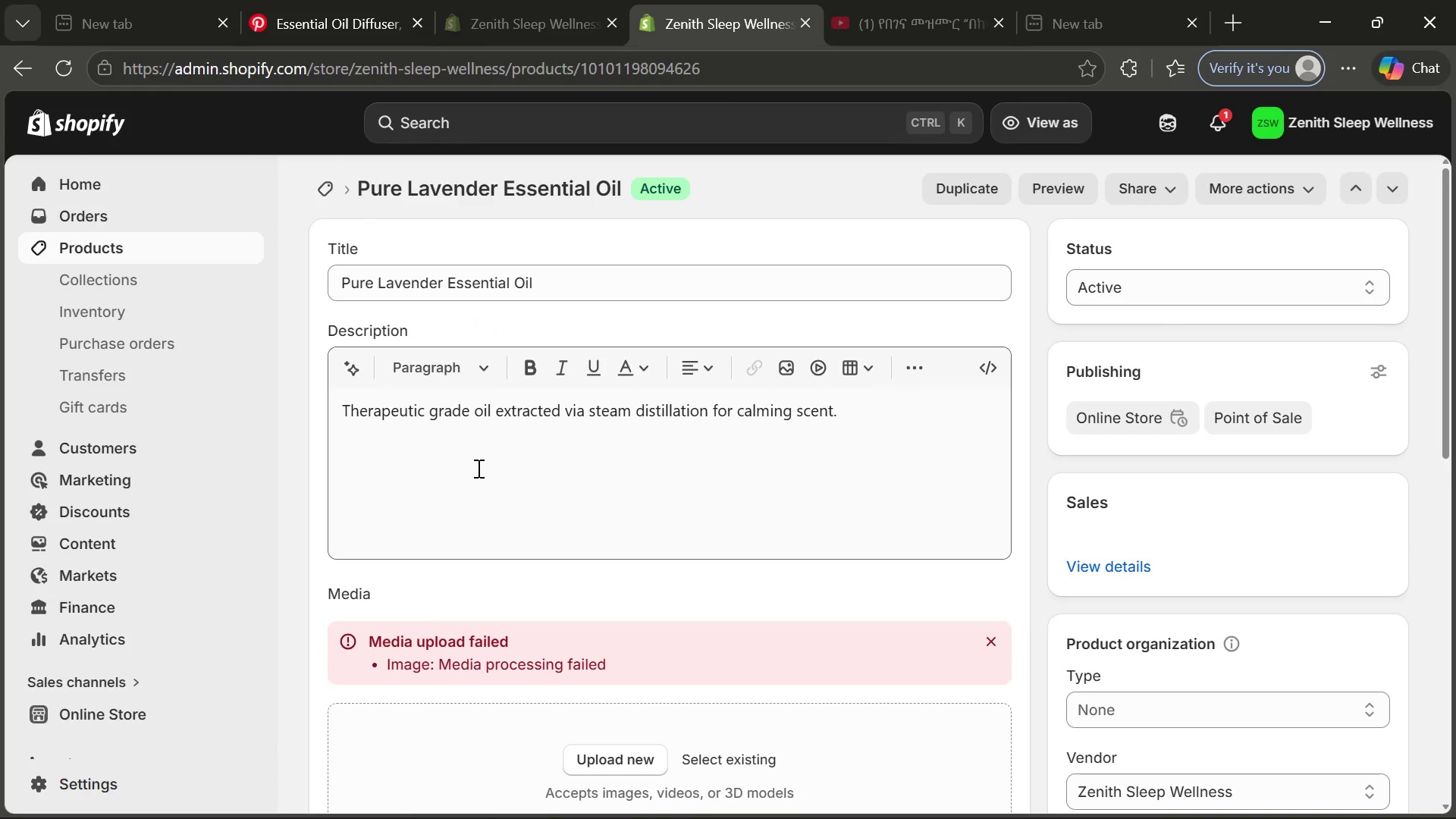 
key(Control+ControlLeft)
 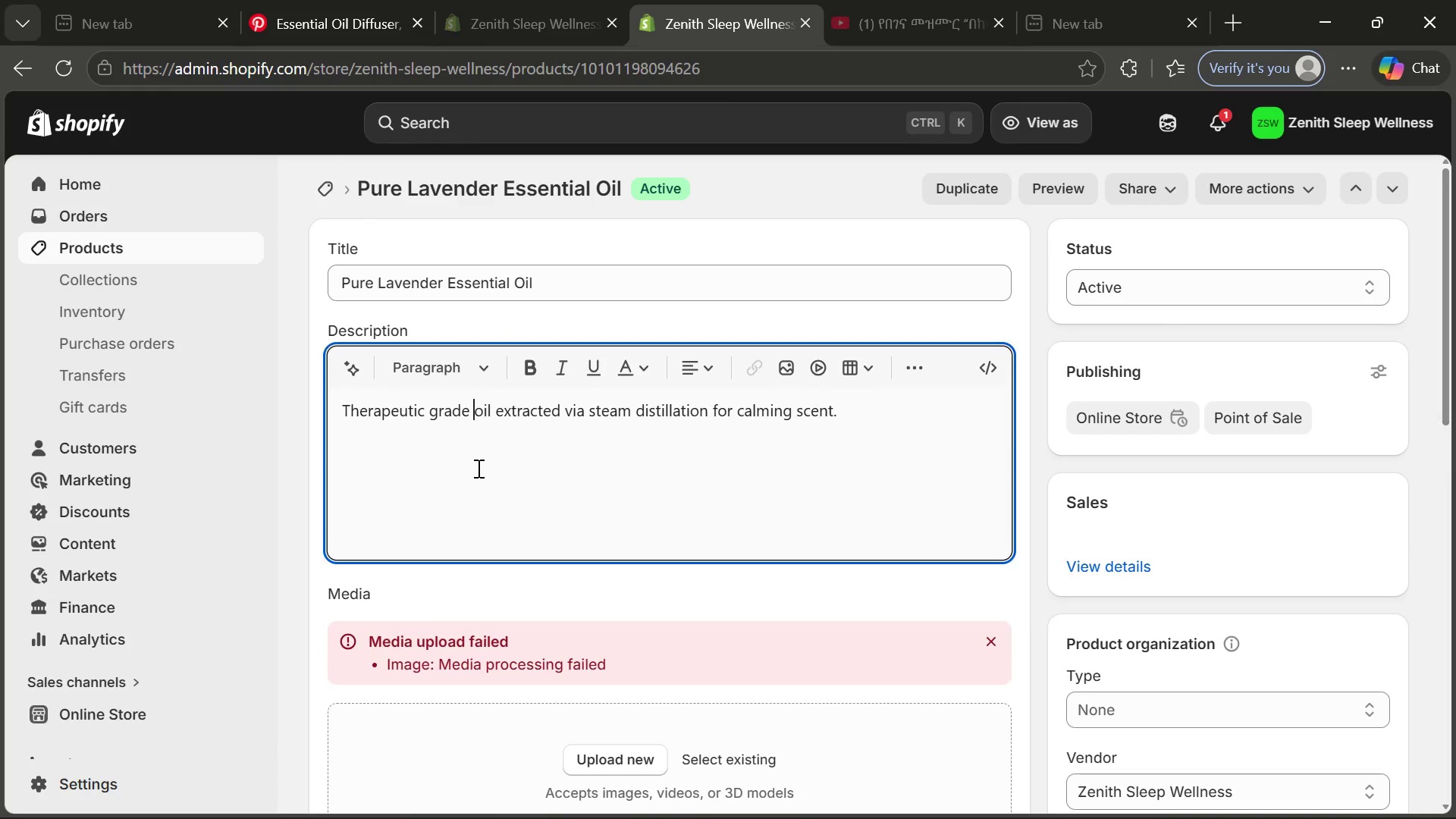 
key(Control+A)
 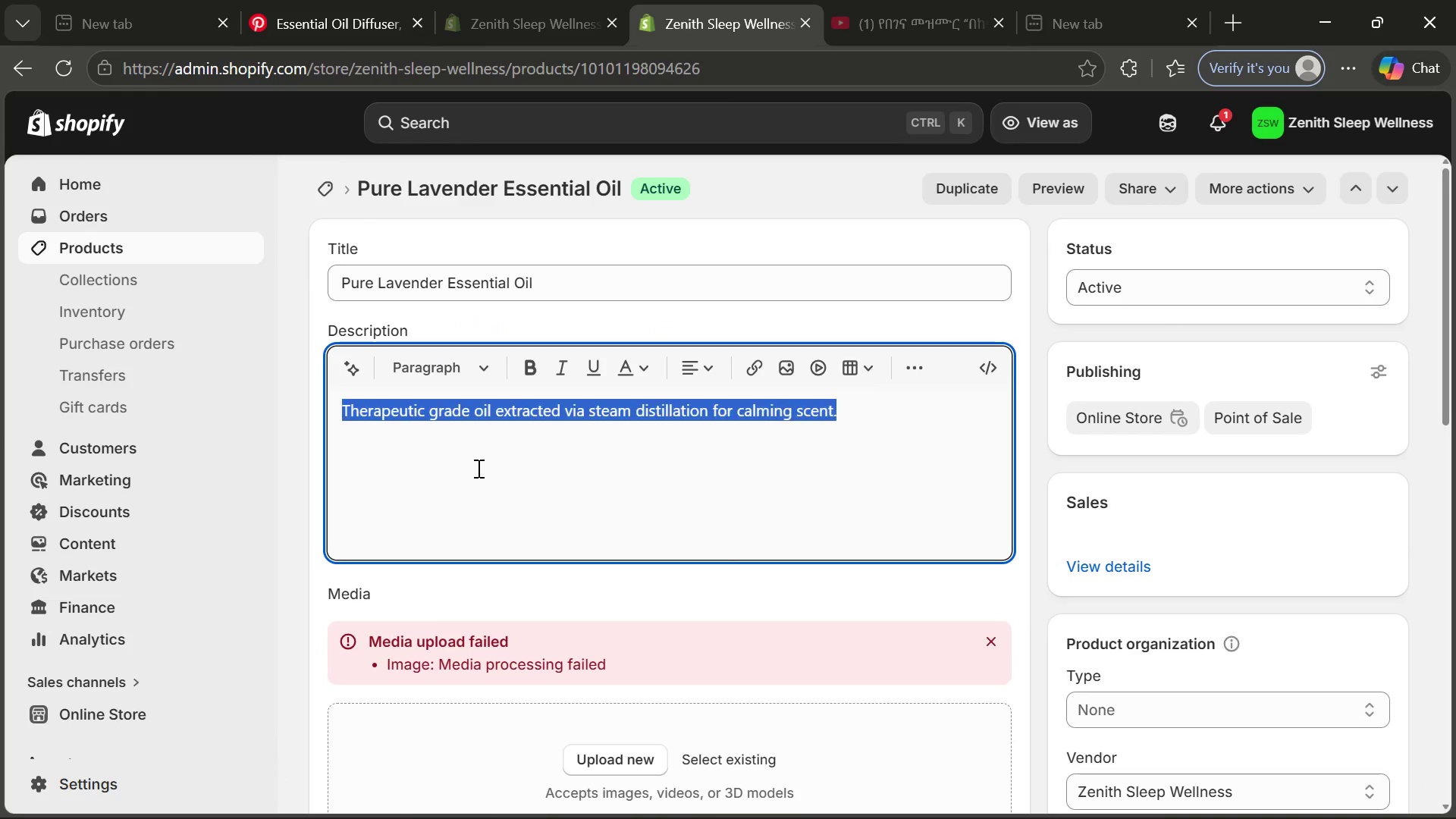 
key(Backspace)
 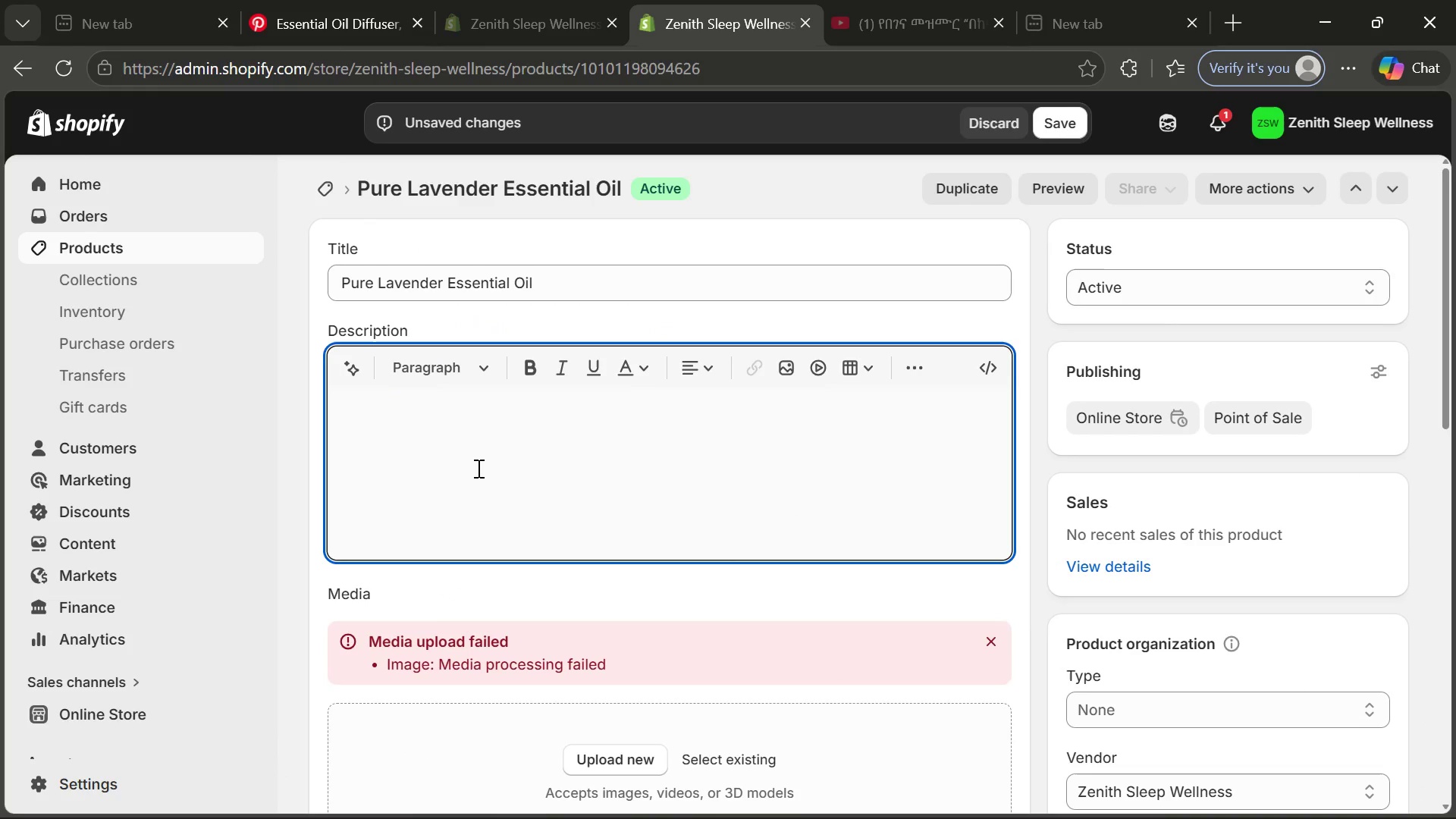 
wait(5.17)
 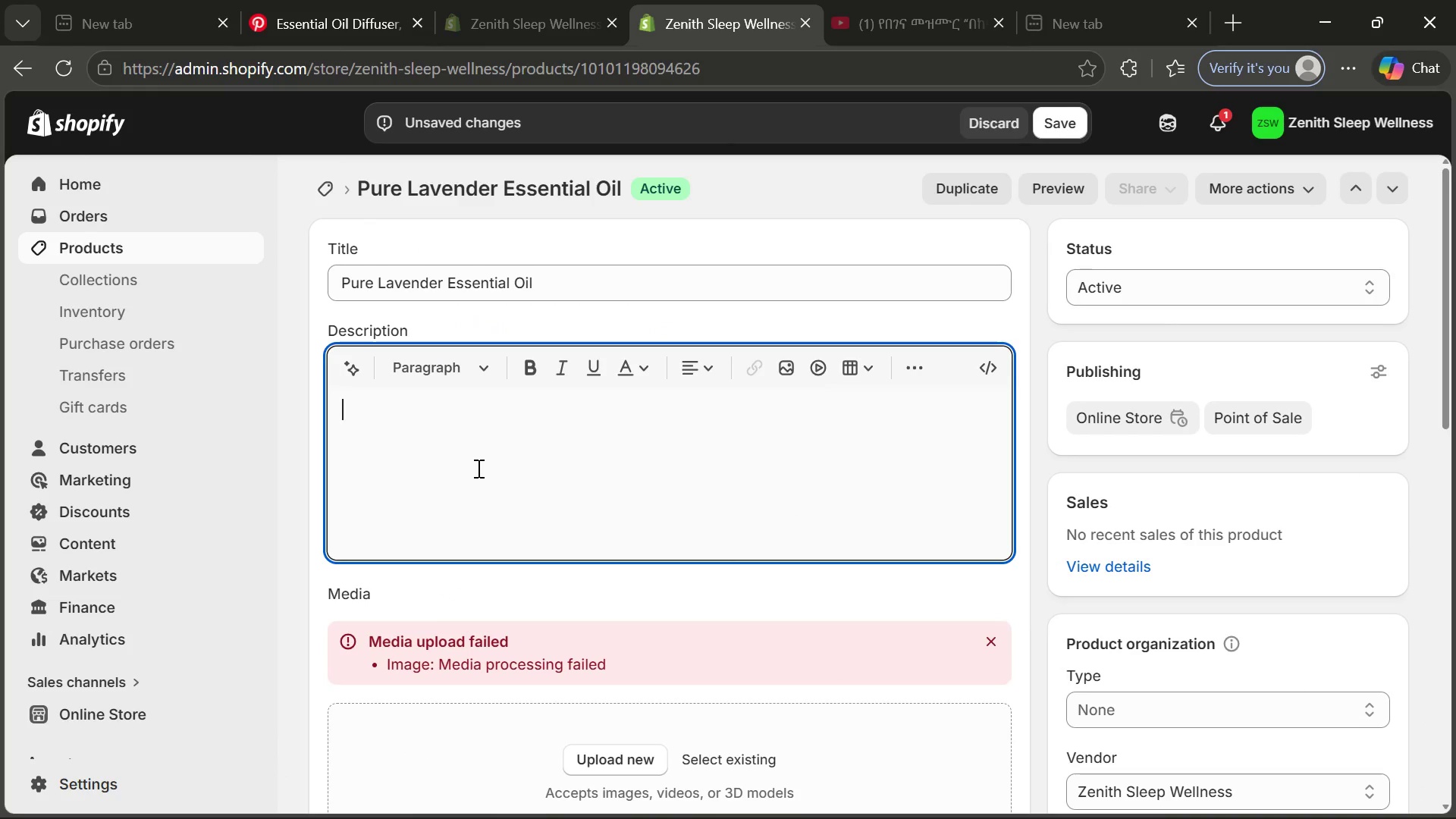 
type(&lt;h2&gt')
key(Backspace)
type(;)
 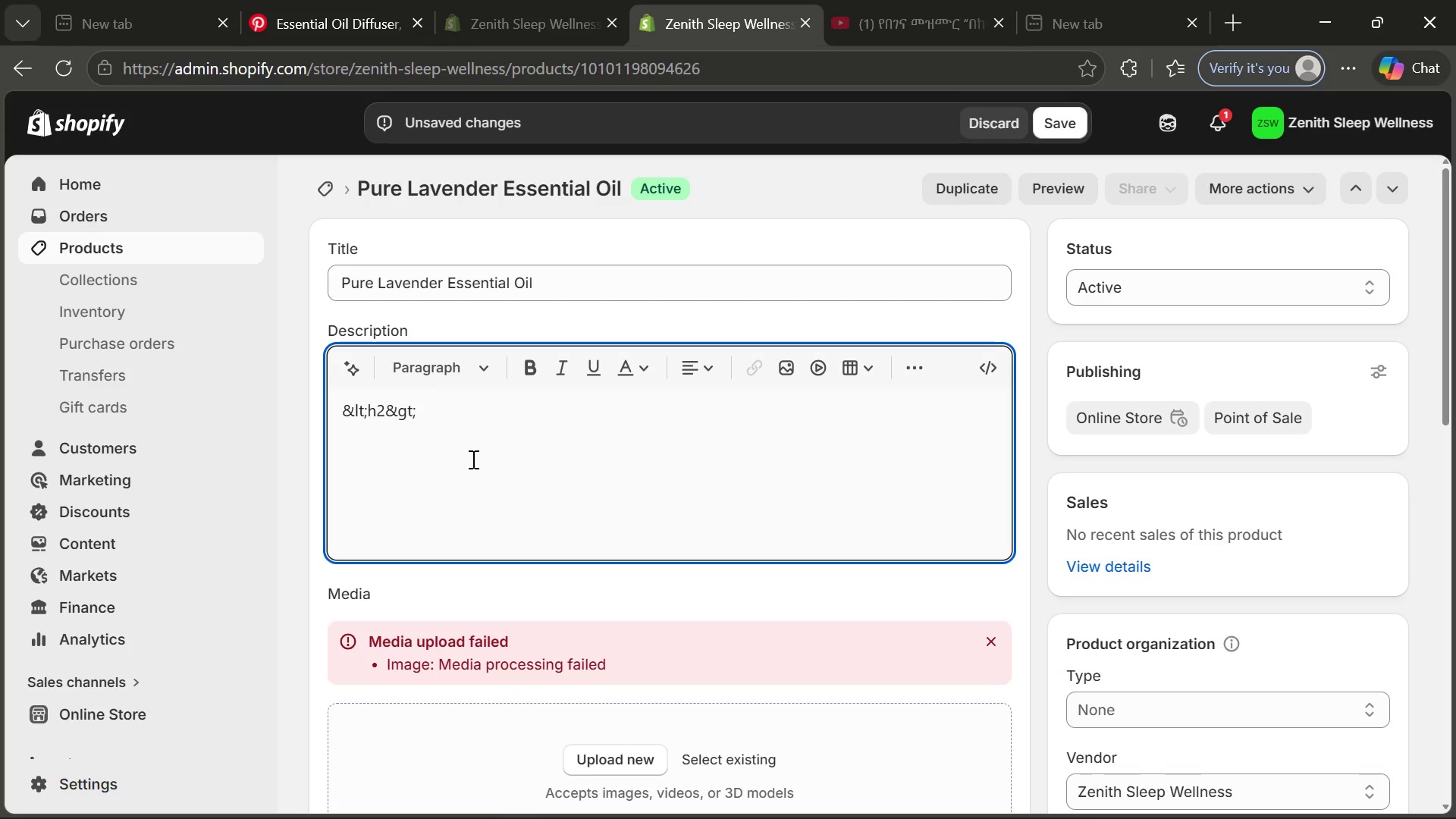 
left_click_drag(start_coordinate=[438, 400], to_coordinate=[331, 391])
 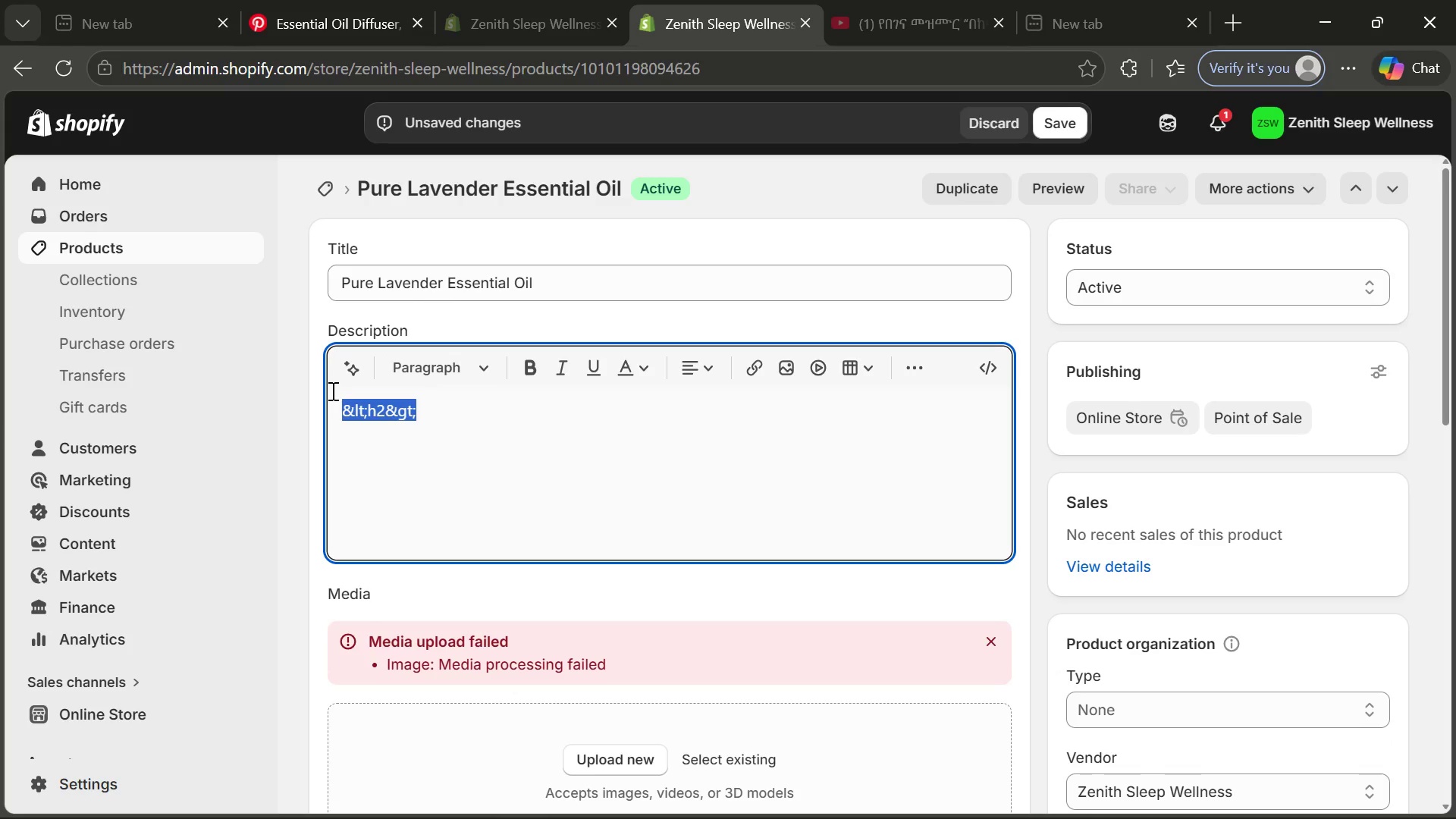 
key(Control+ControlLeft)
 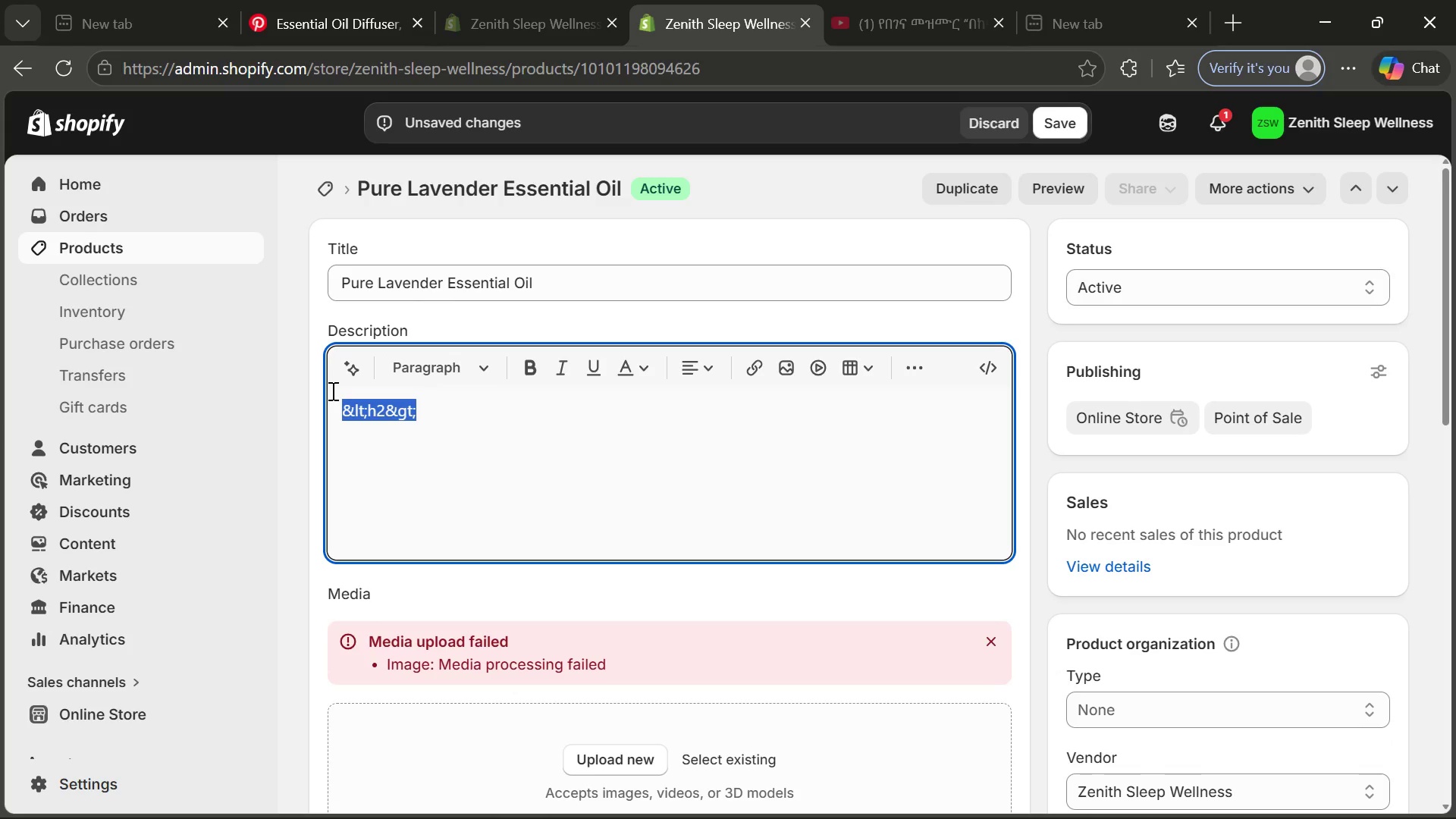 
key(Control+C)
 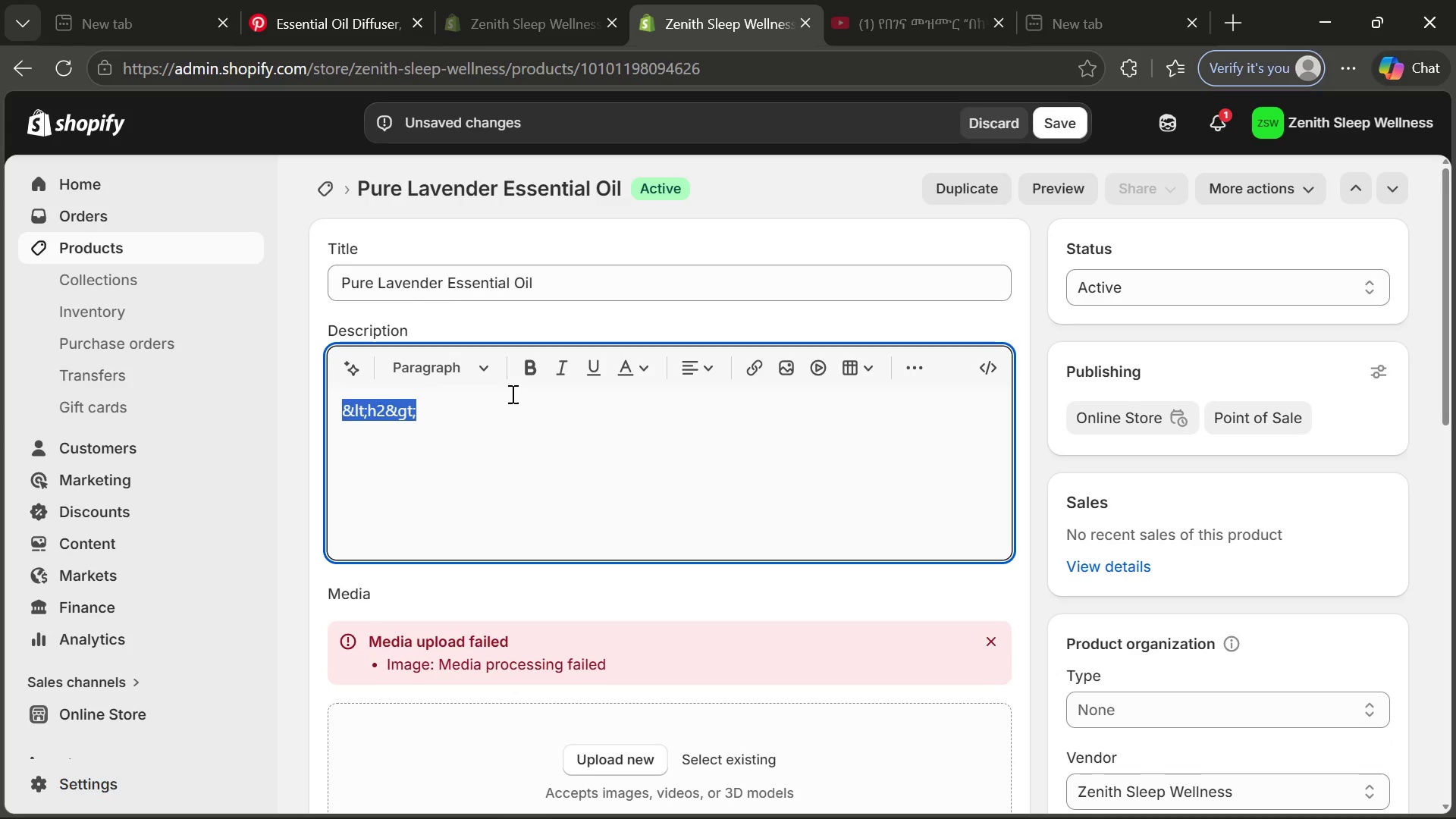 
left_click([511, 394])
 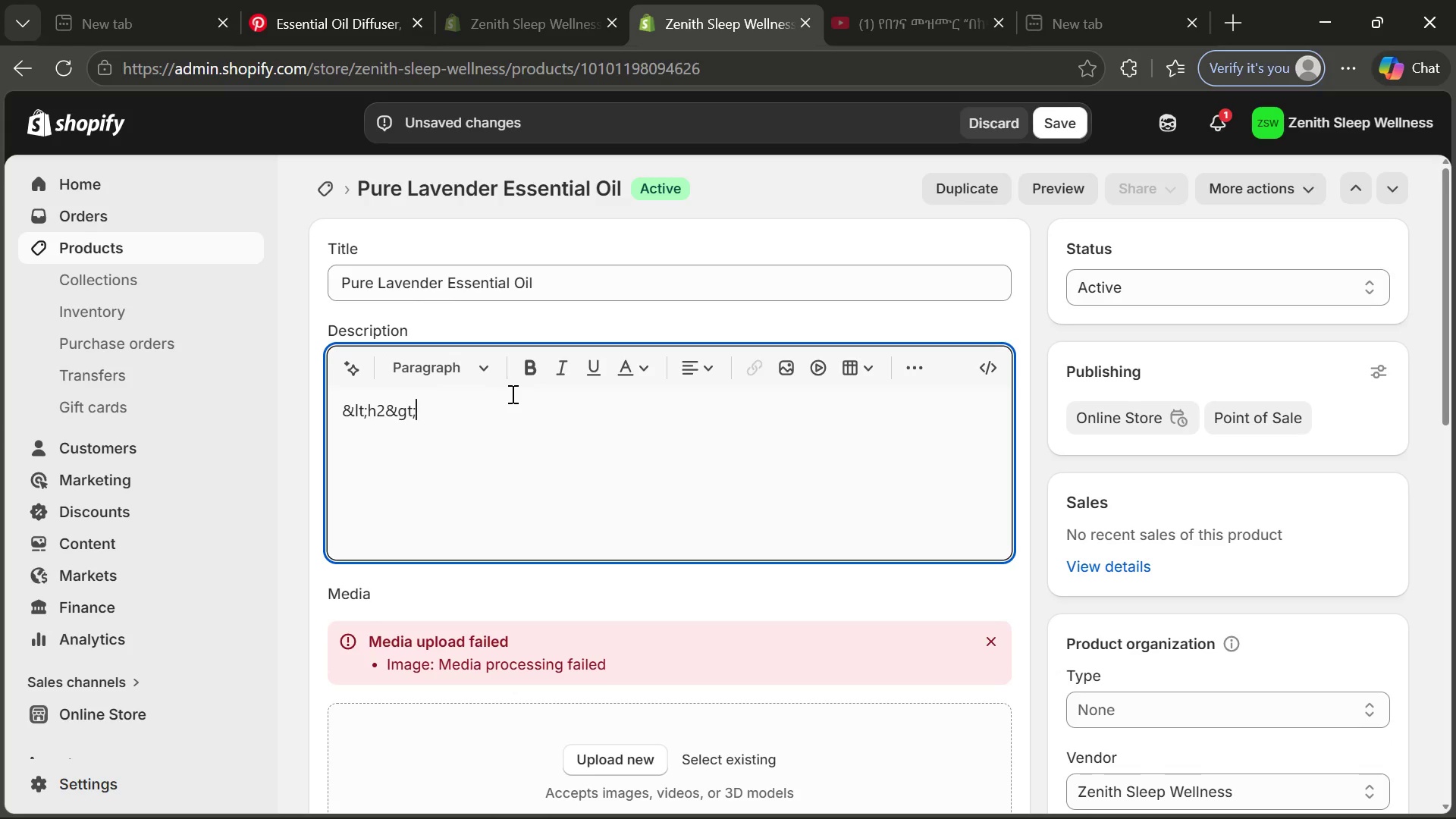 
key(Space)
 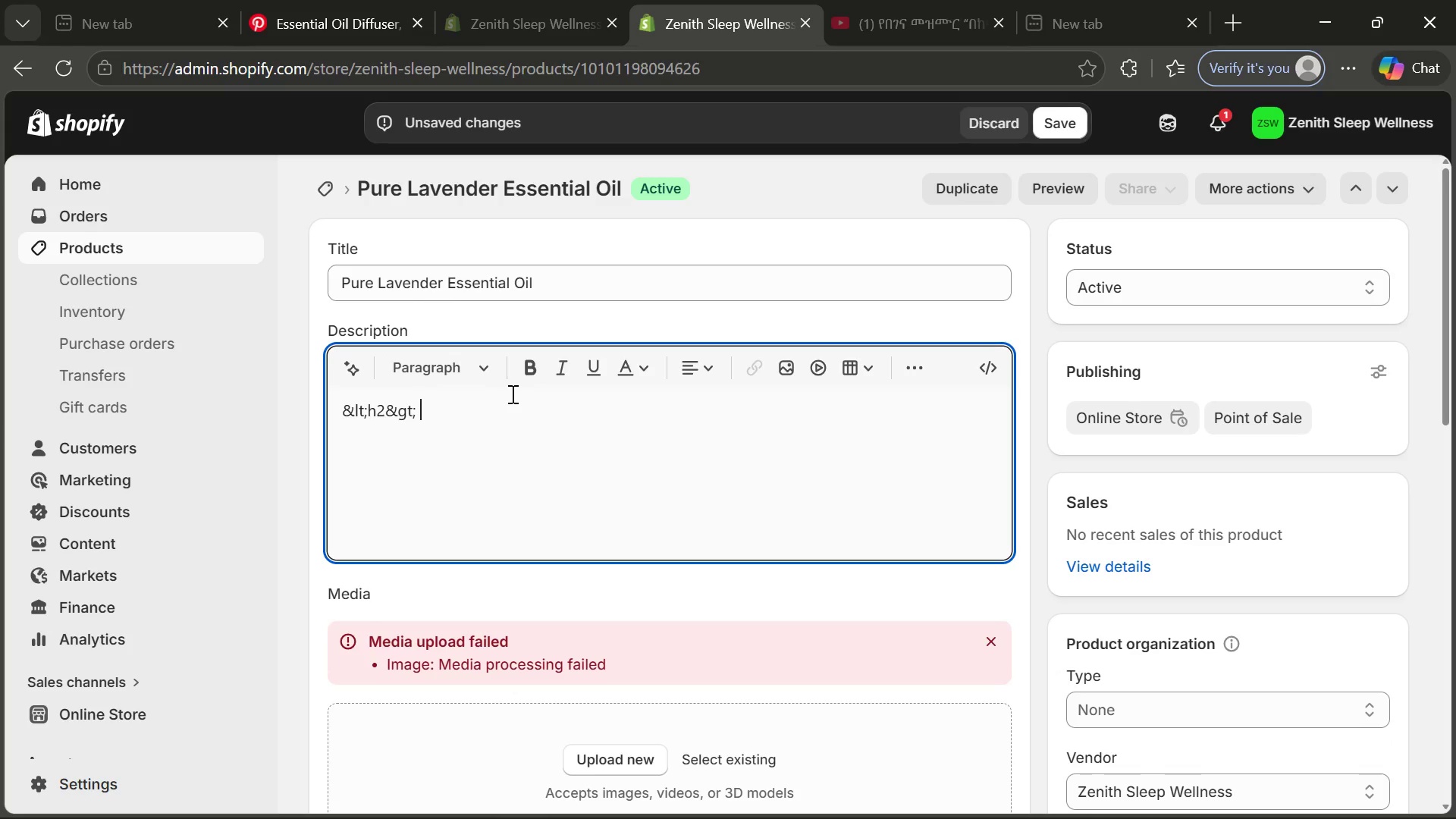 
key(Space)
 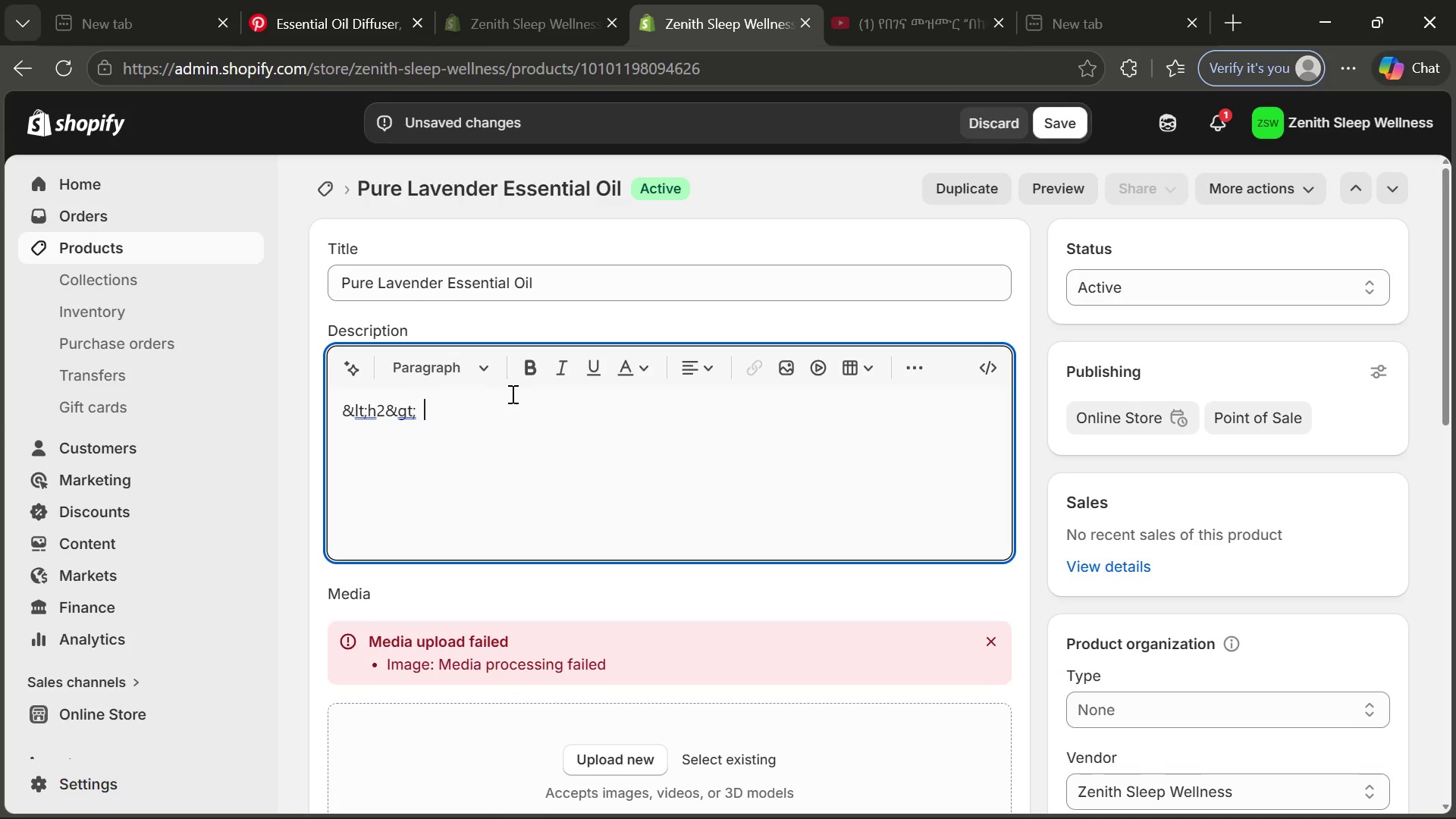 
key(Control+ControlLeft)
 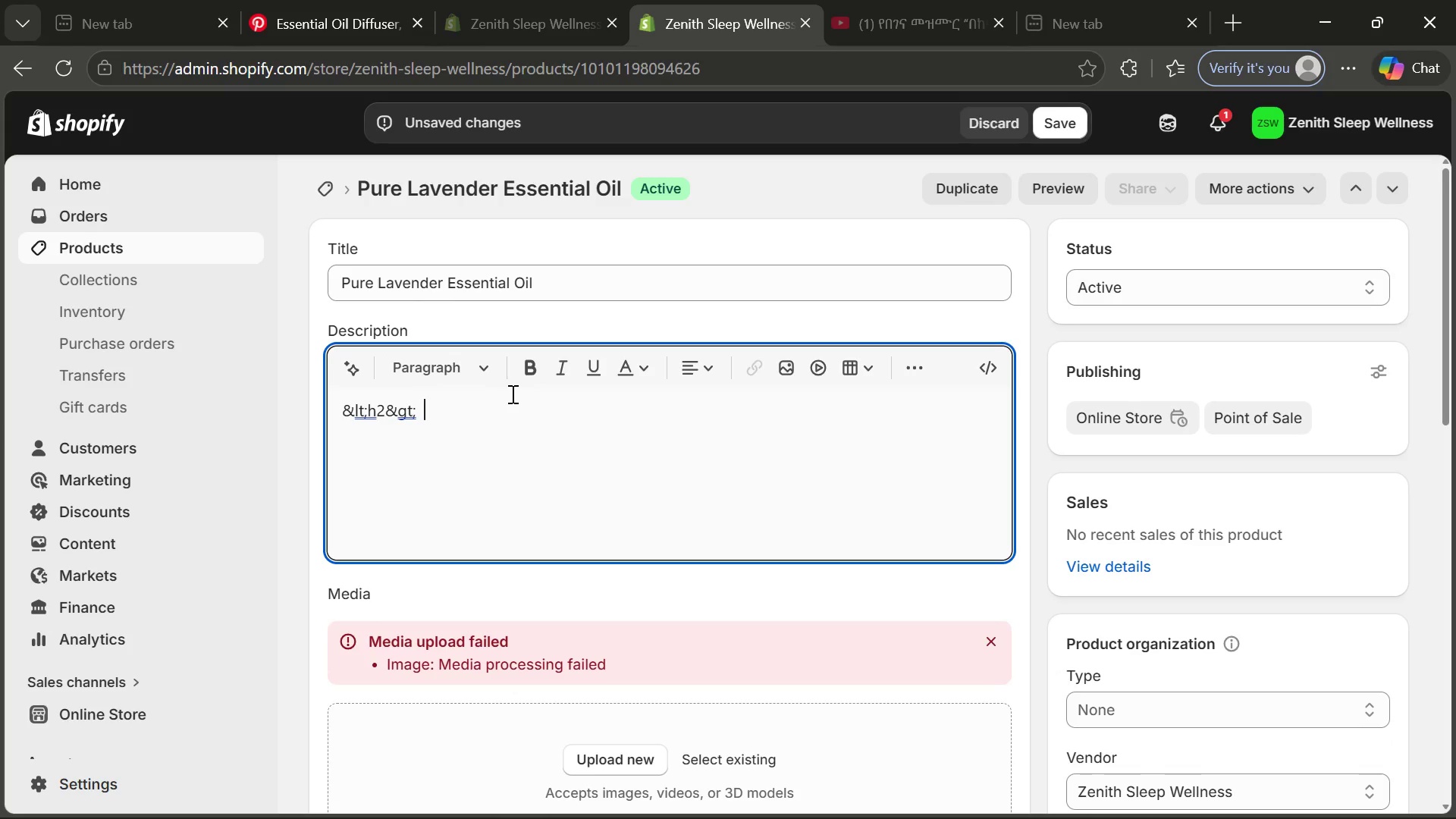 
key(V)
 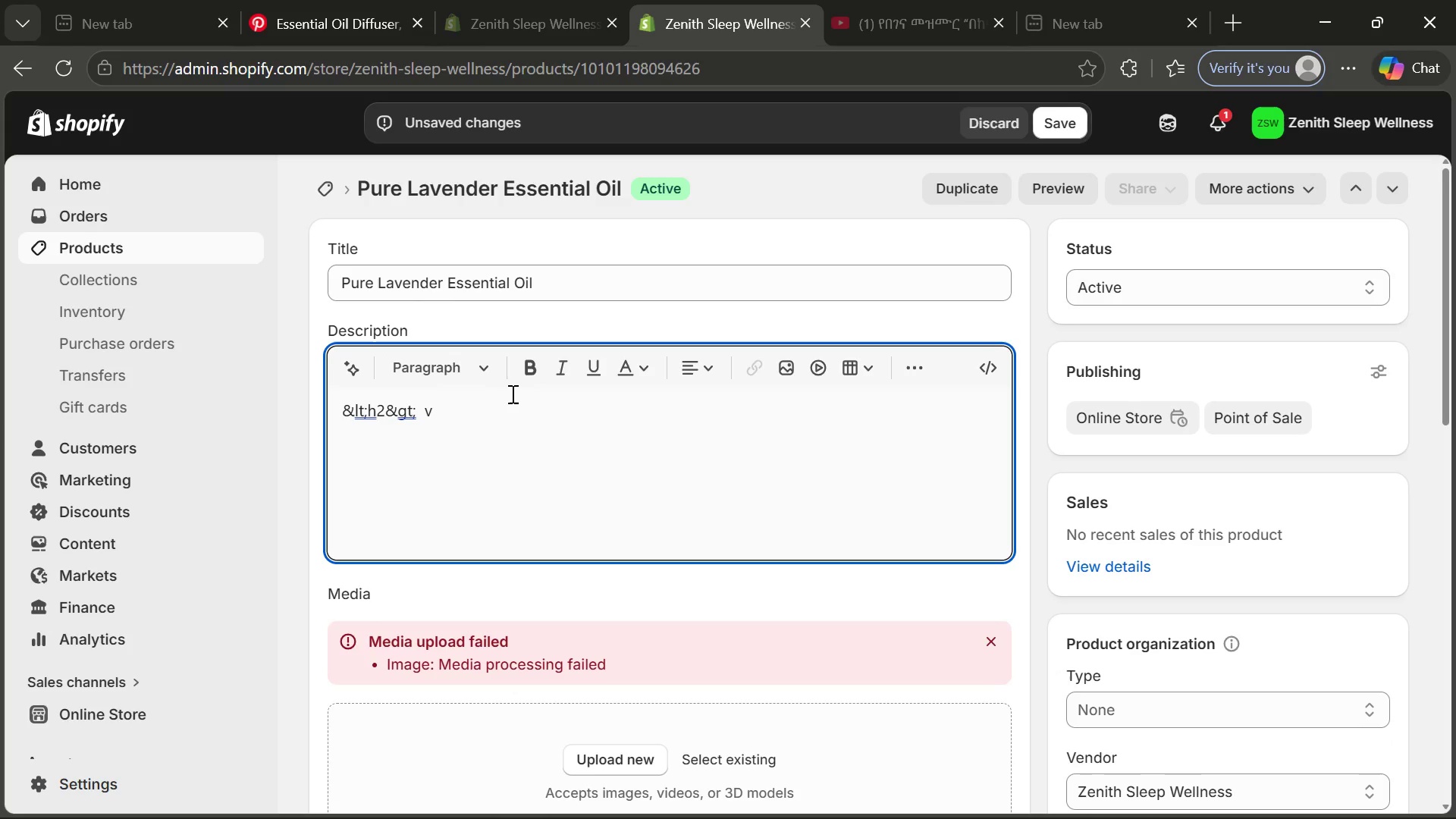 
key(Backspace)
 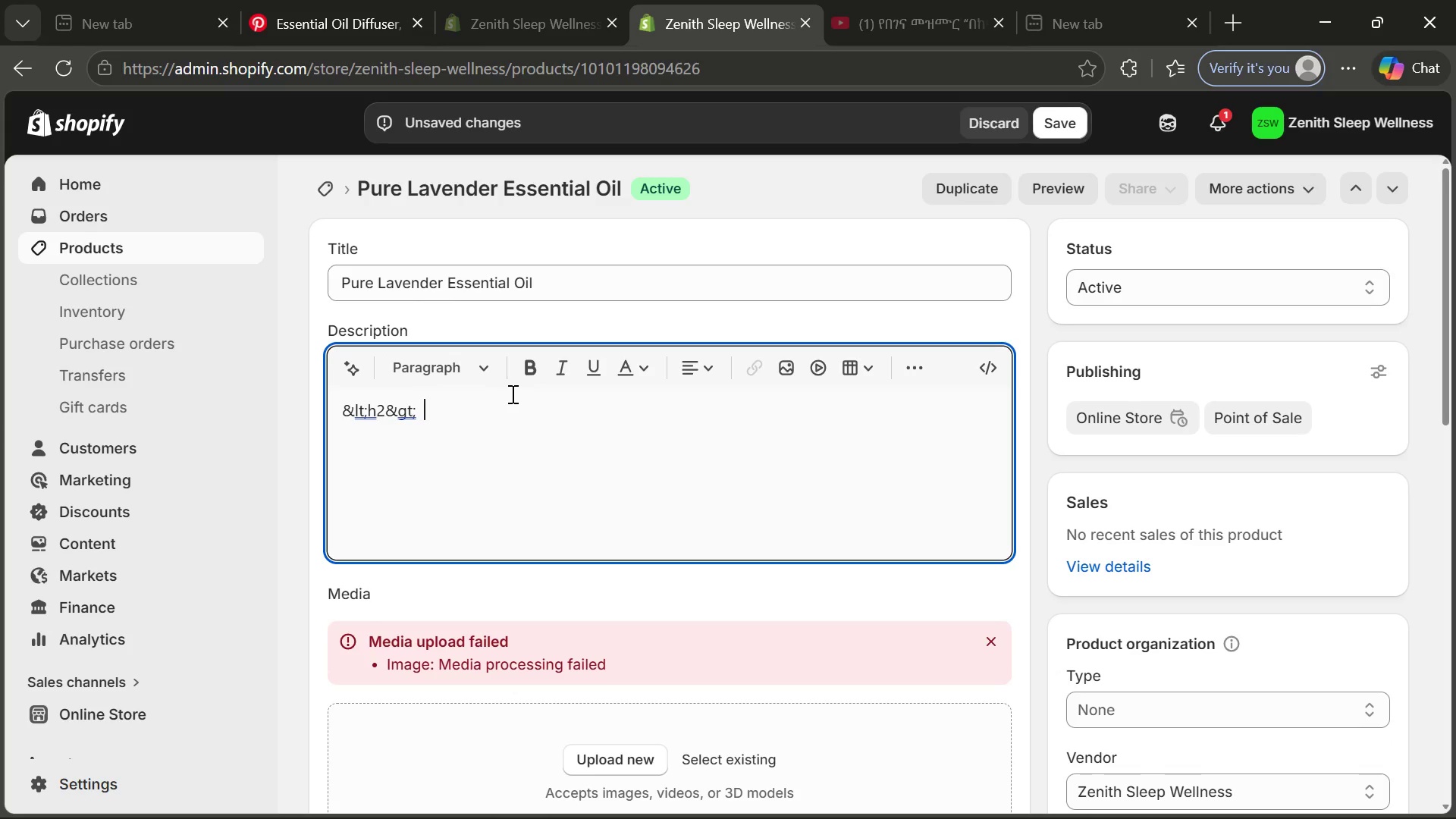 
key(Control+V)
 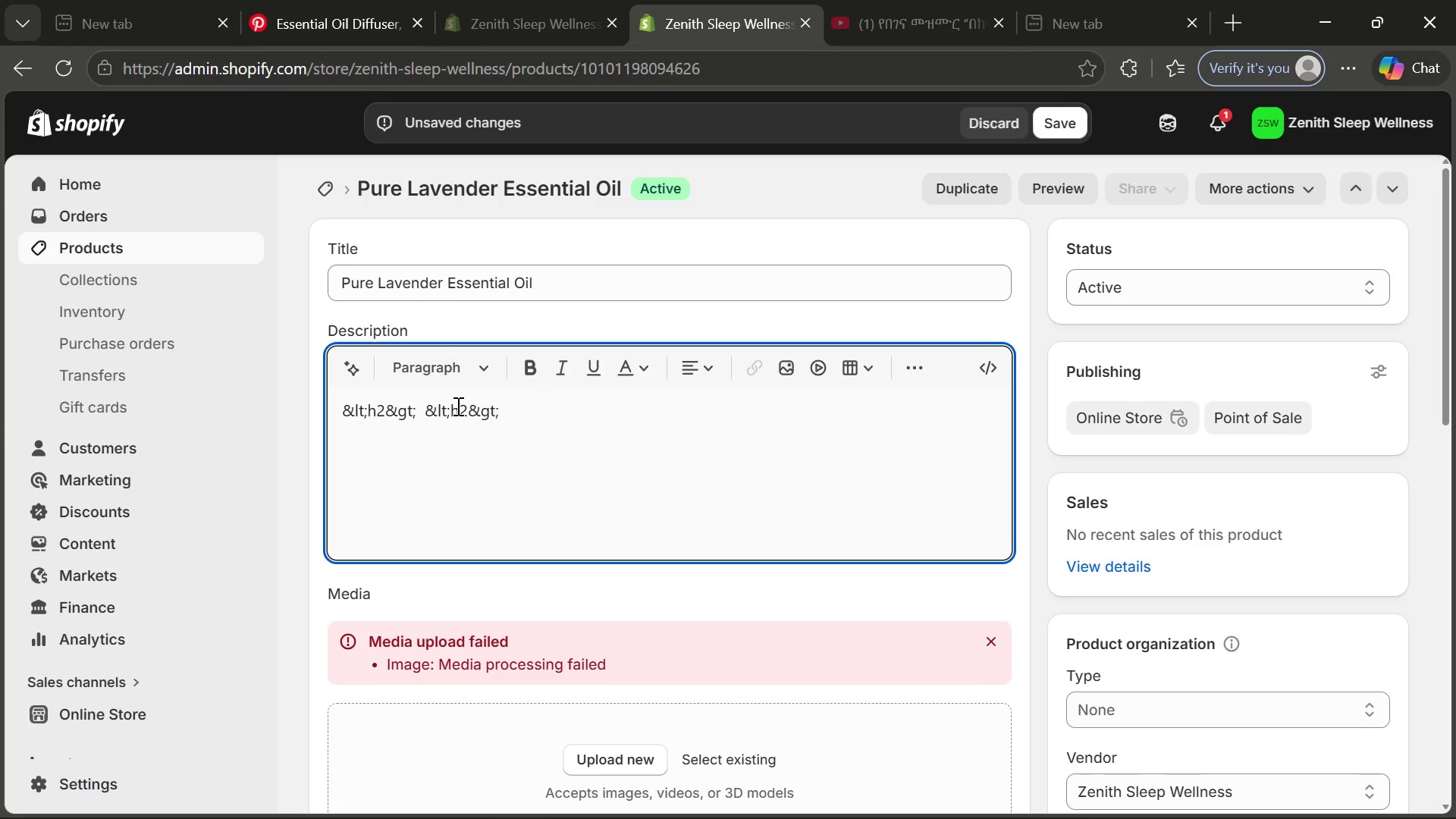 
left_click([452, 406])
 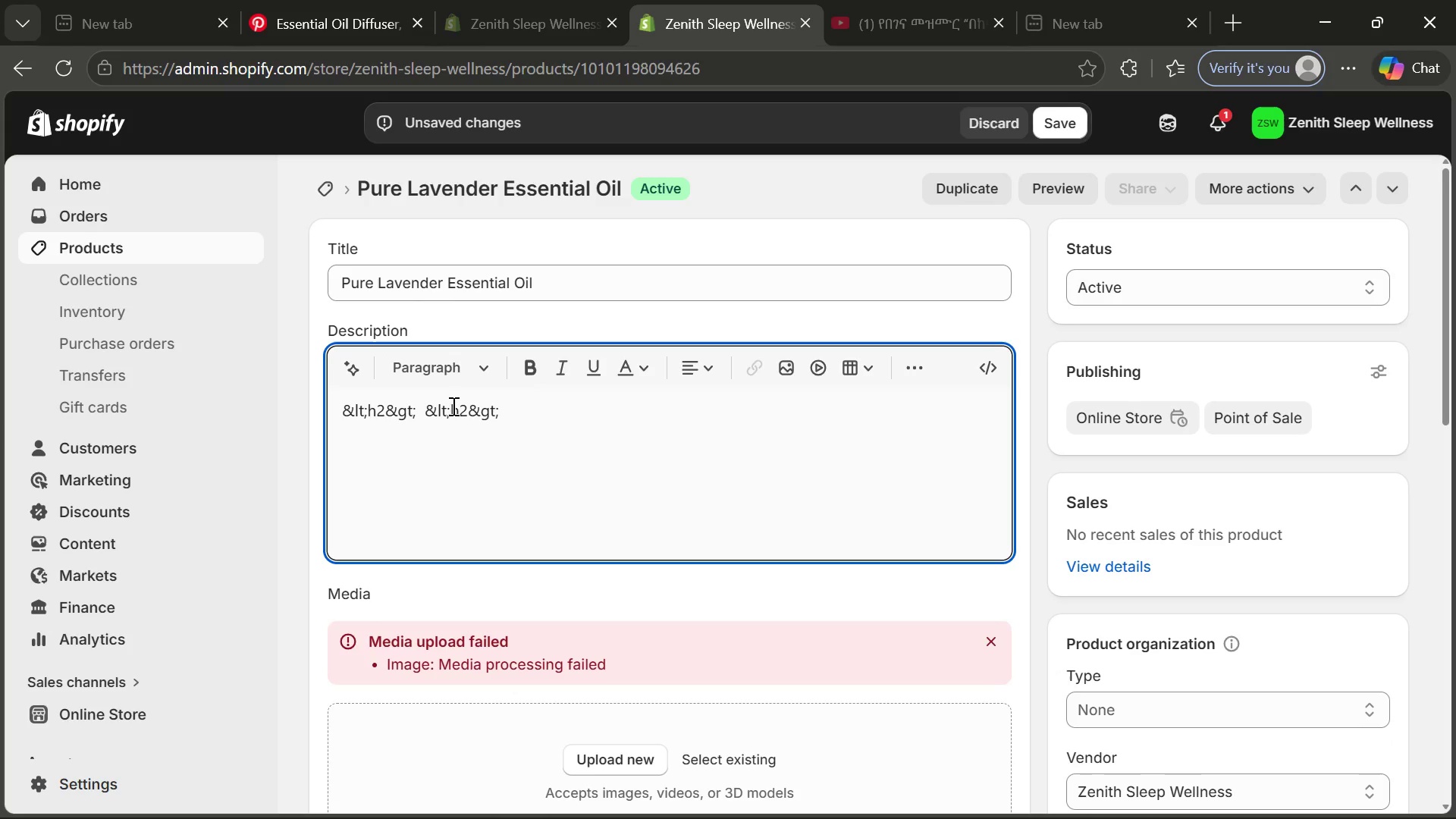 
key(Period)
 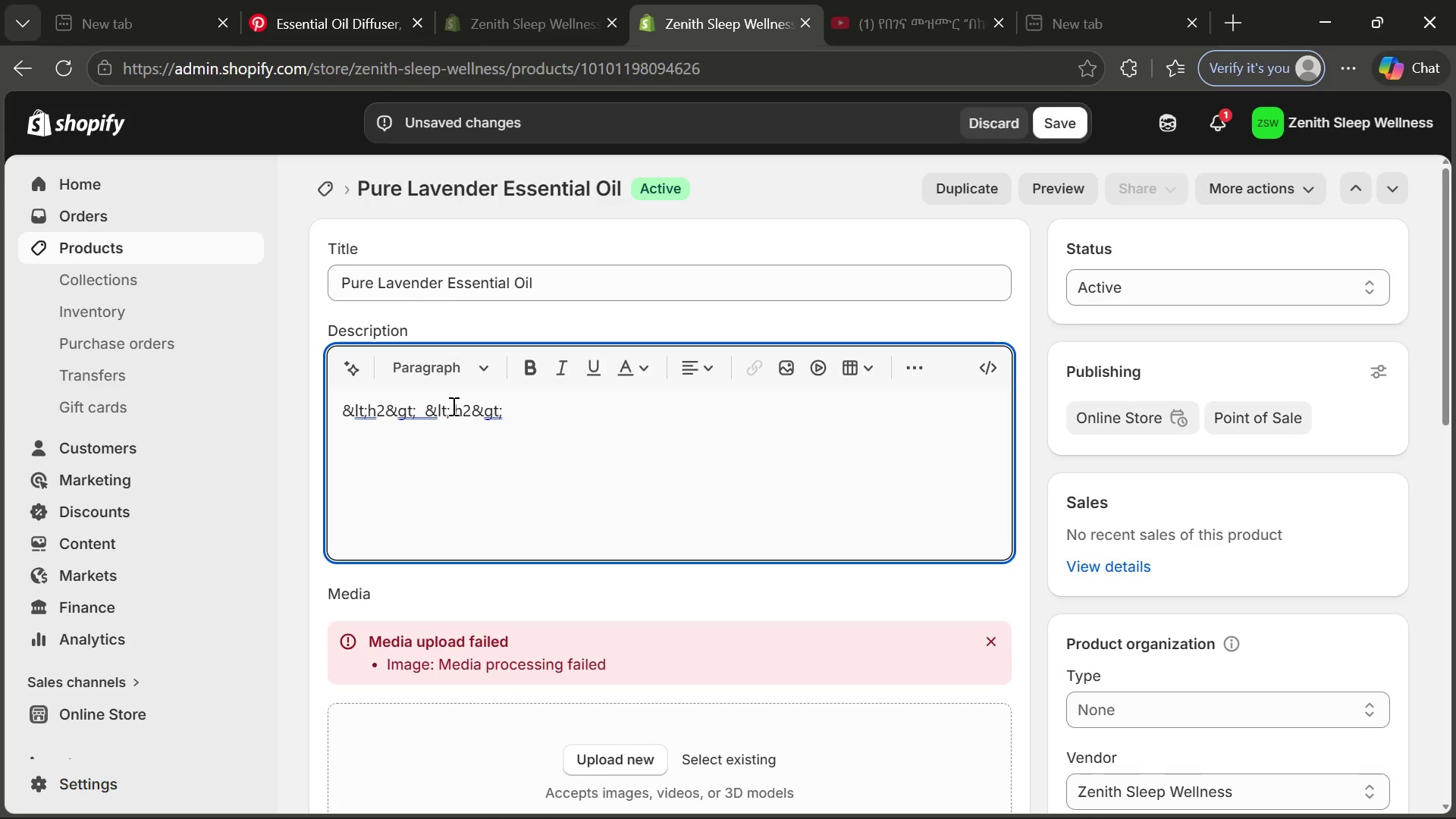 
key(Backspace)
 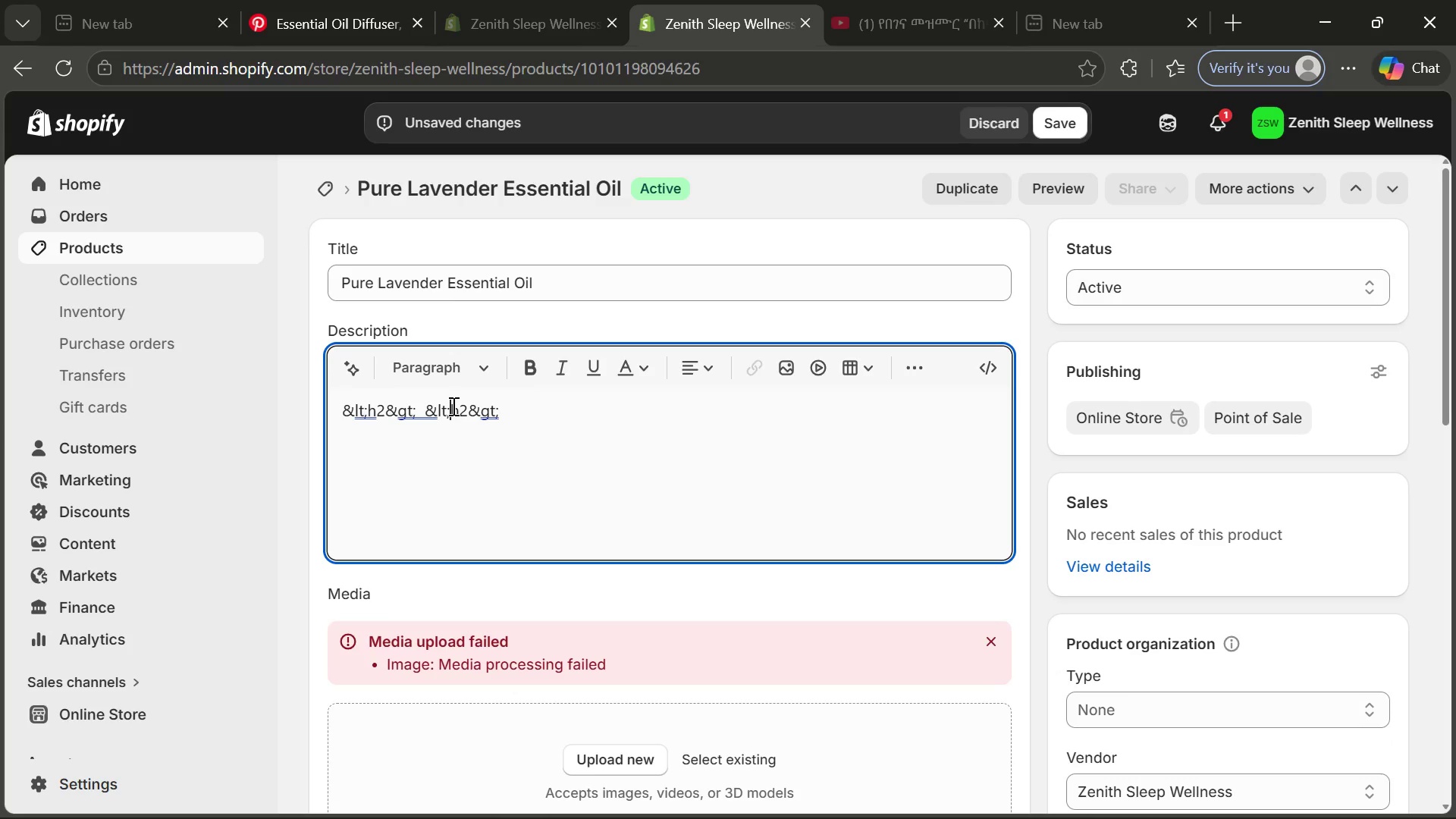 
key(Slash)
 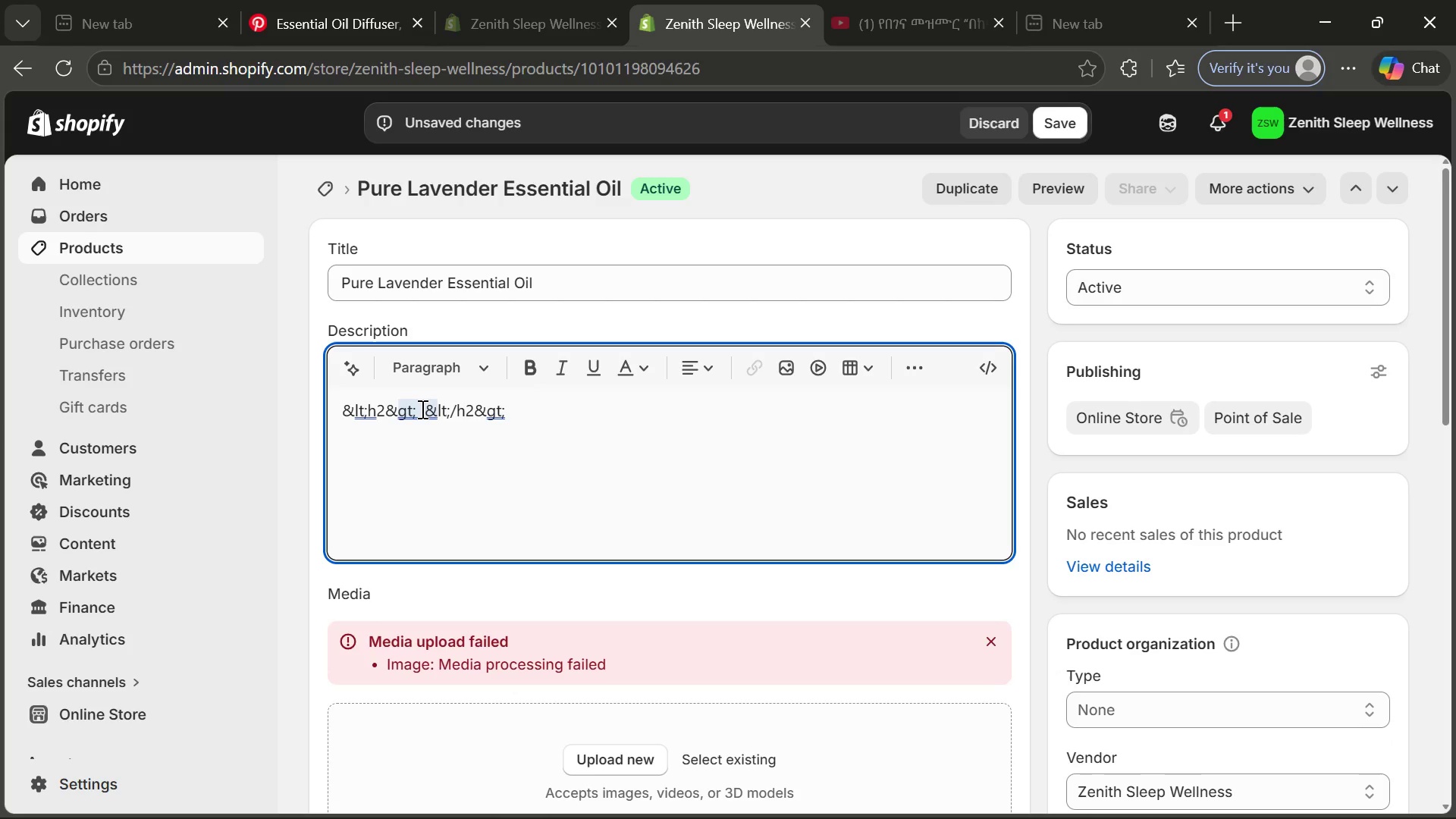 
left_click([419, 409])
 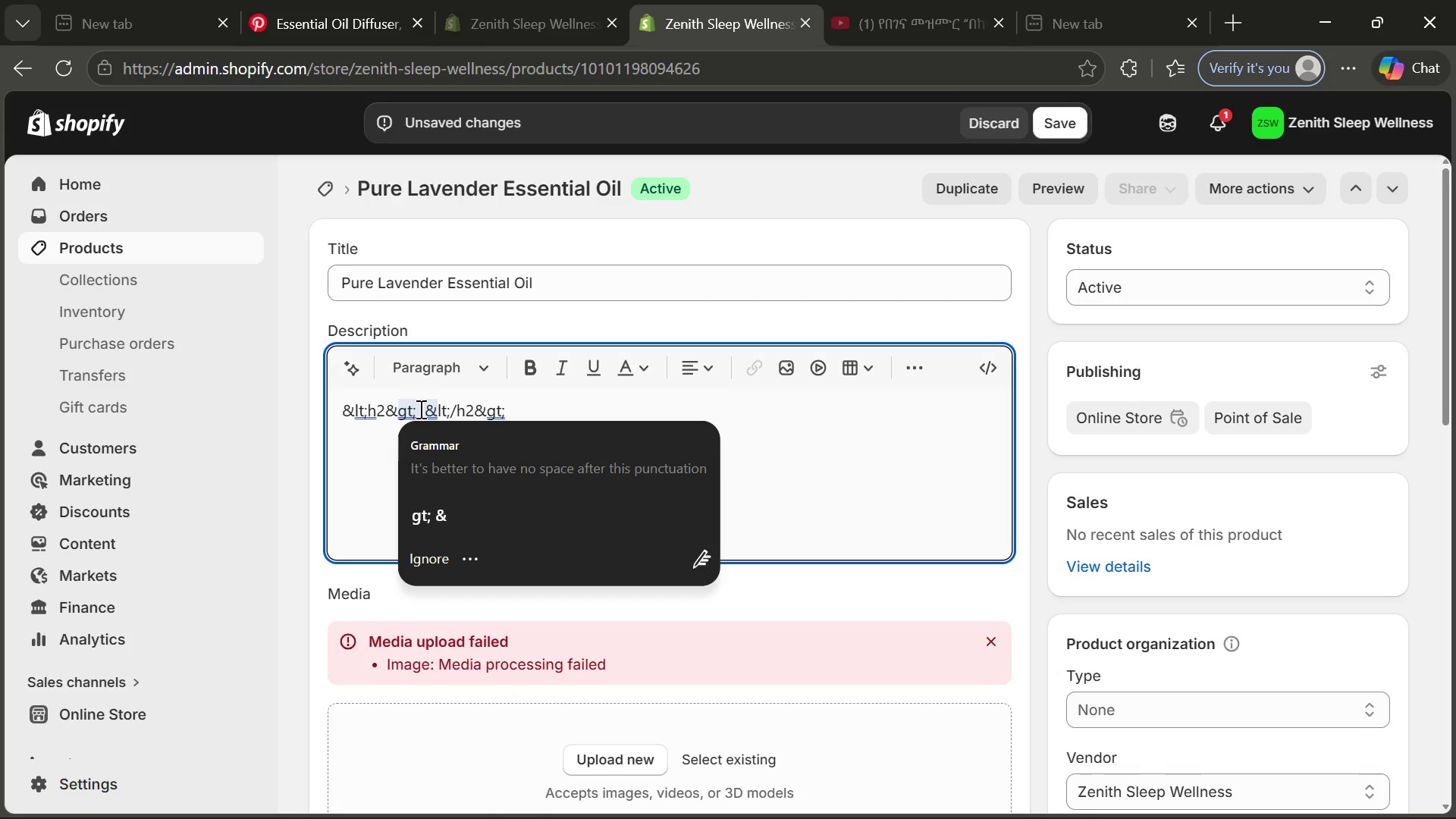 
type(Product Overview)
 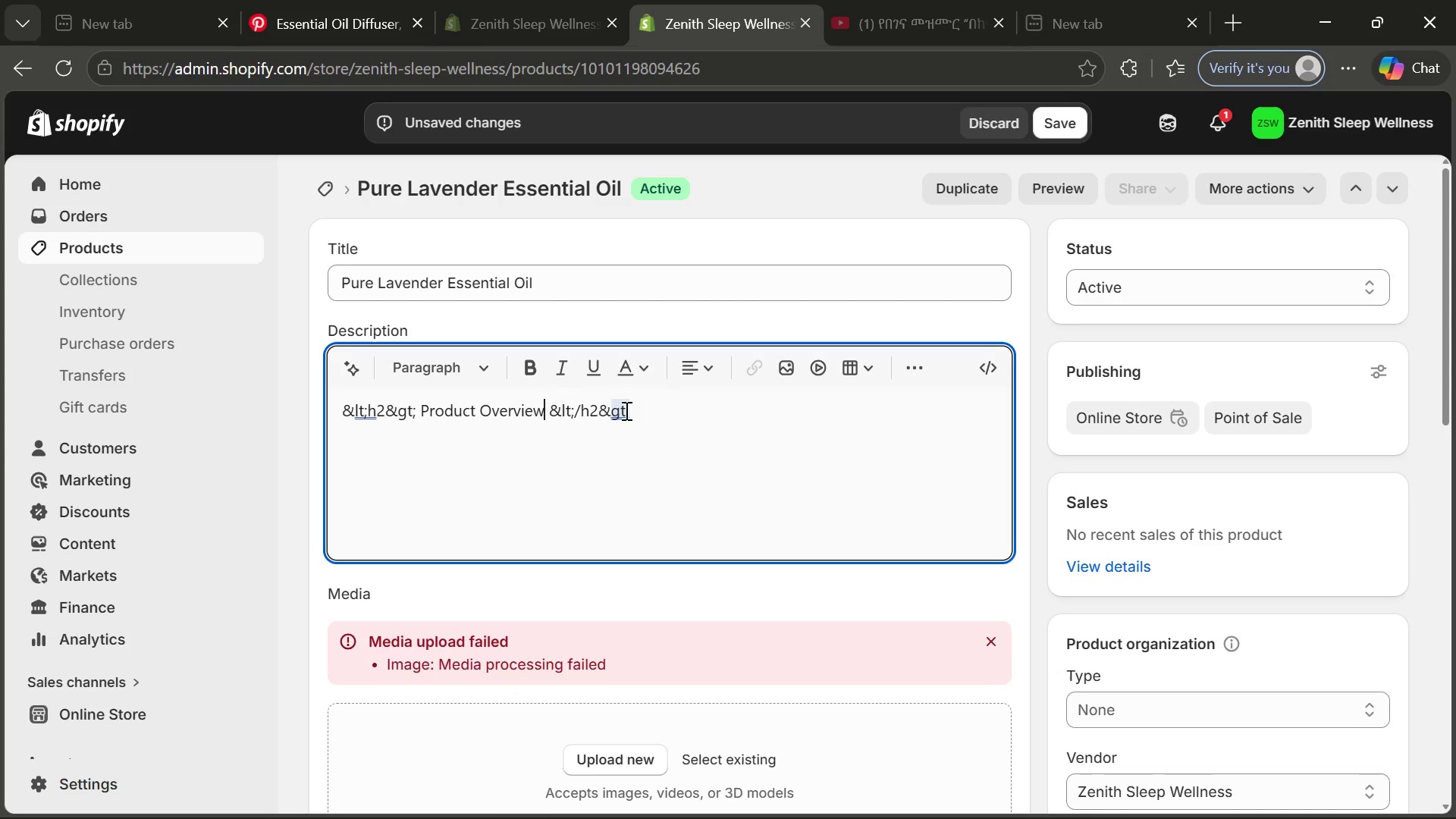 
left_click_drag(start_coordinate=[679, 417], to_coordinate=[331, 403])
 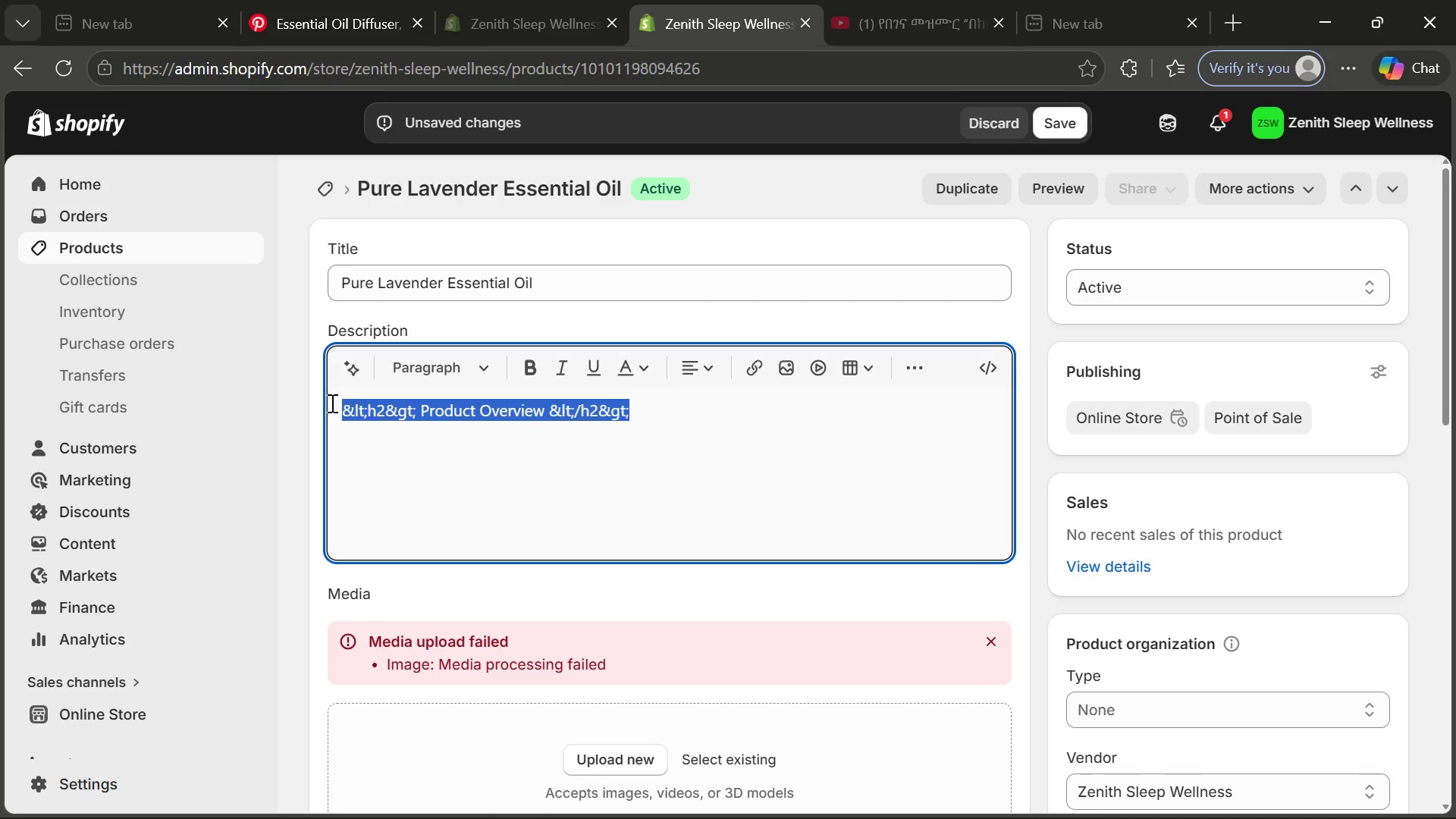 
key(Control+C)
 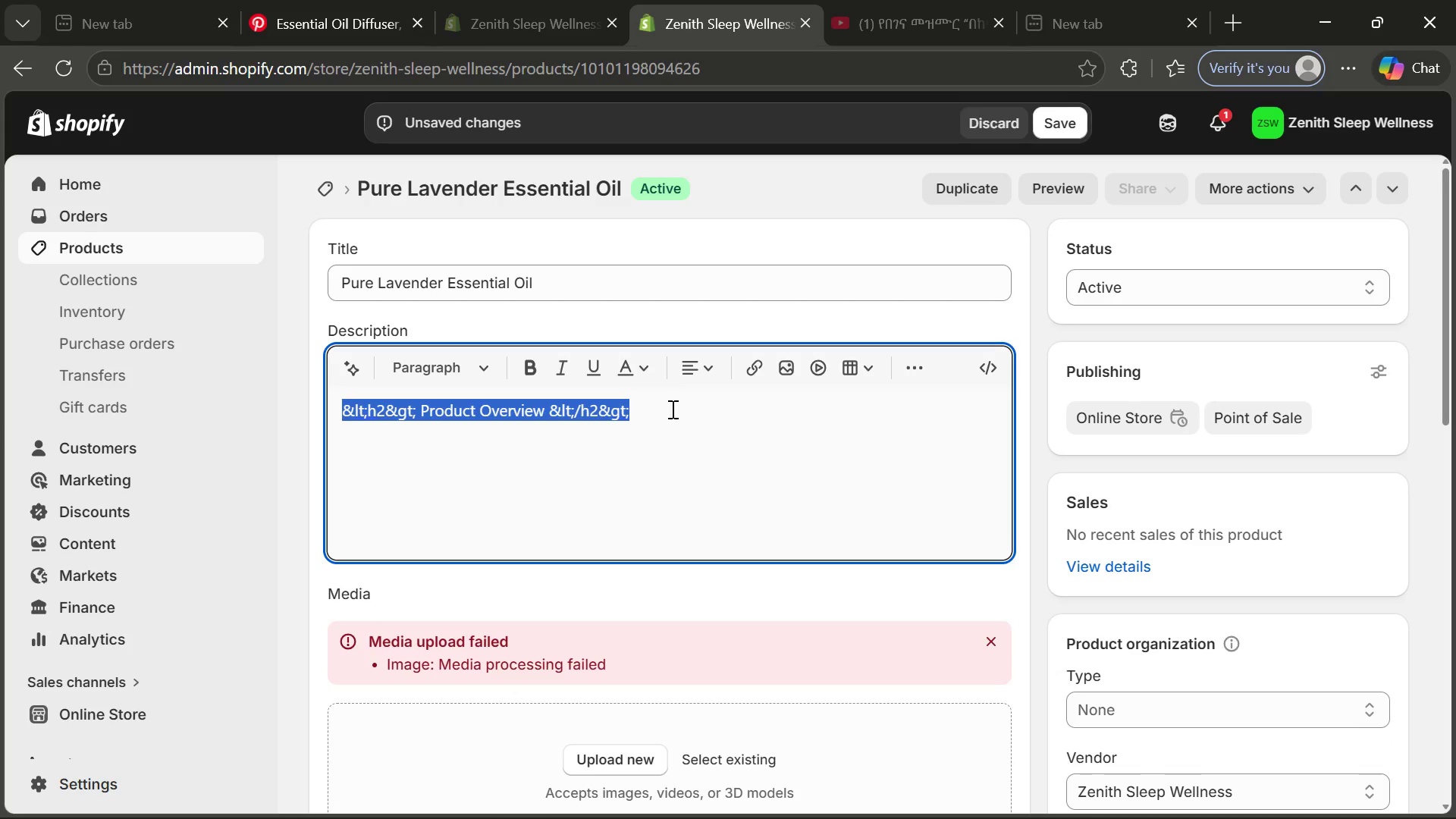 
left_click([676, 409])
 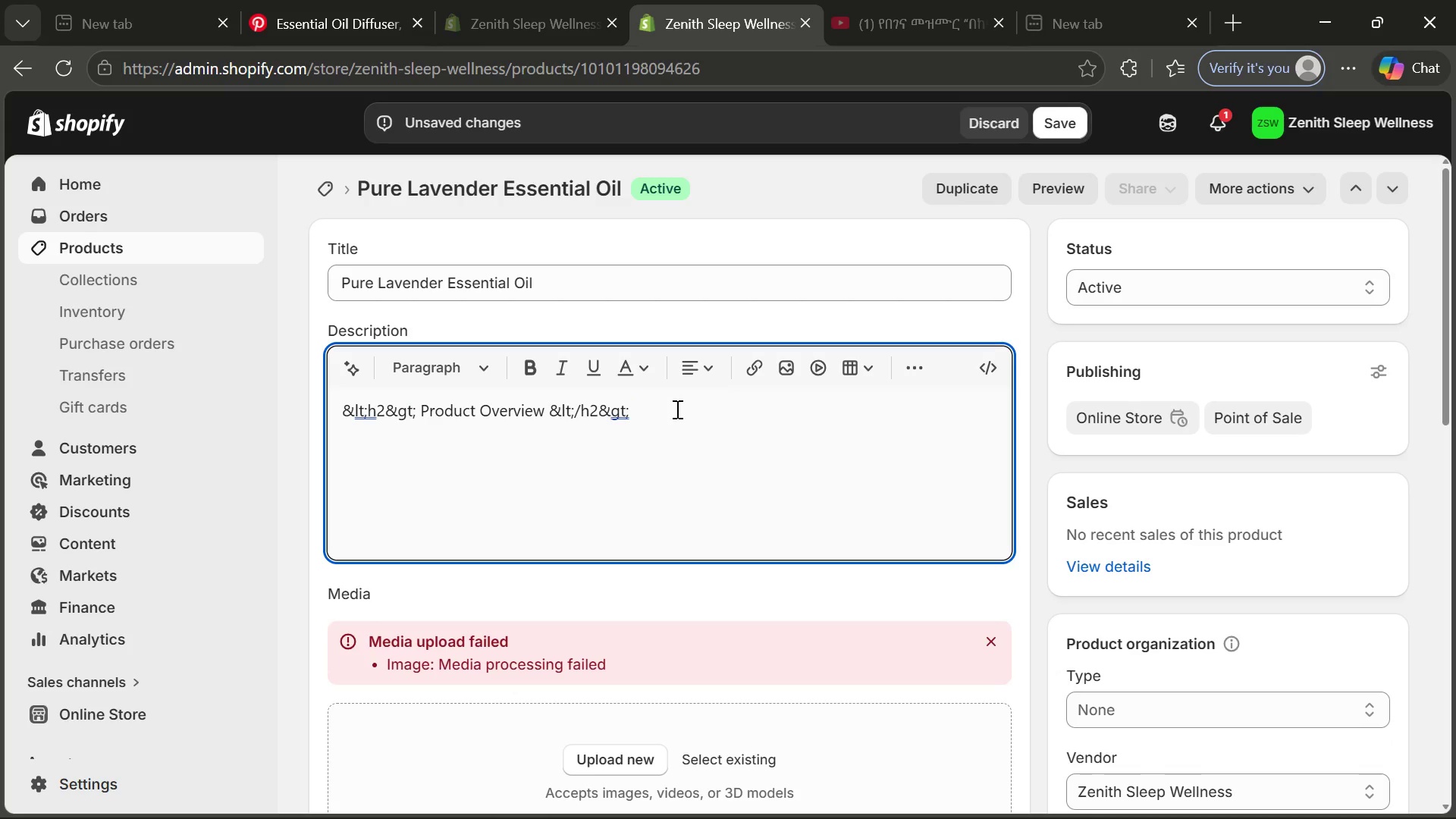 
key(Enter)
 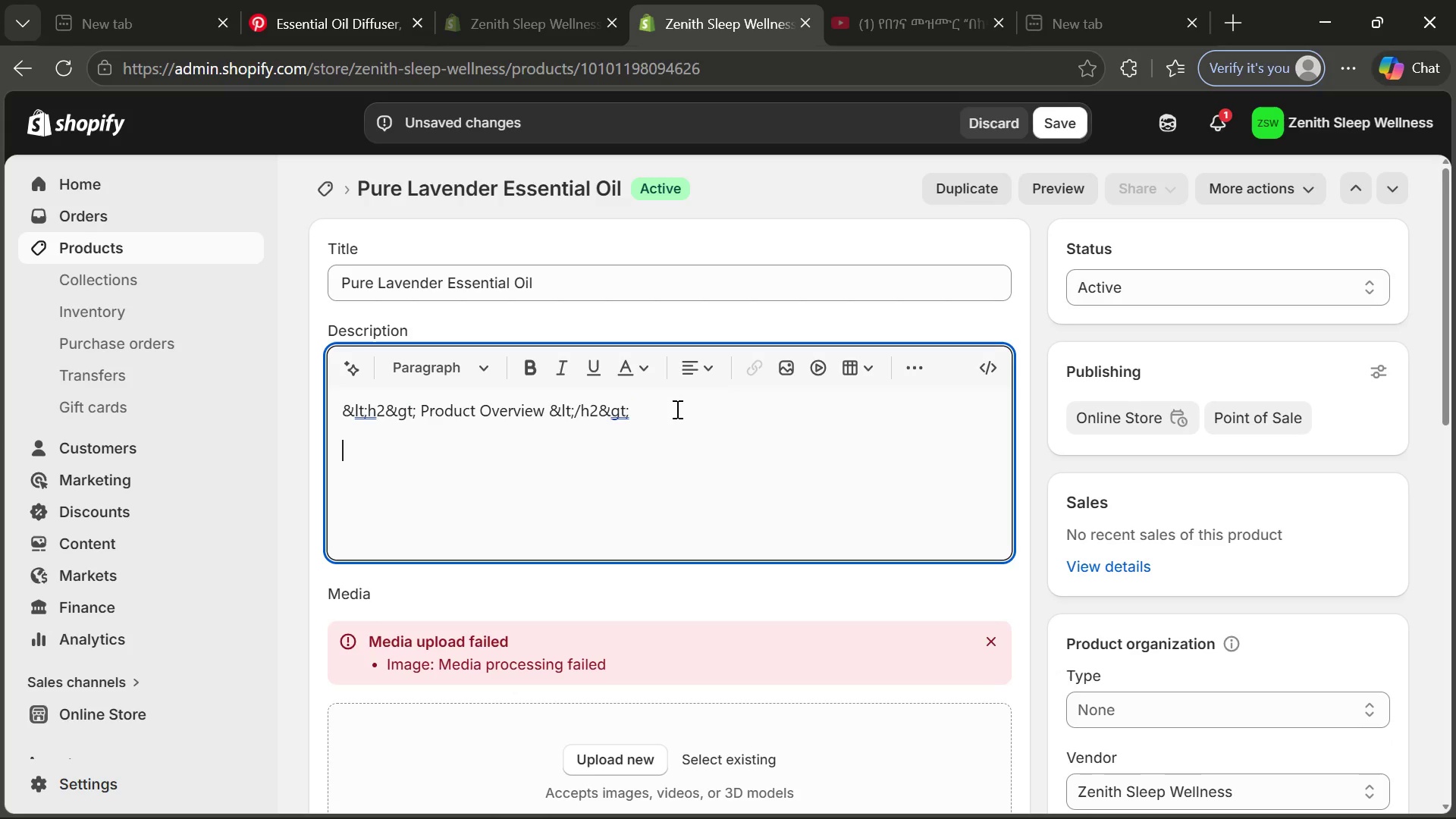 
hold_key(key=ControlLeft, duration=0.34)
 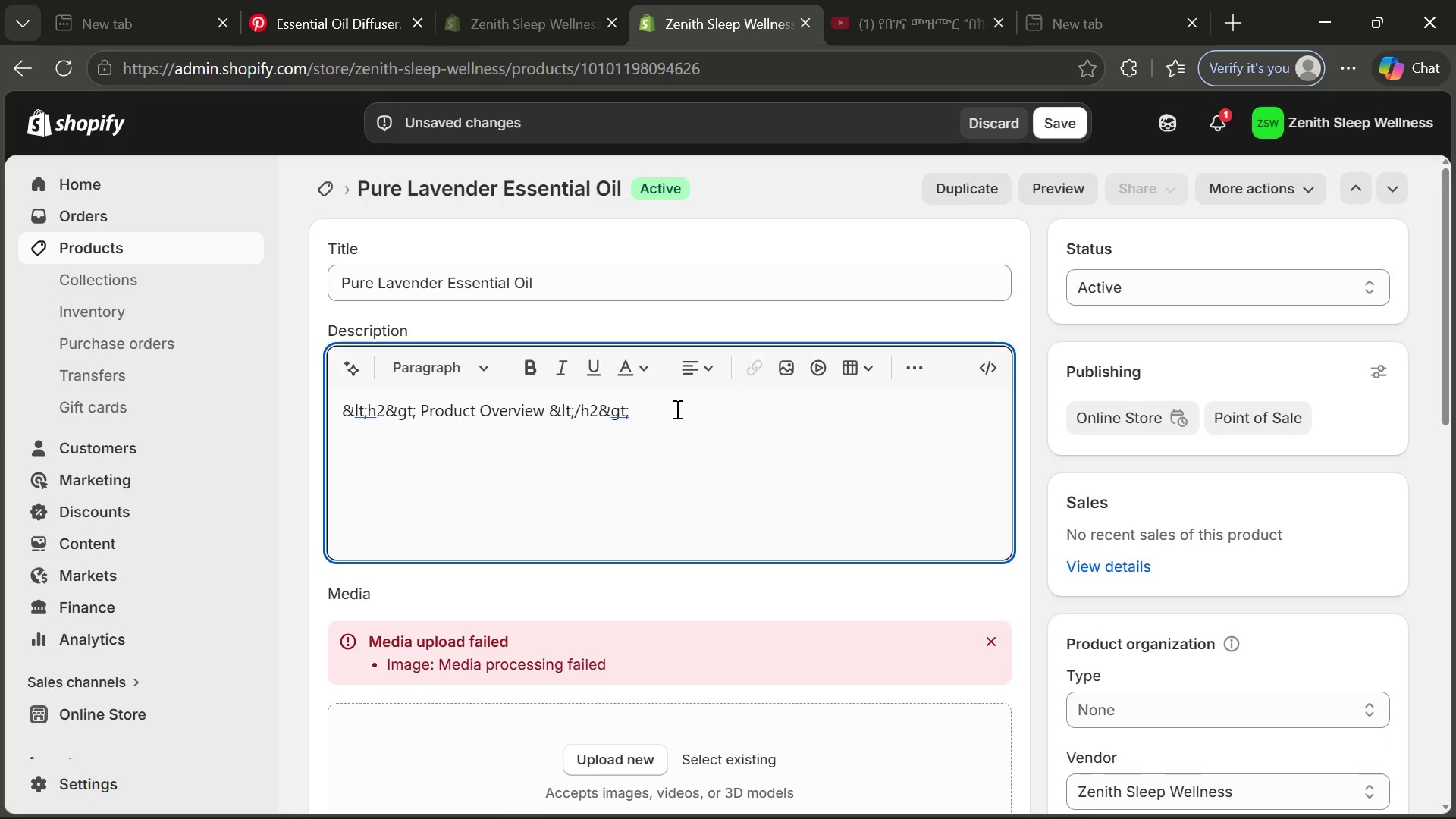 
key(Control+V)
 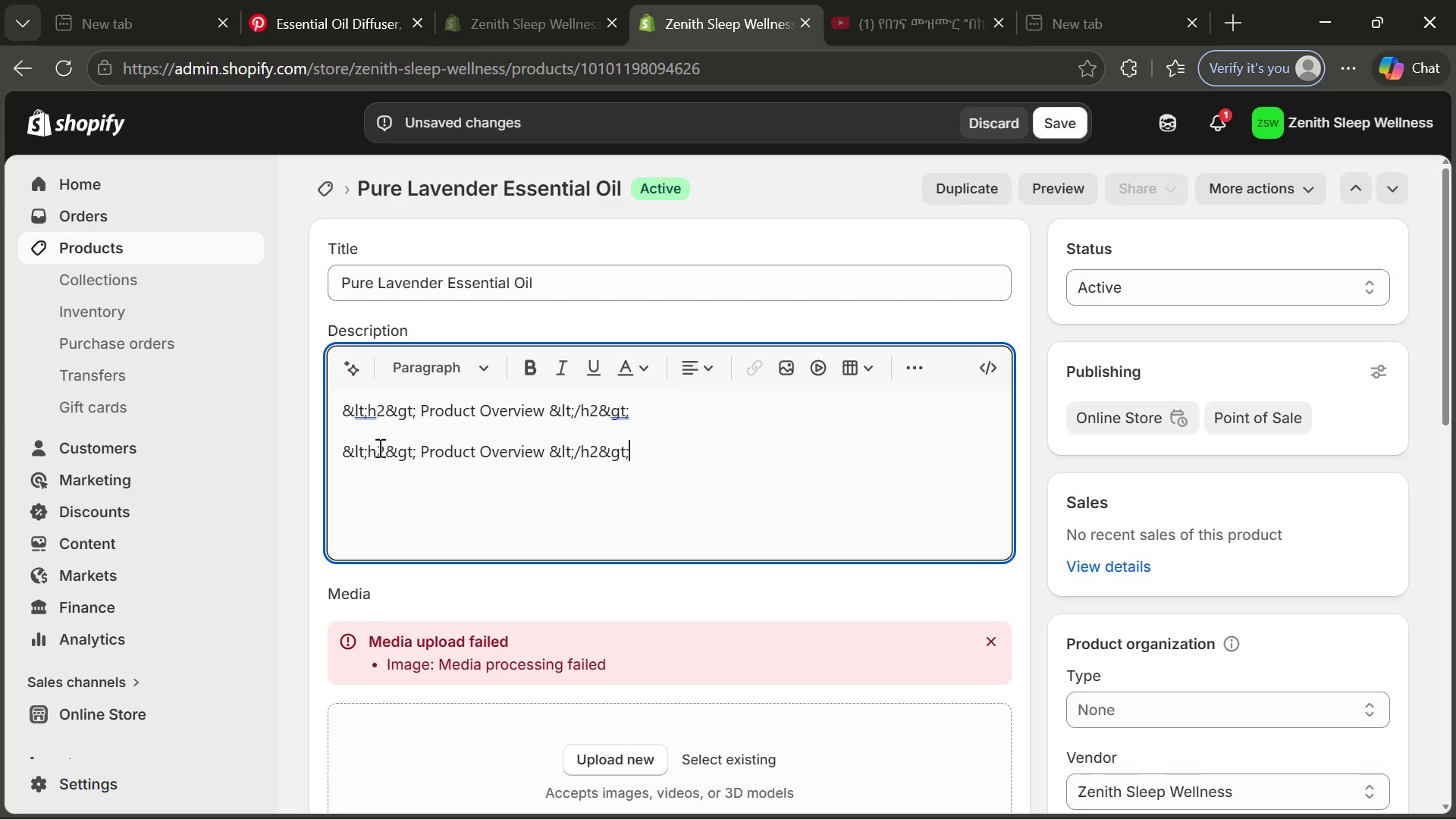 
double_click([378, 447])
 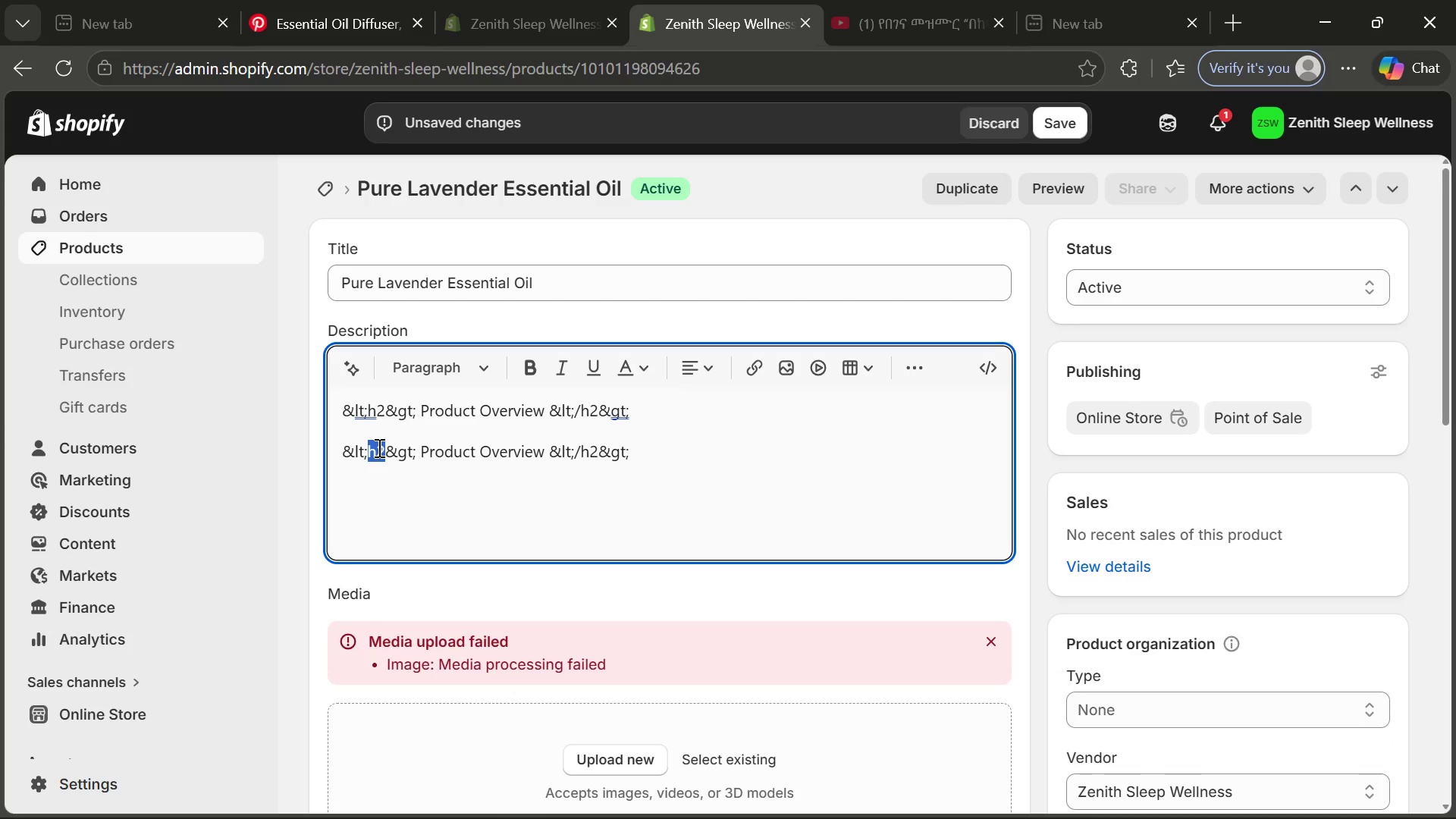 
key(P)
 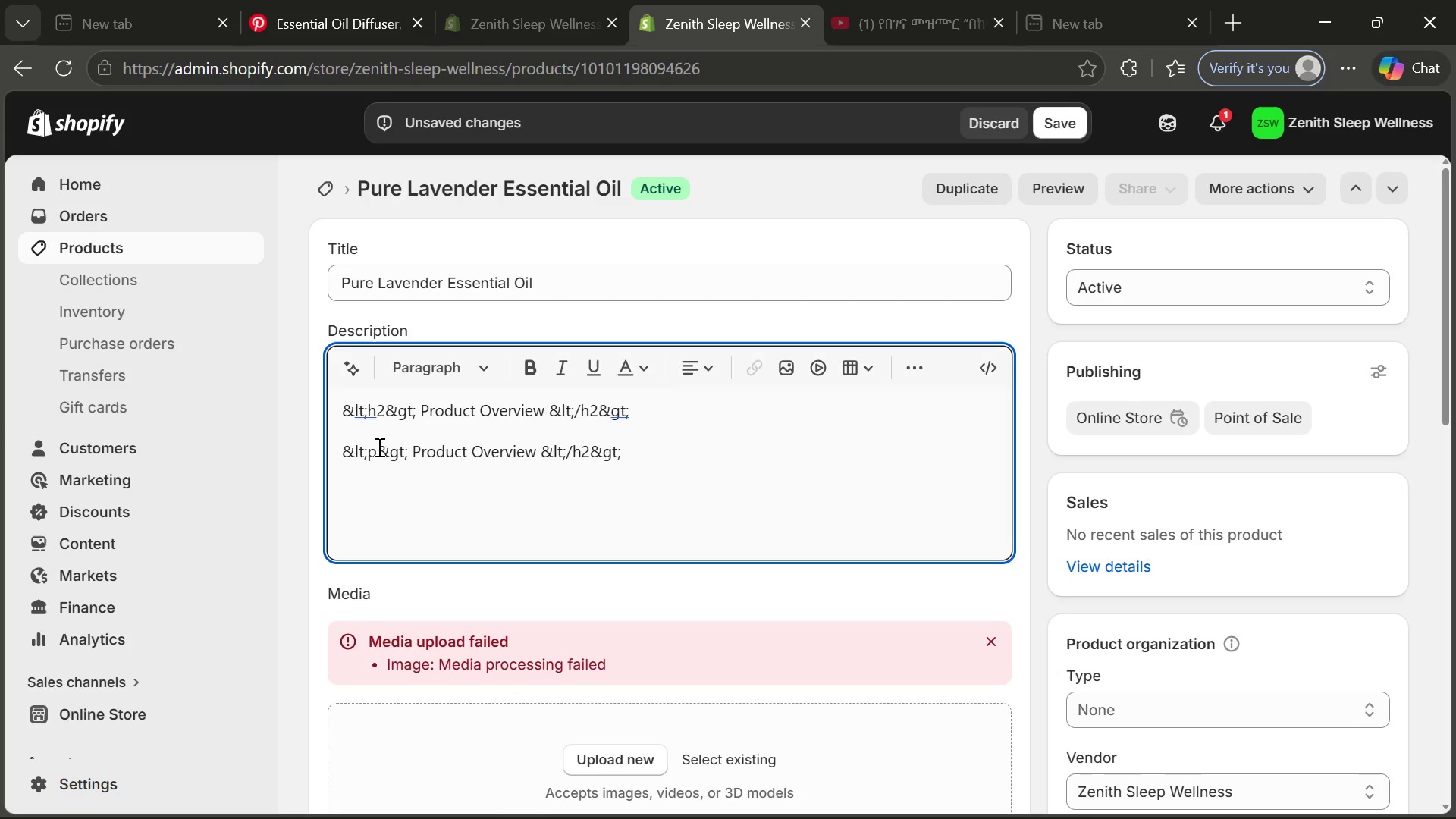 
left_click_drag(start_coordinate=[378, 447], to_coordinate=[724, 496])
 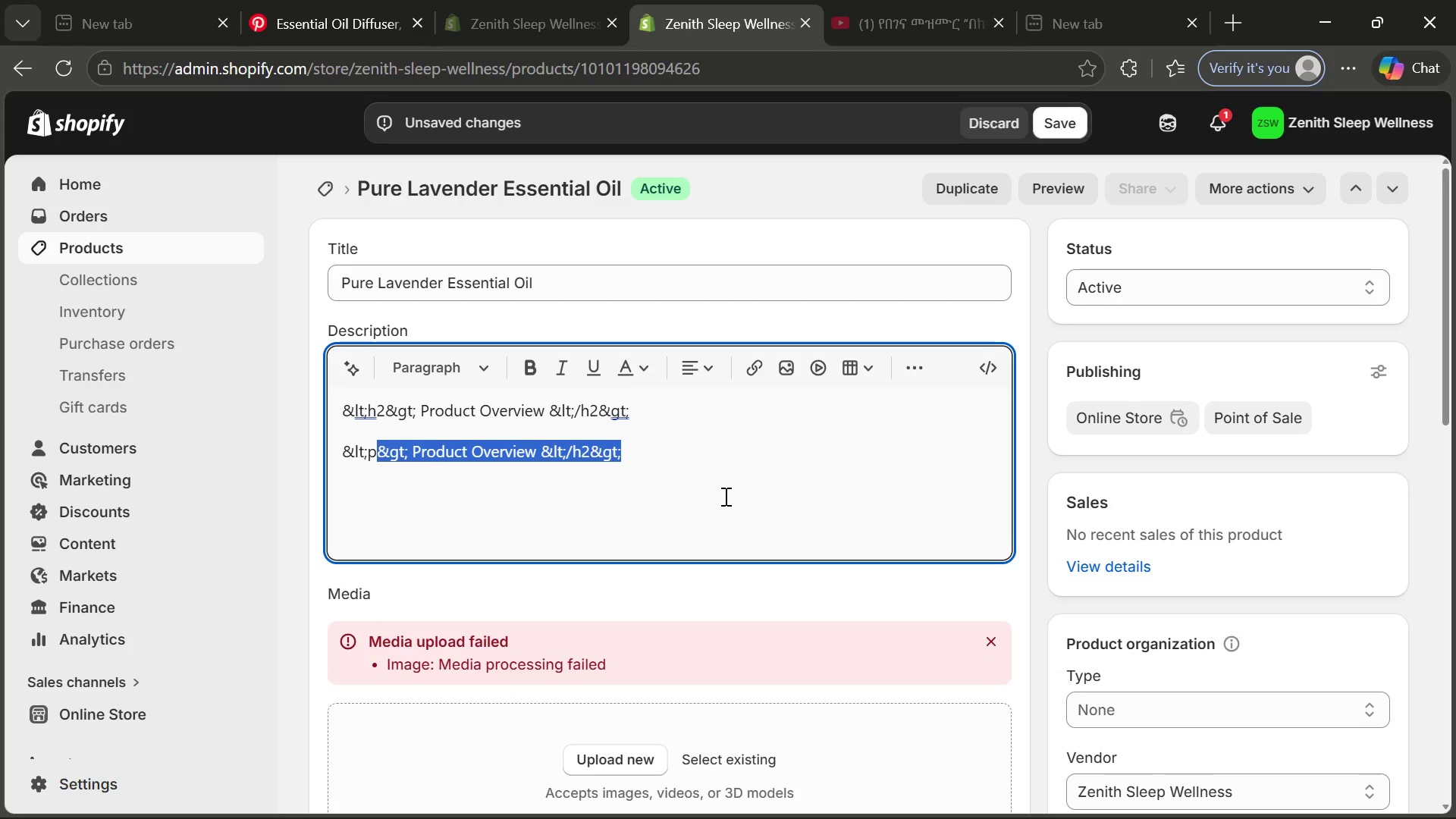 
key(Control+Unknown)
 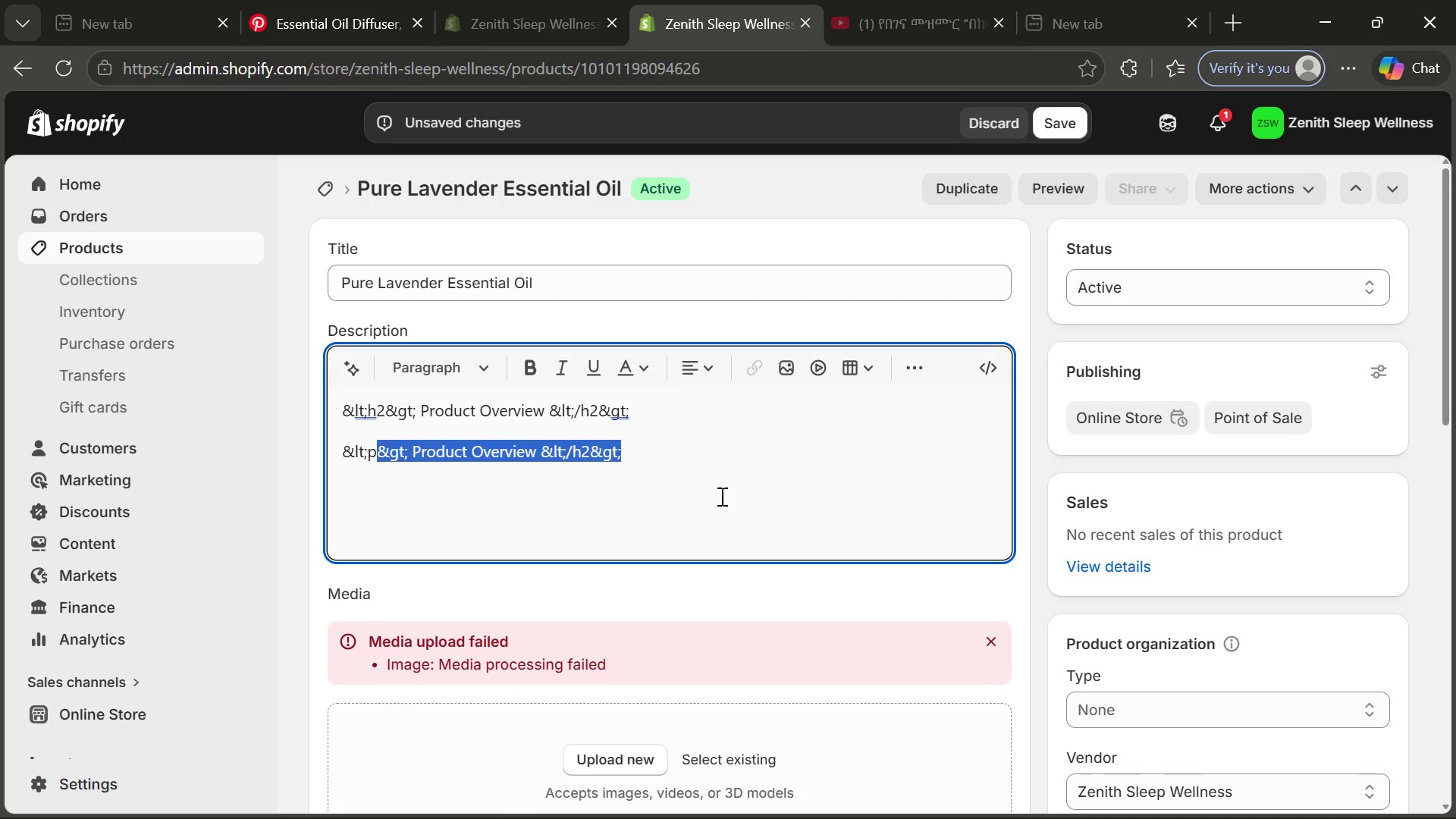 
left_click([724, 496])
 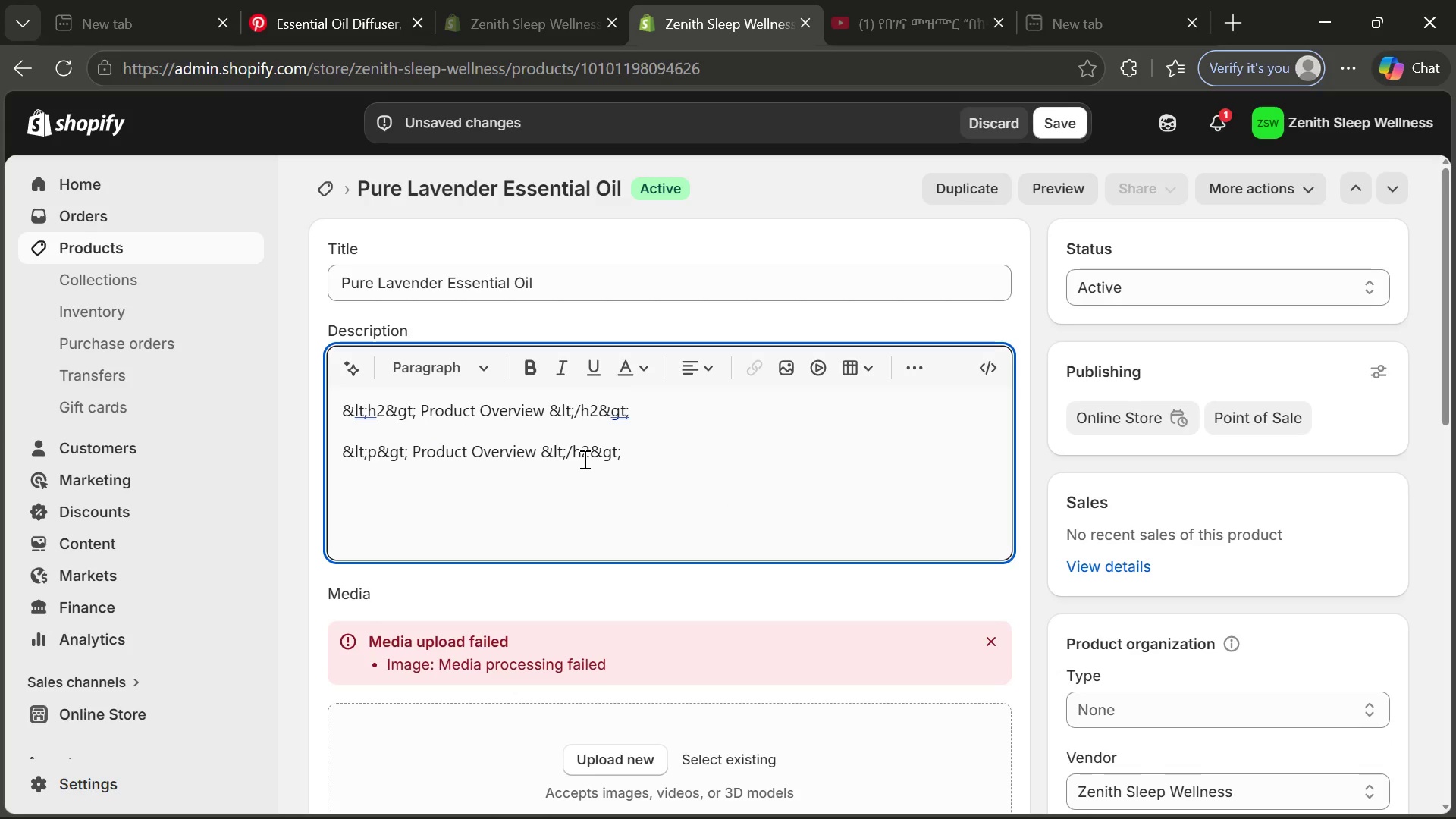 
double_click([583, 459])
 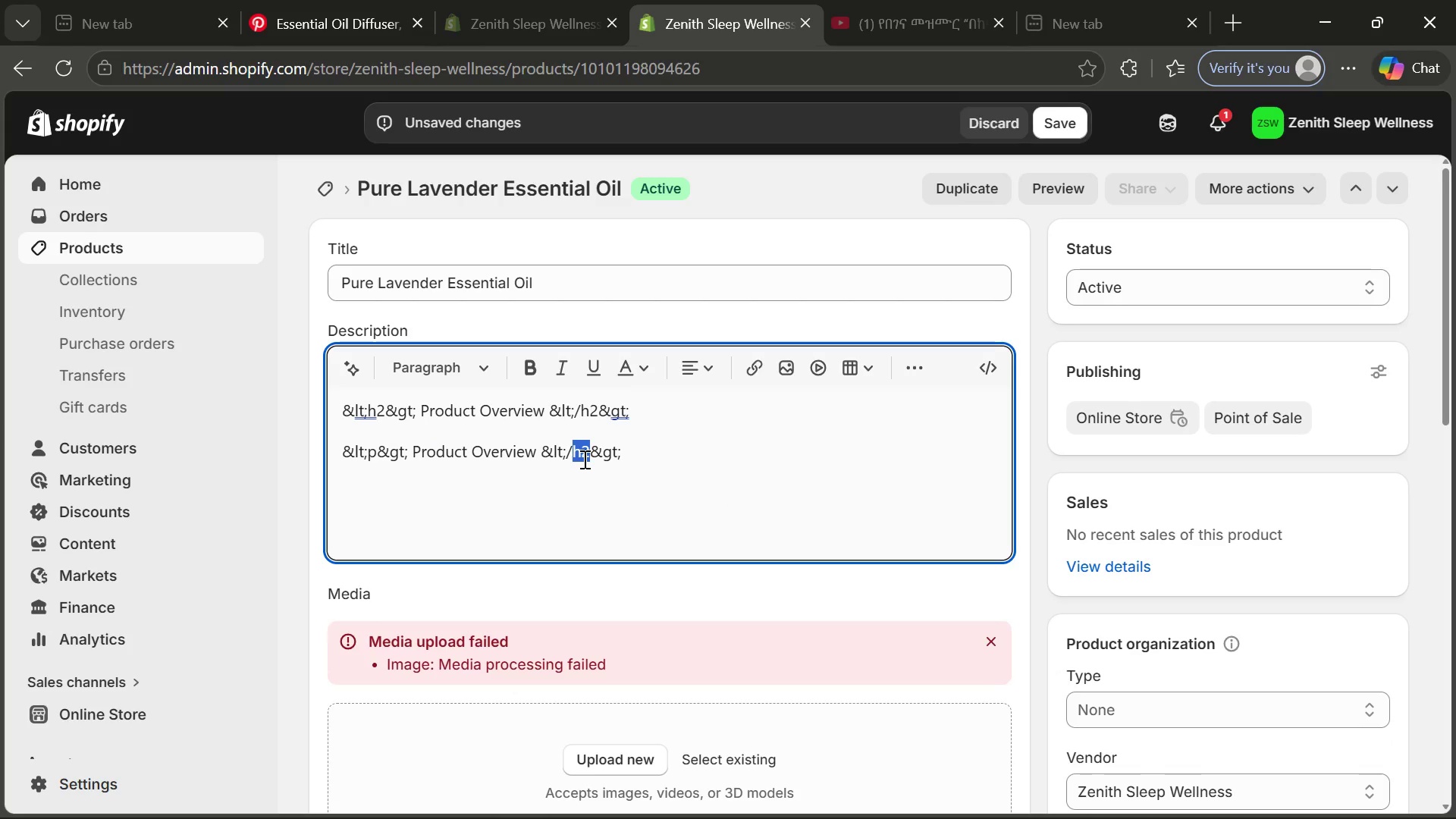 
key(Control+O)
 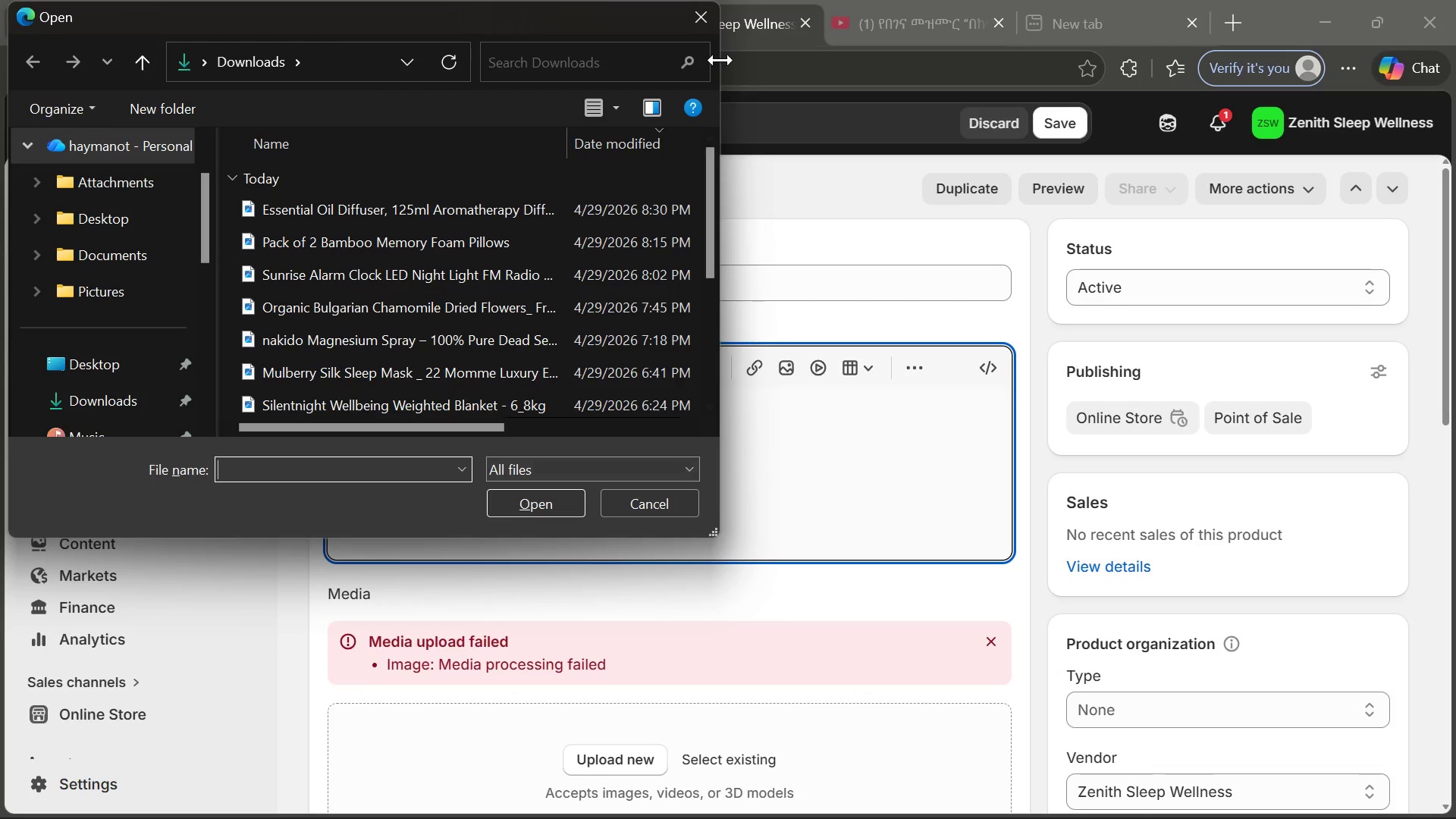 
left_click([707, 16])
 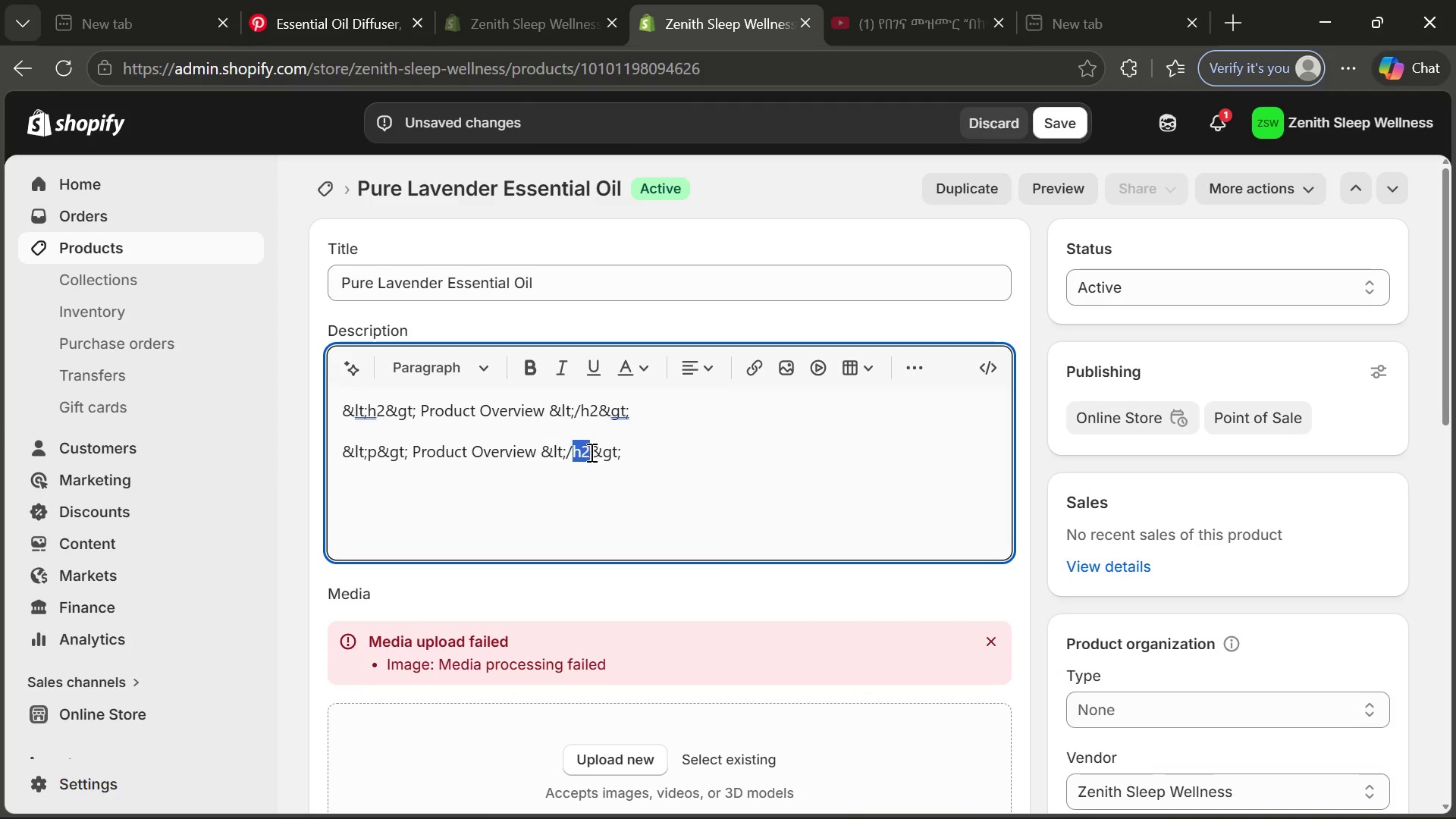 
double_click([588, 453])
 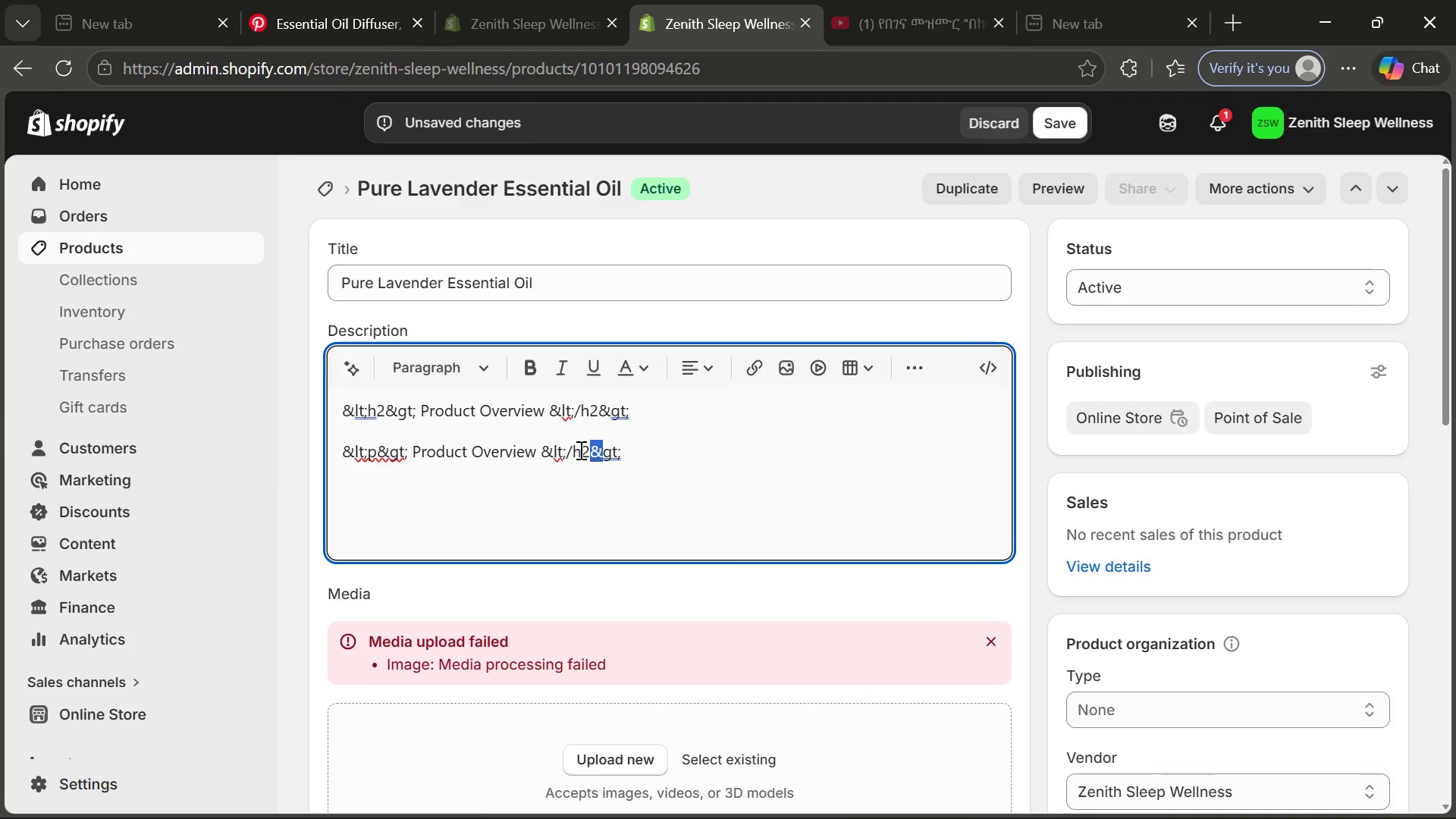 
double_click([579, 450])
 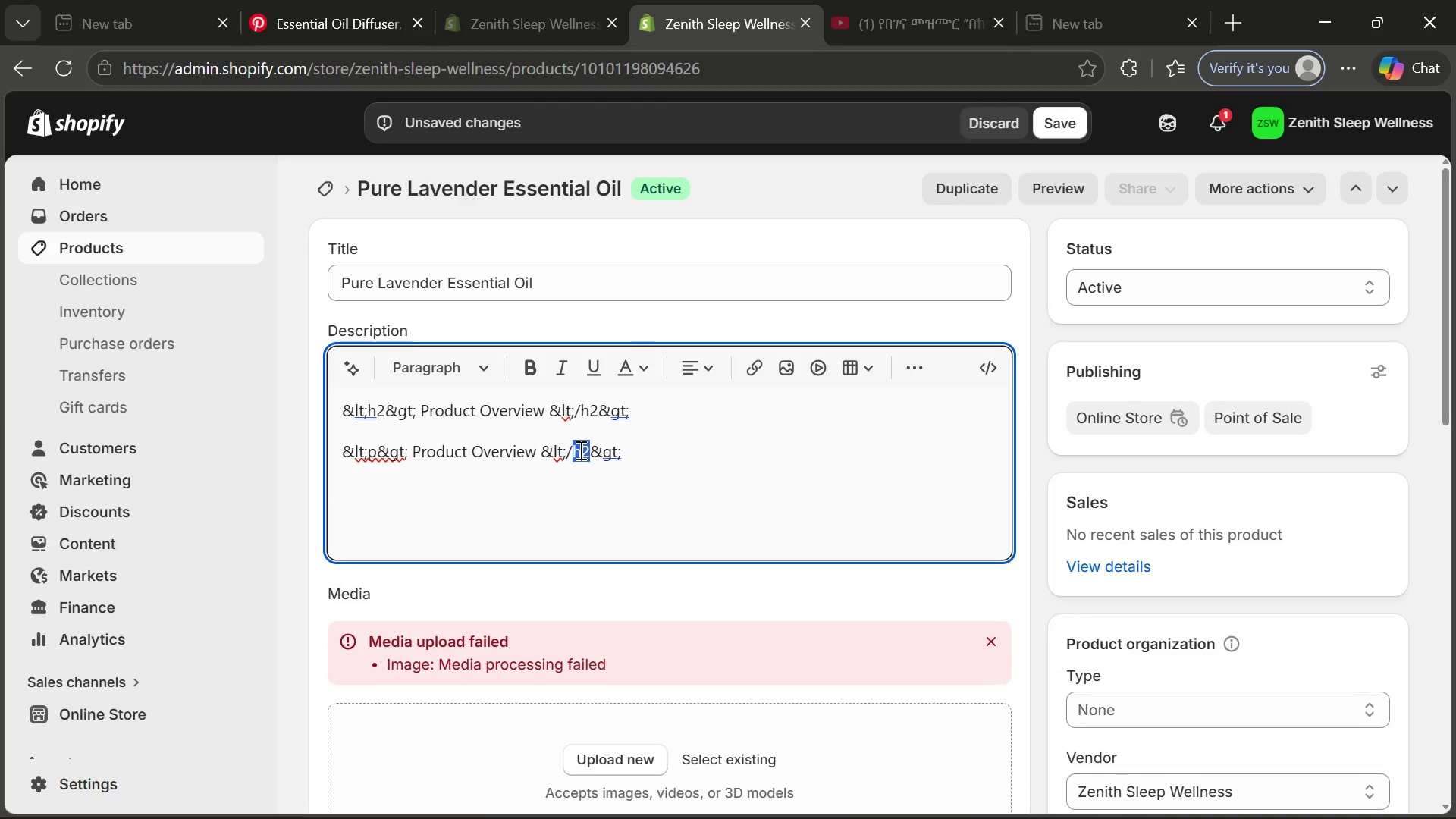 
key(Control+P)
 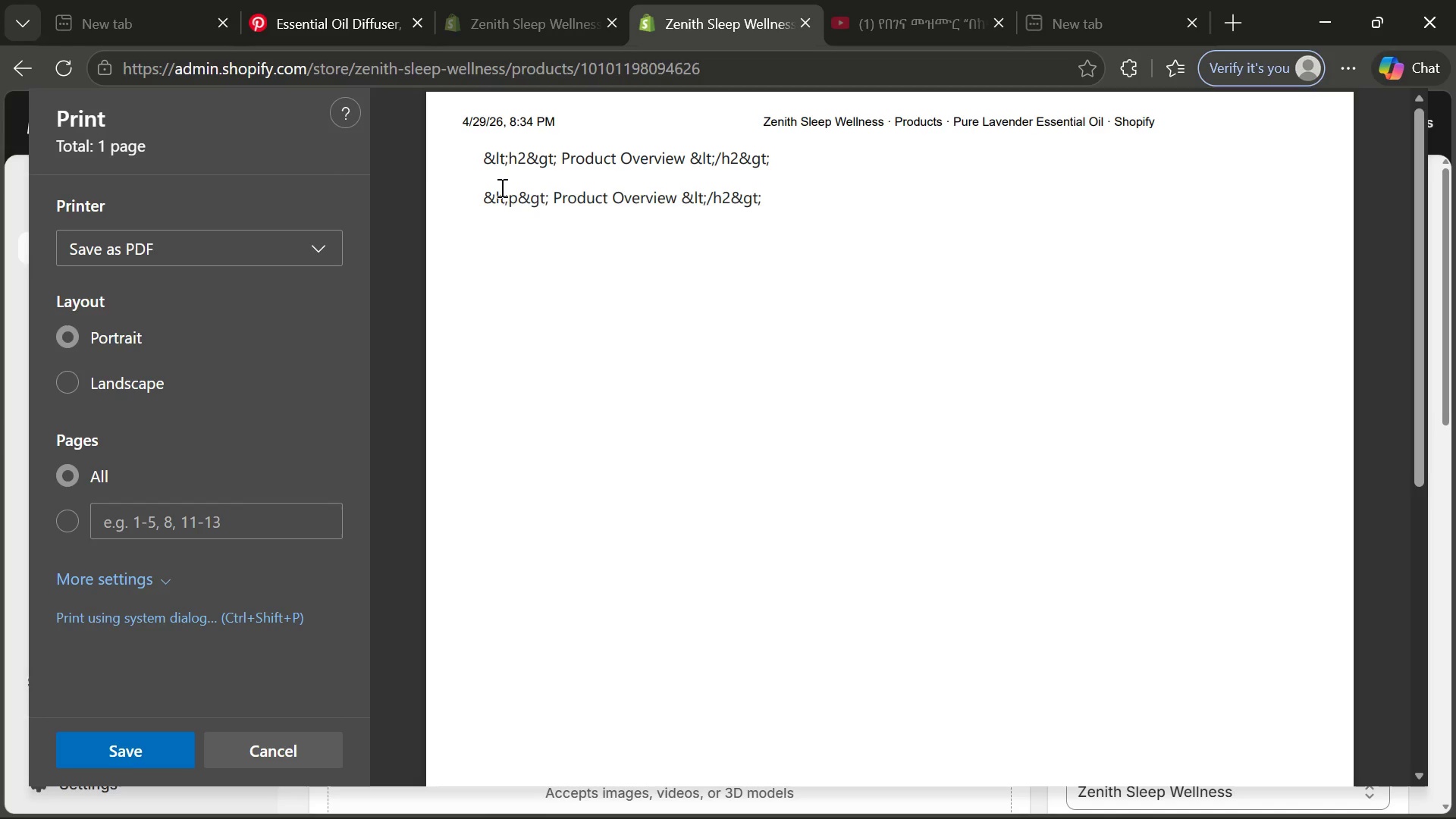 
wait(8.86)
 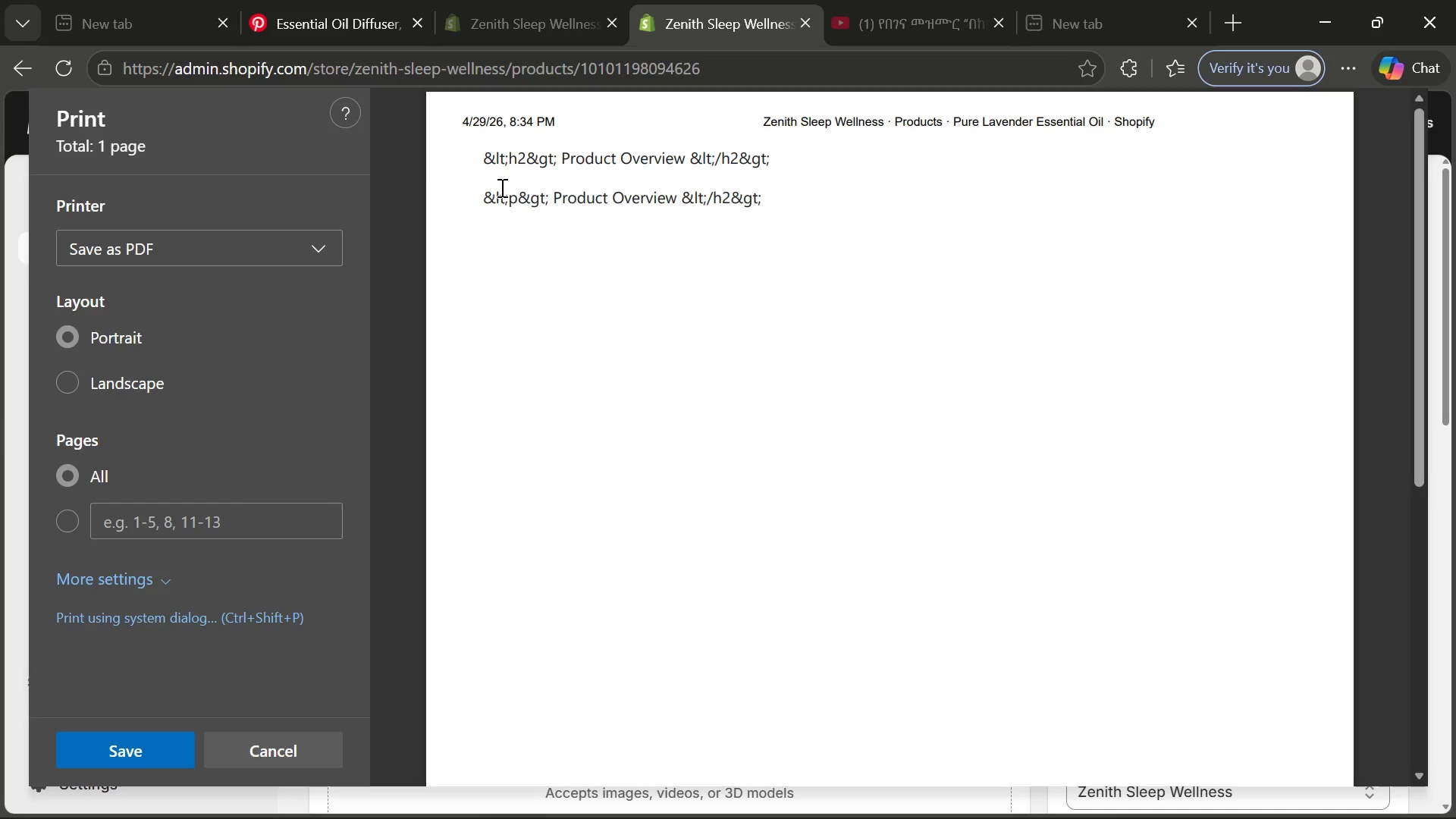 
left_click([20, 76])
 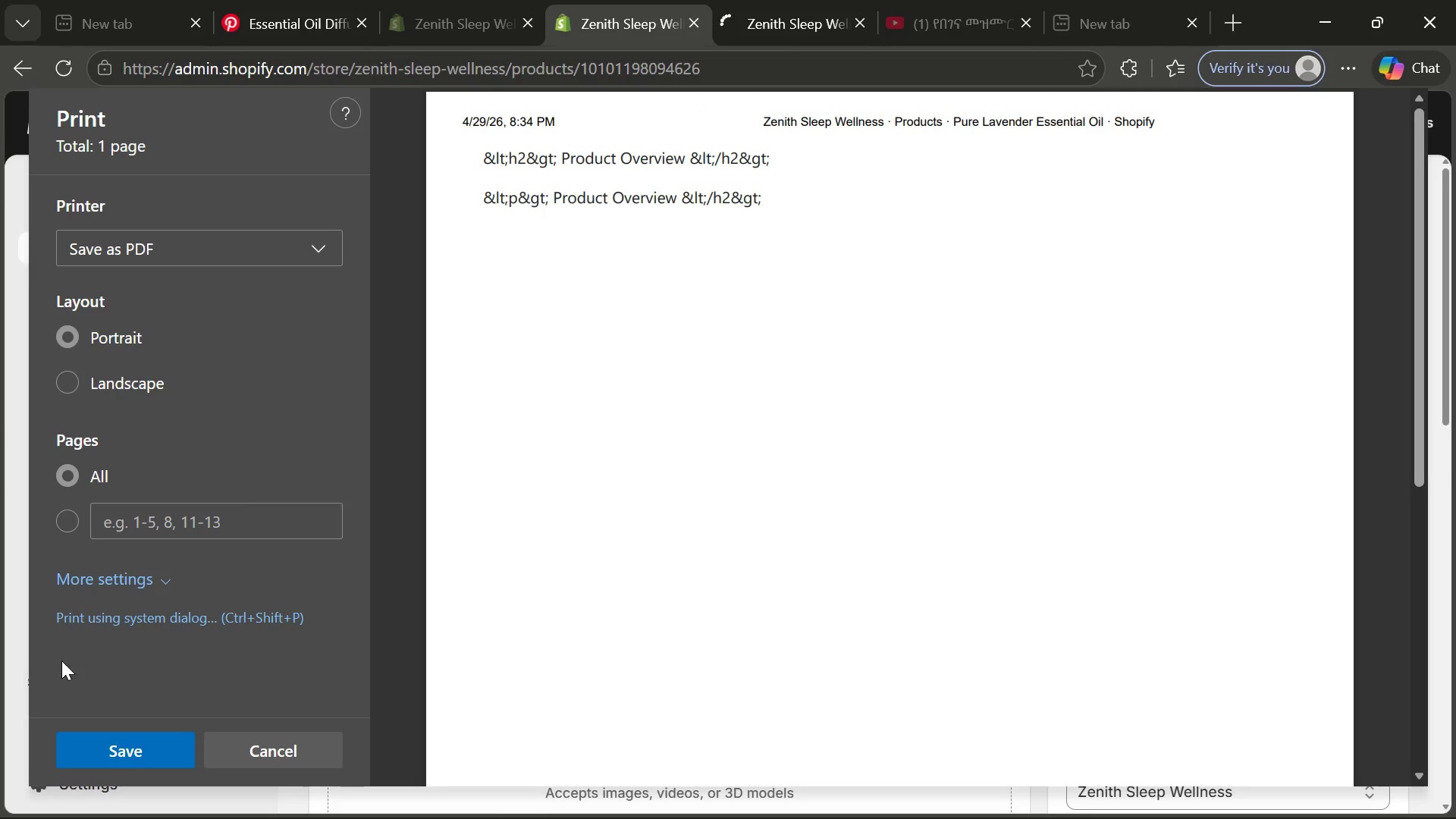 
left_click([287, 740])
 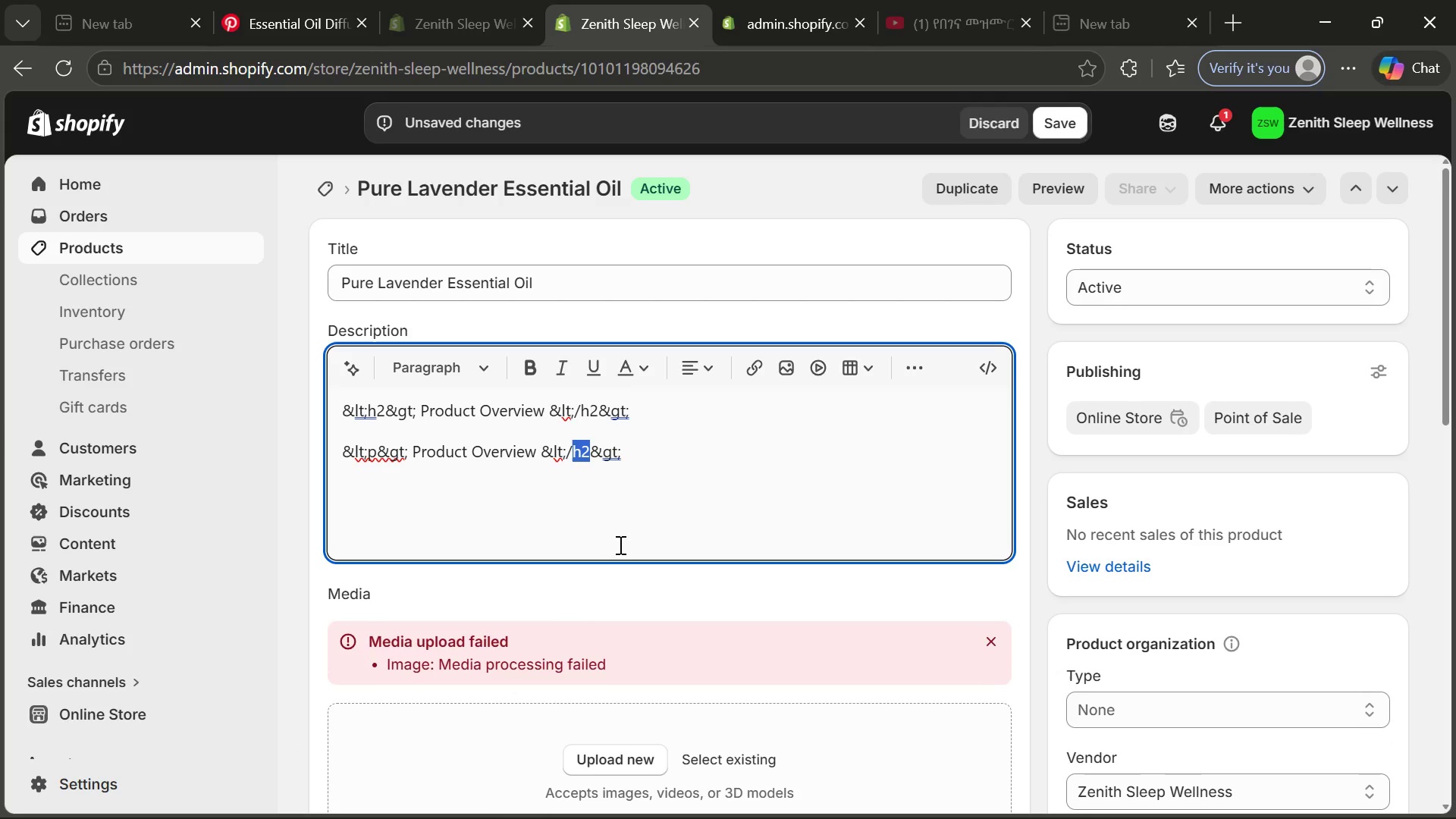 
left_click([664, 507])
 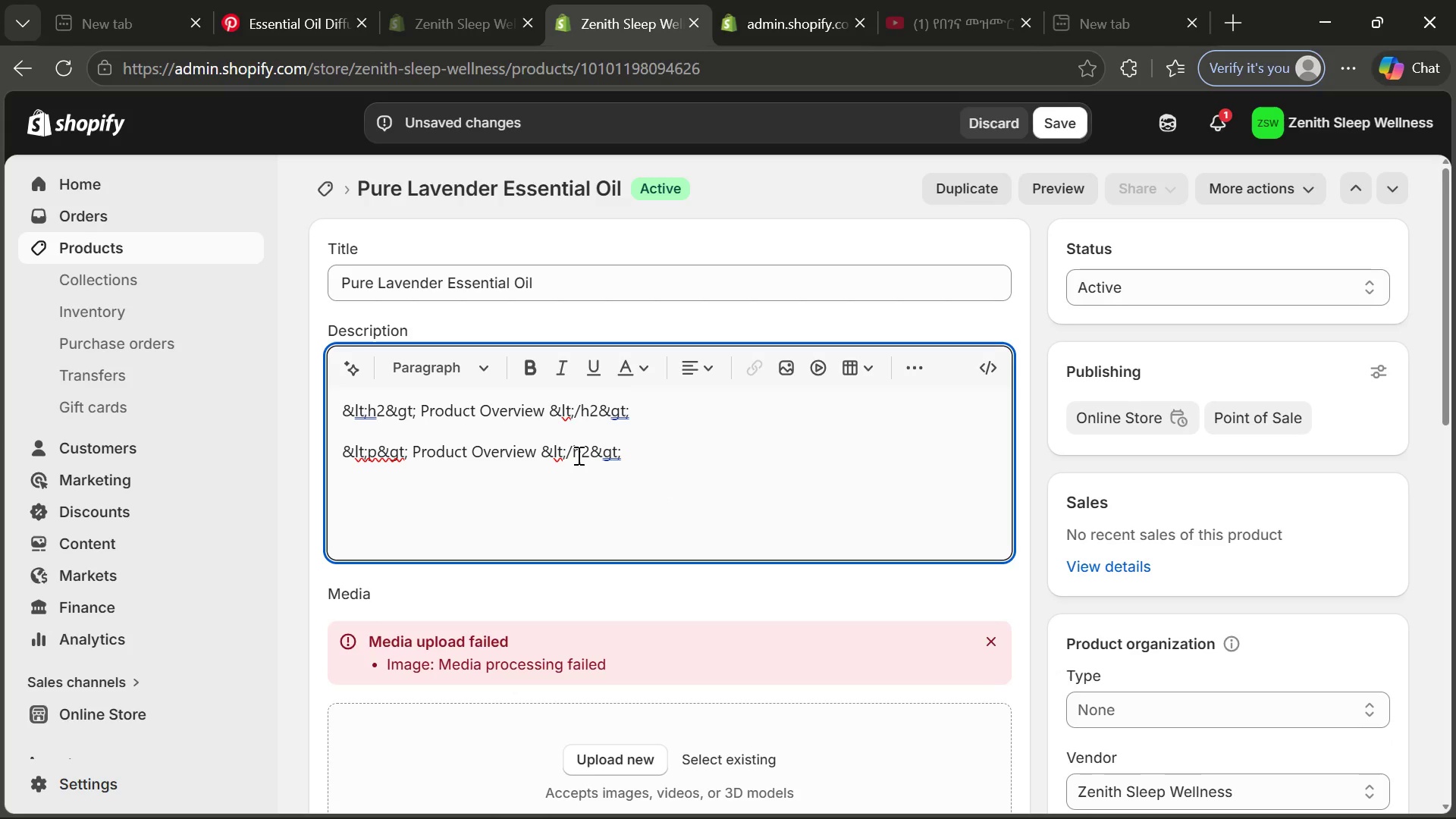 
double_click([577, 455])
 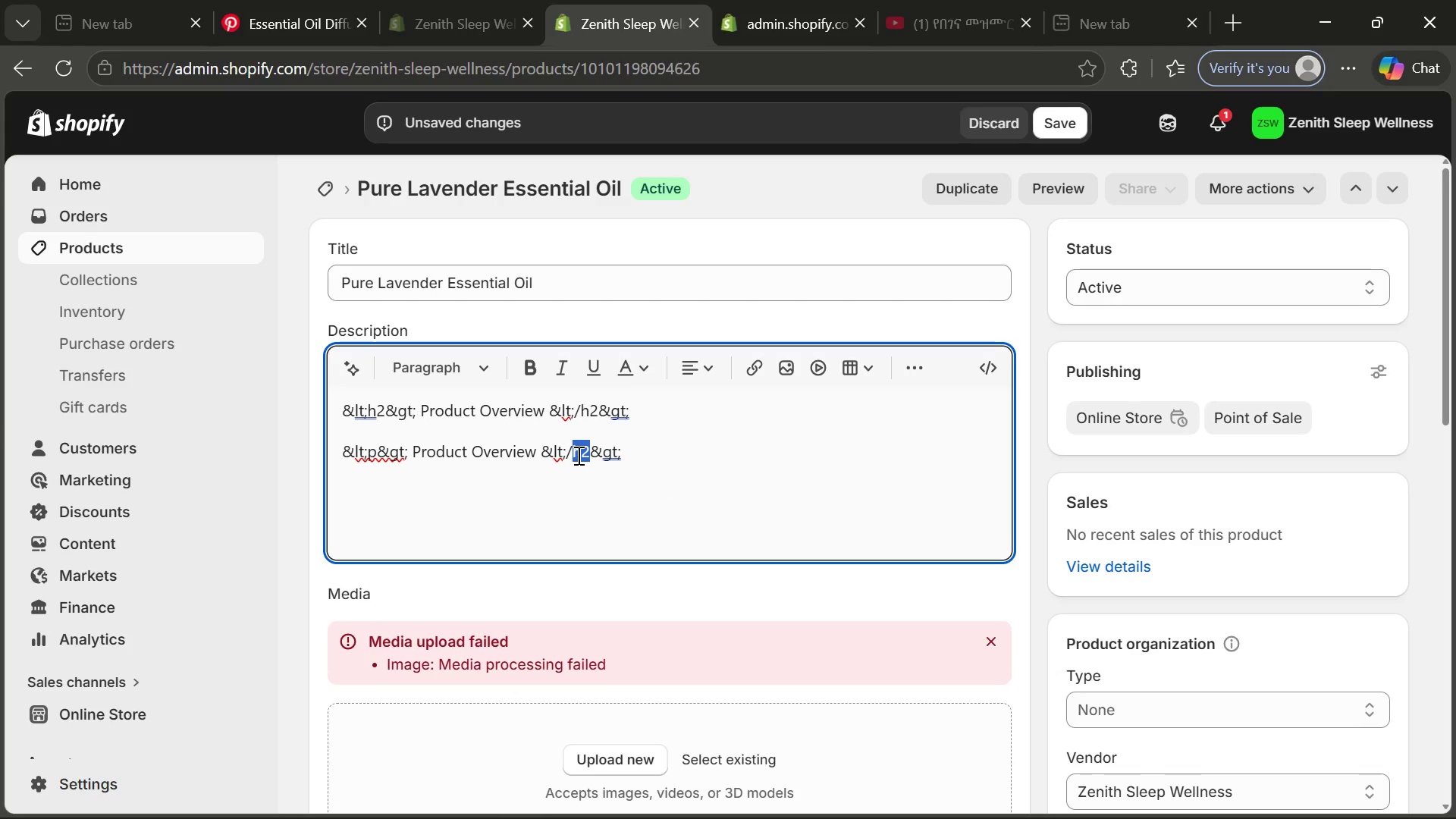 
key(Control+P)
 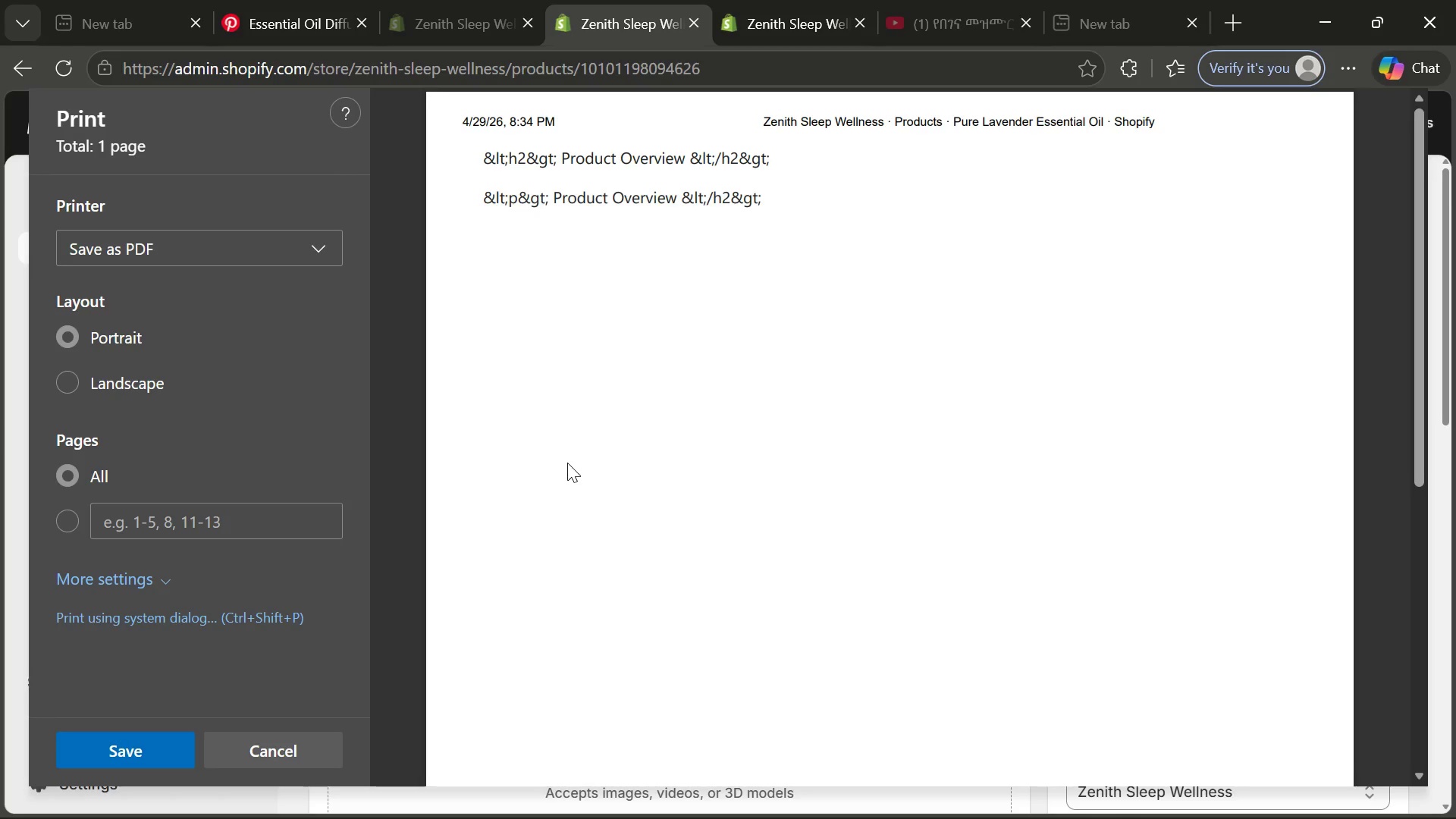 
key(Control+Pause)
 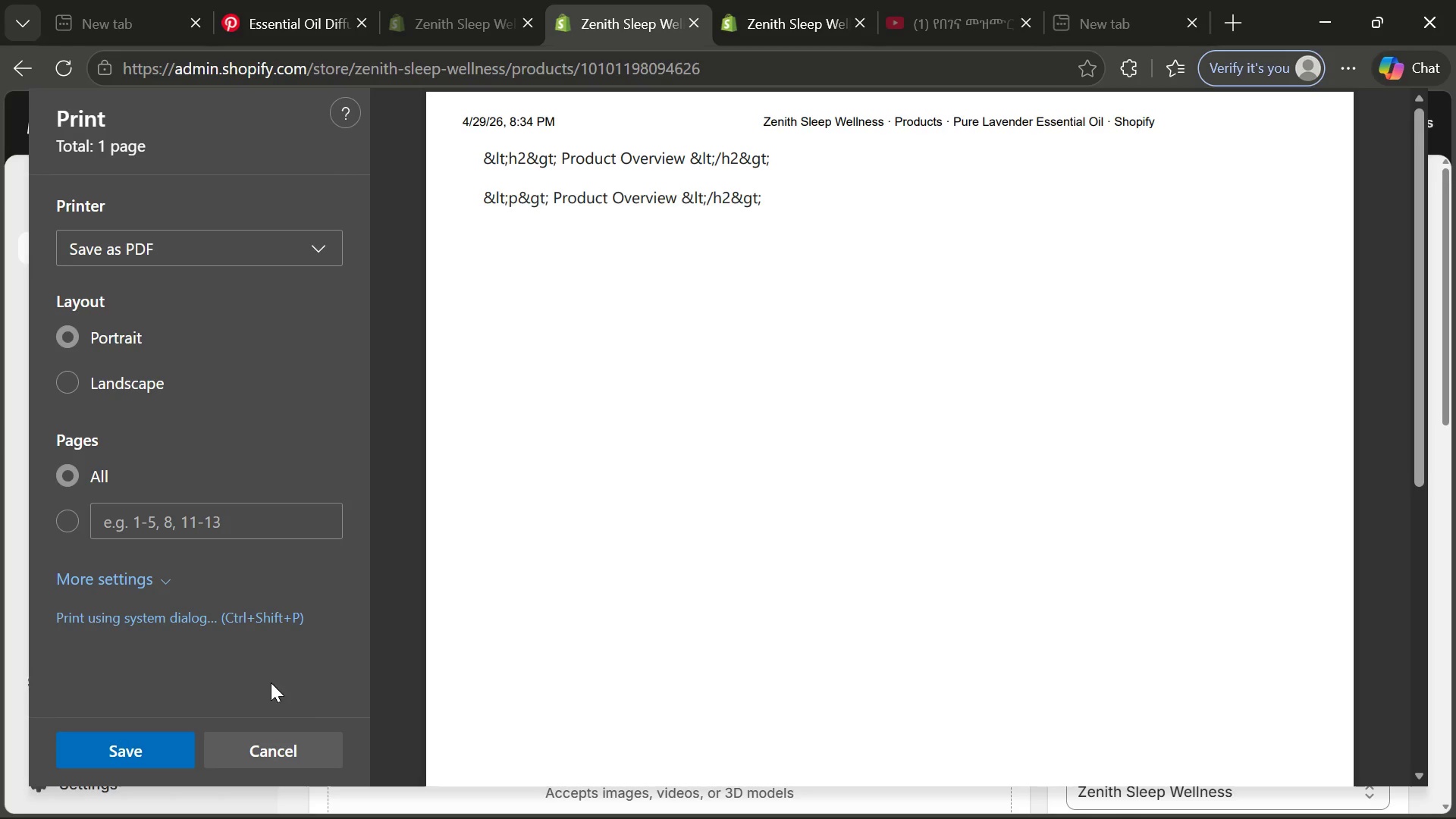 
left_click([307, 745])
 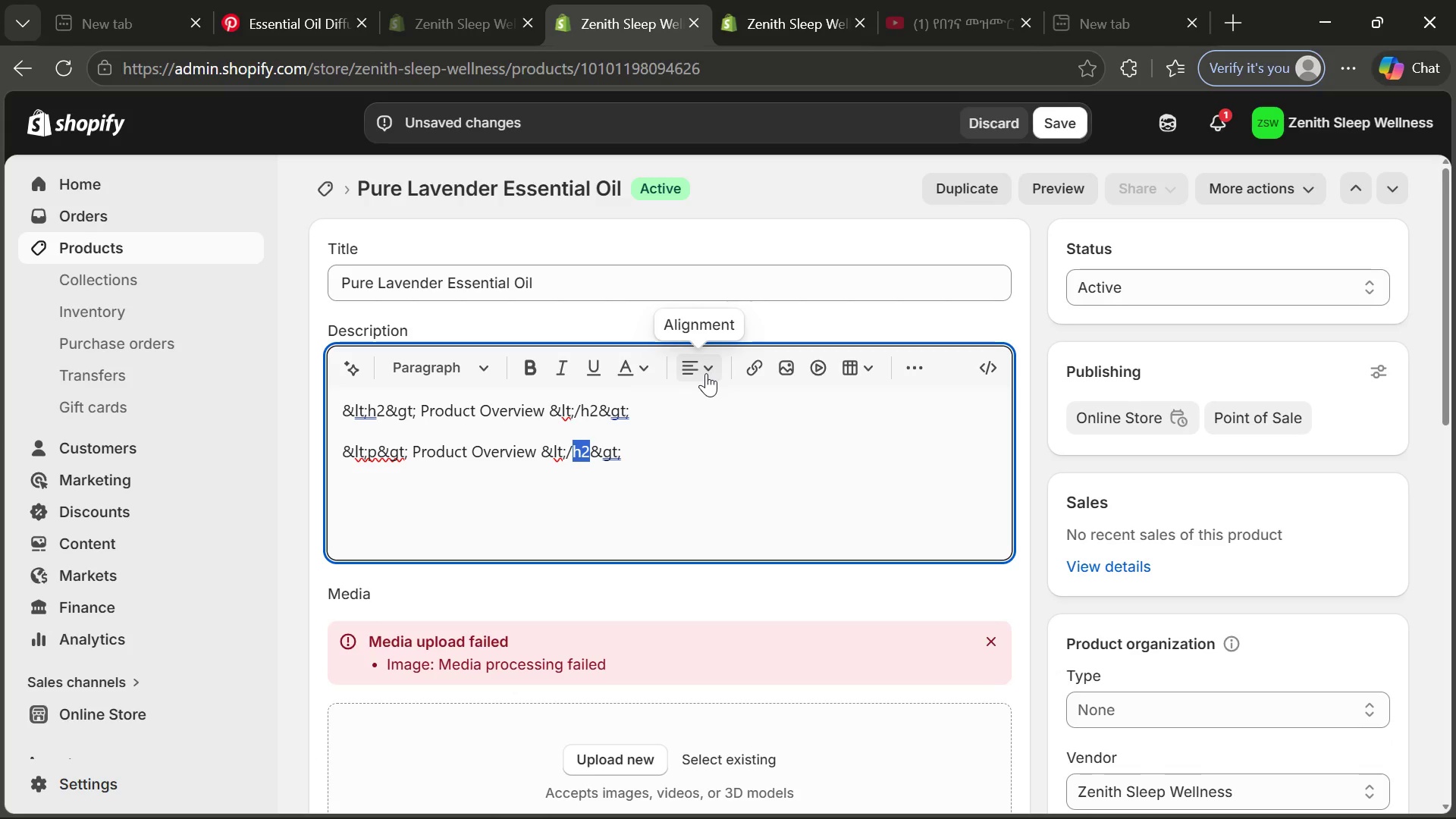 
key(Control+P)
 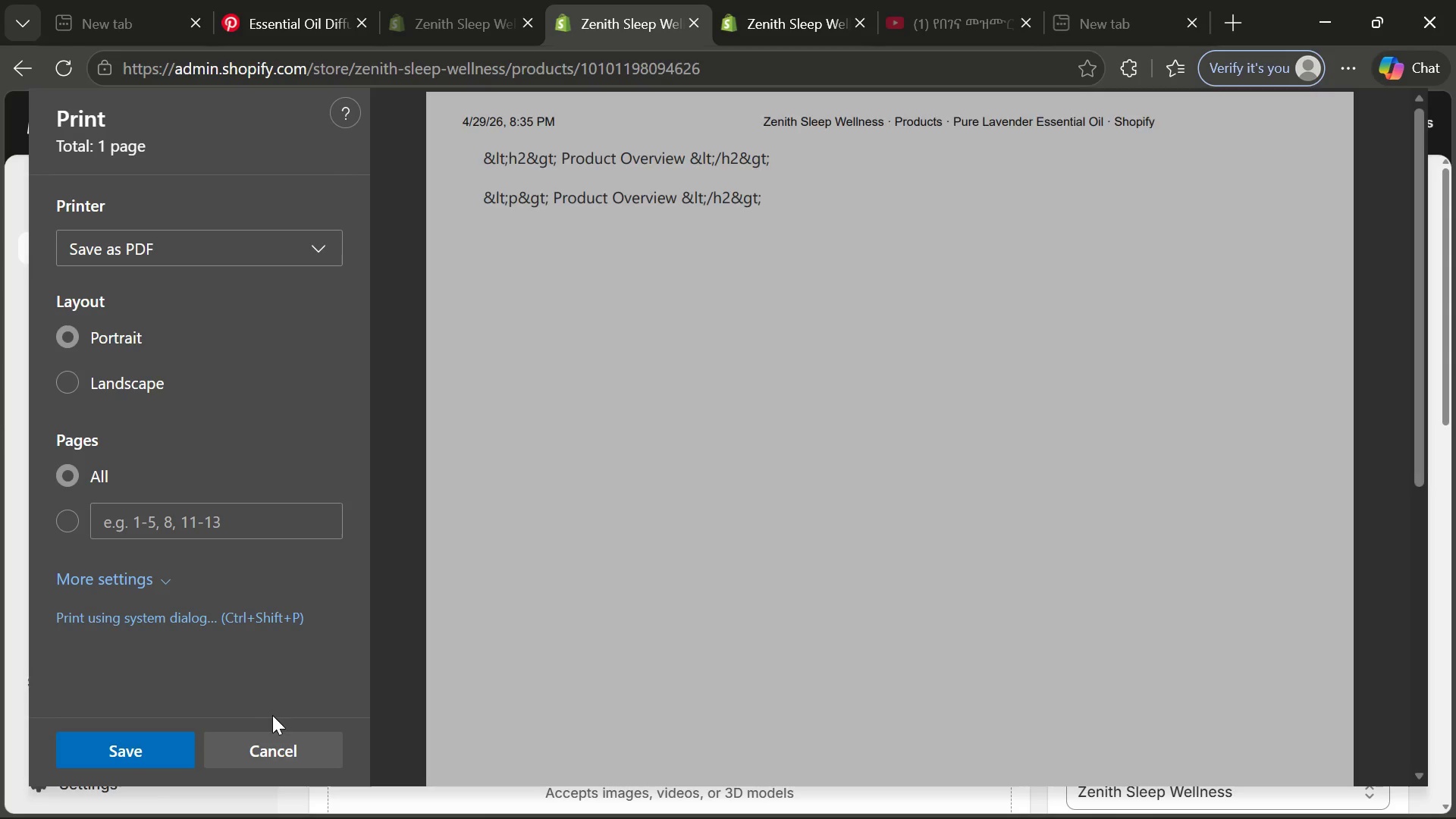 
left_click([276, 743])
 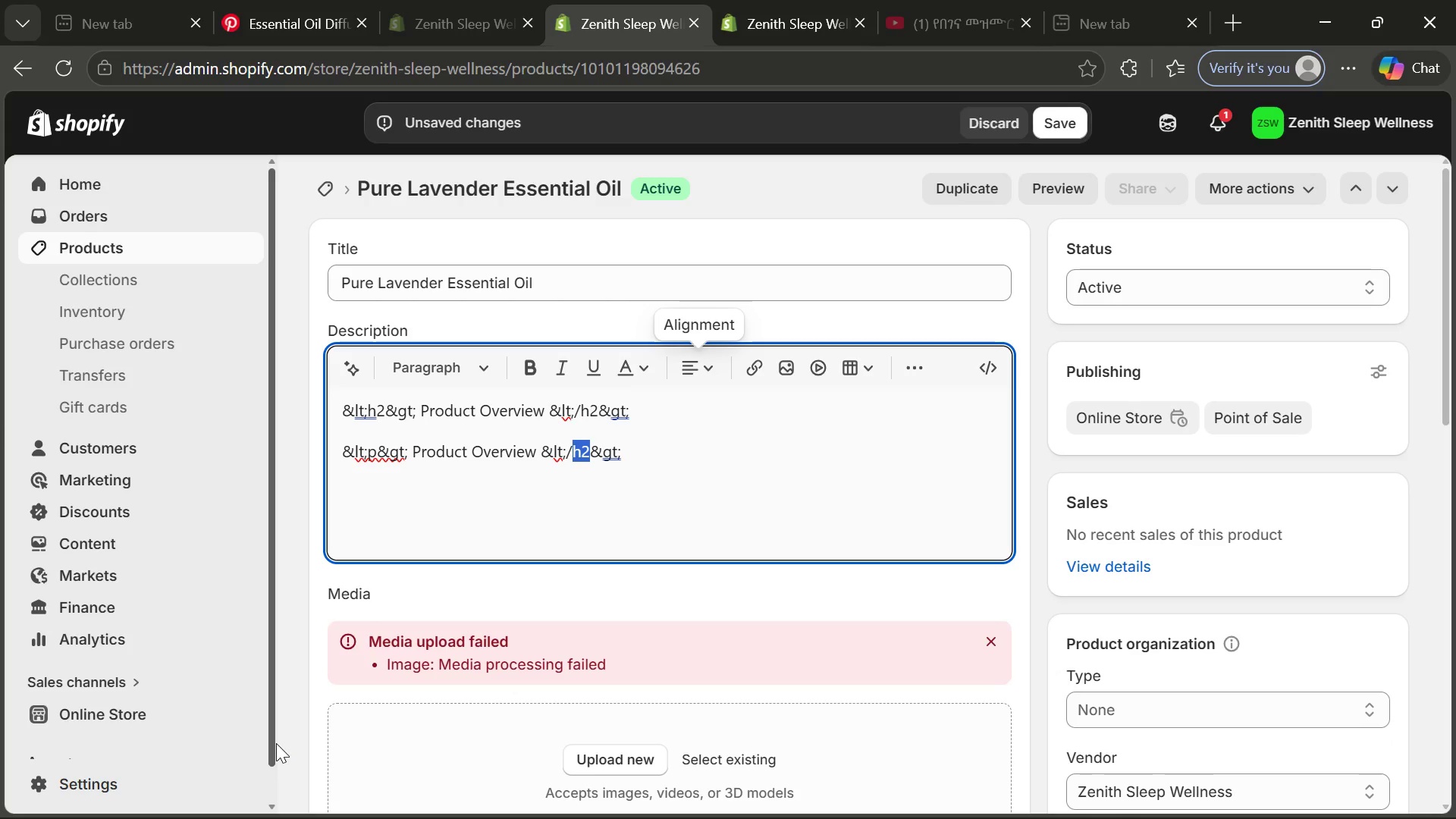 
key(Control+Pause)
 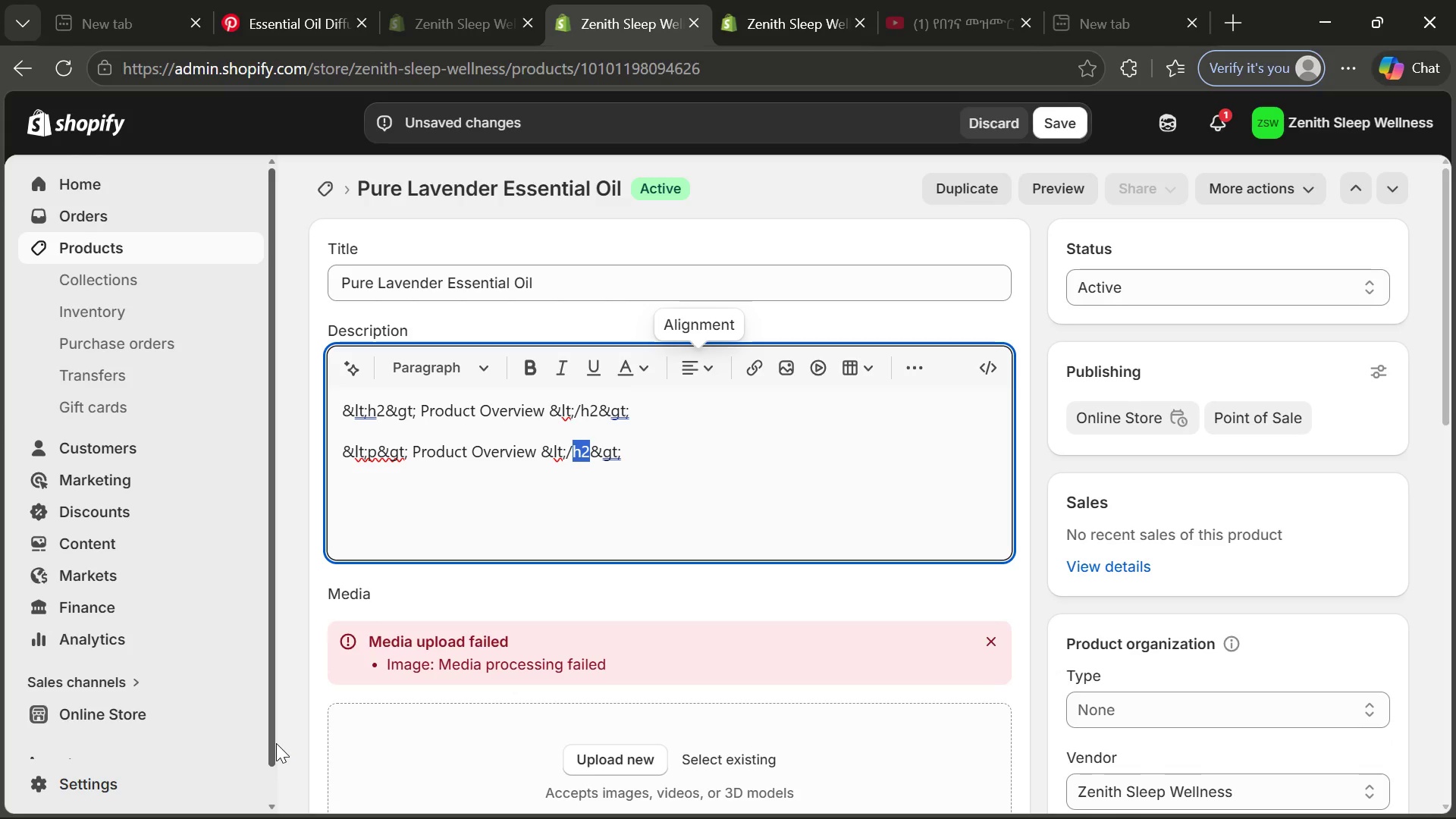 
key(Control+Pause)
 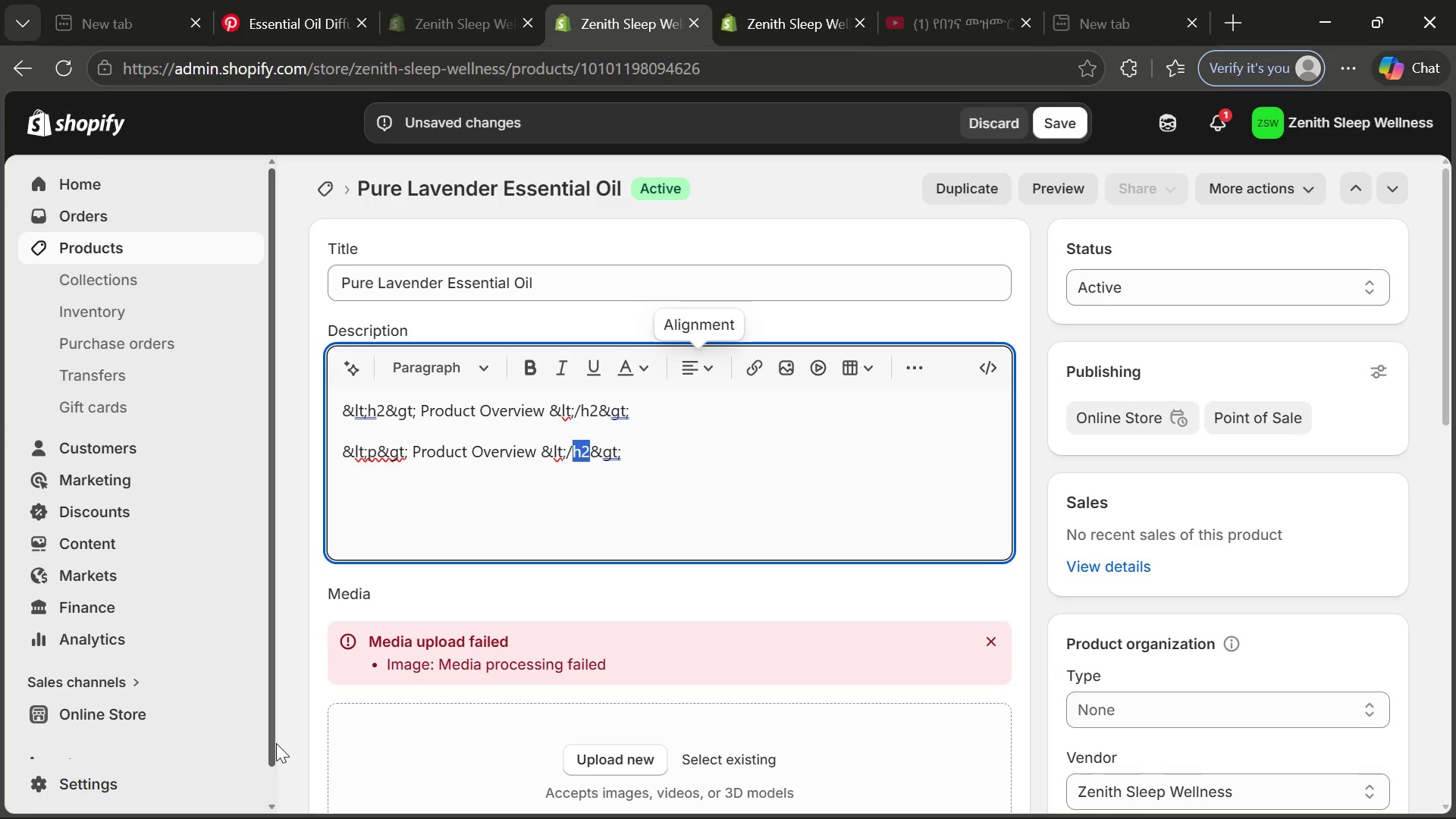 
key(Control+Pause)
 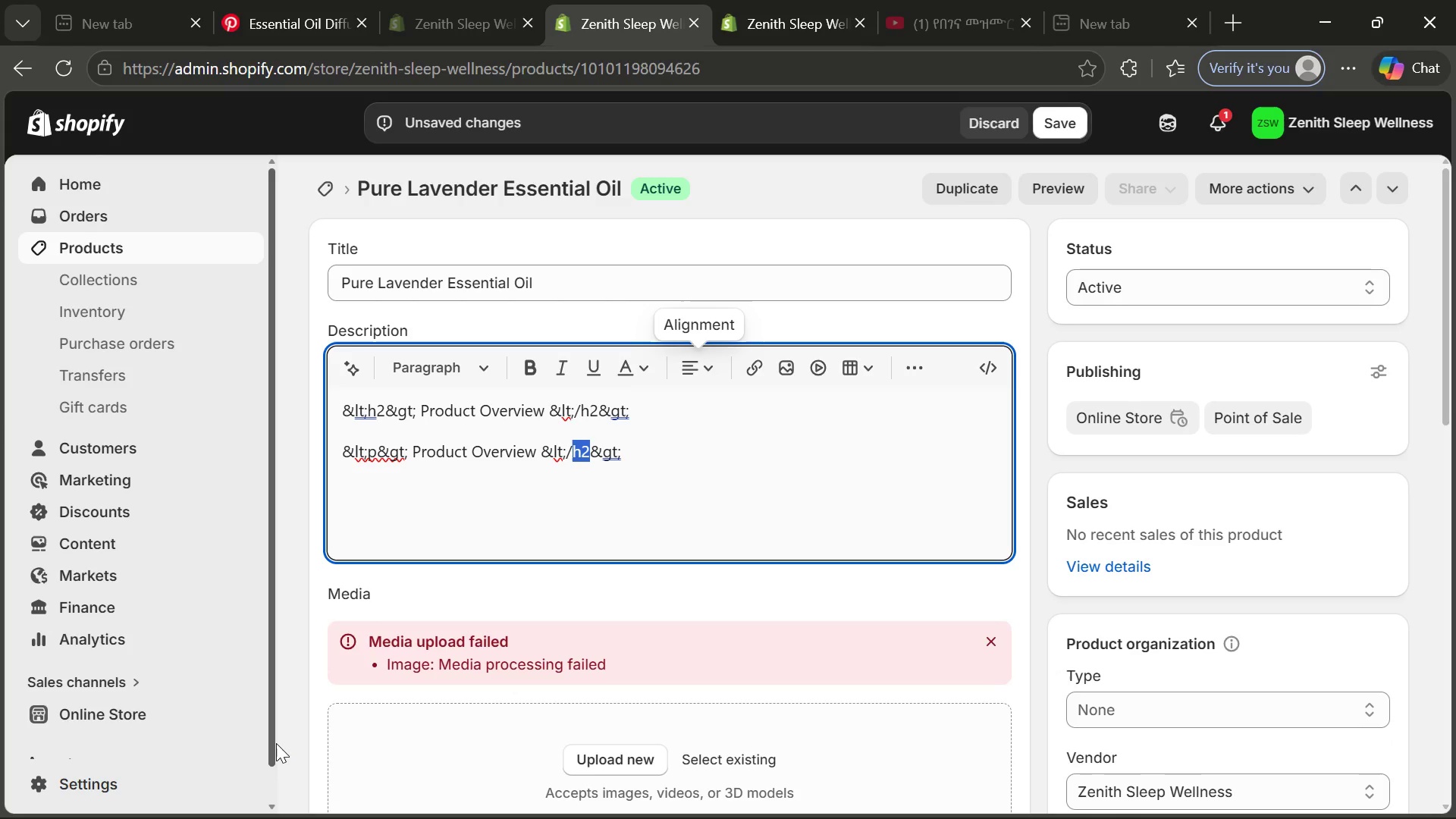 
key(Control+Pause)
 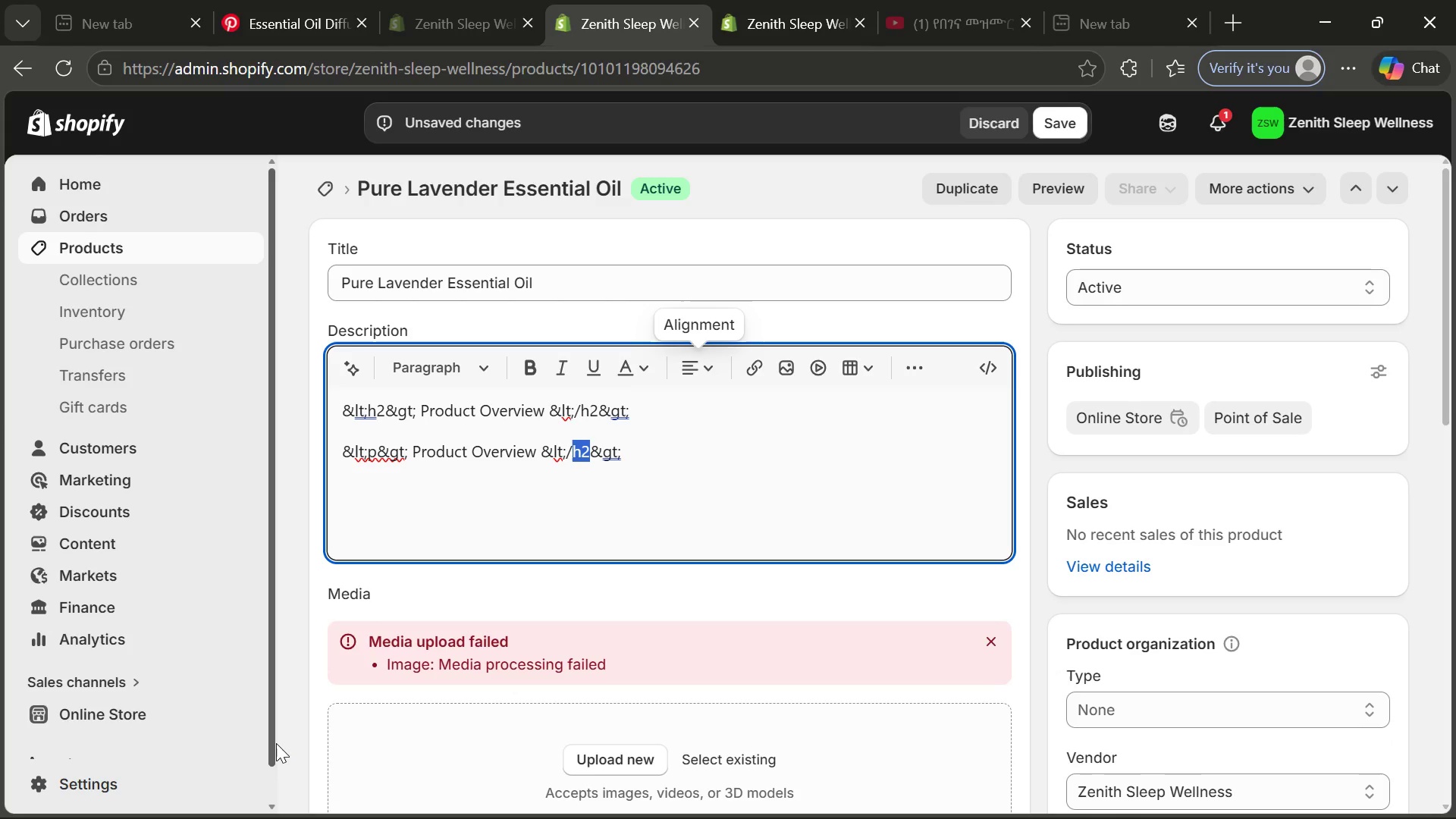 
key(Control+Pause)
 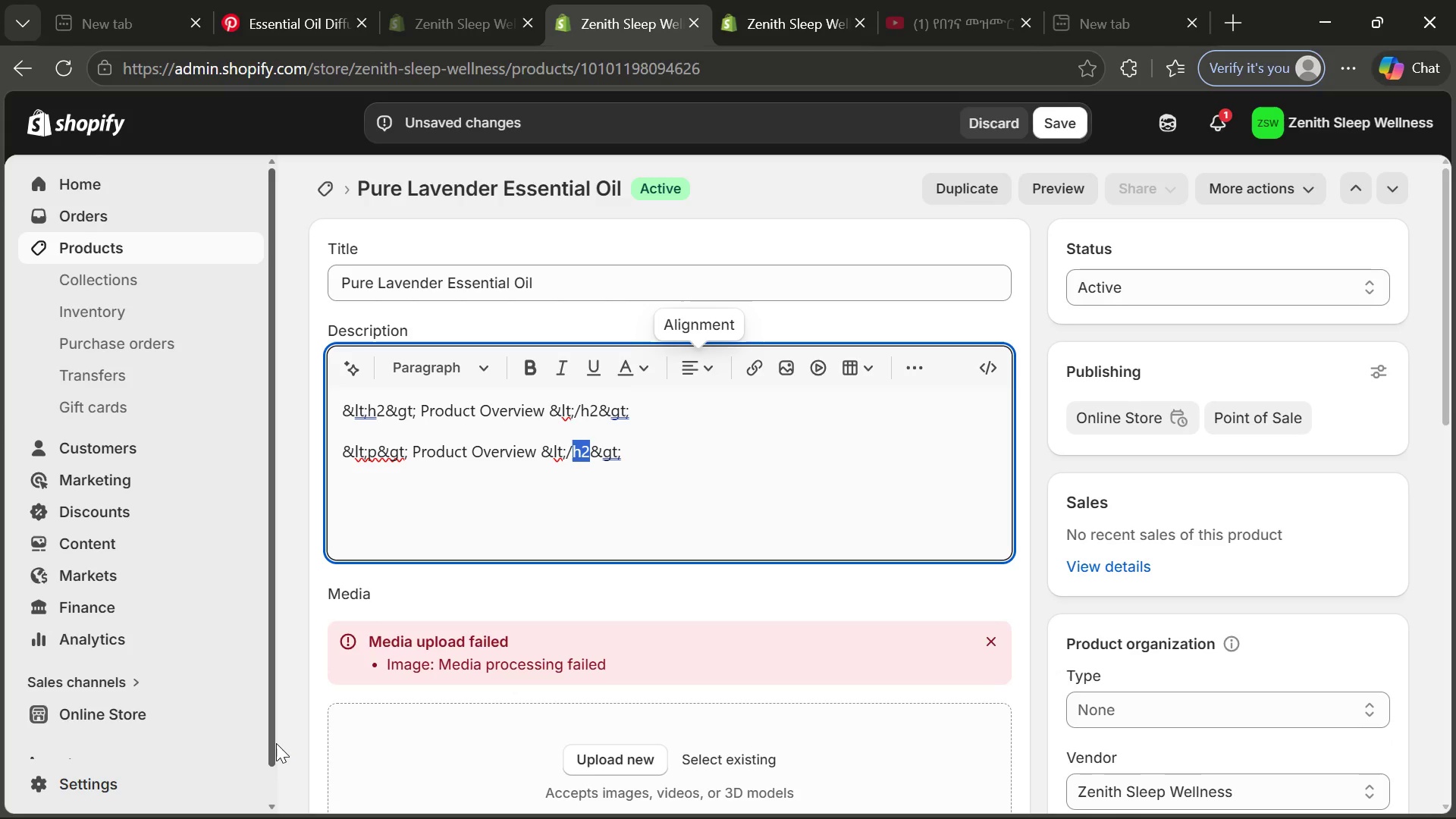 
key(Control+Pause)
 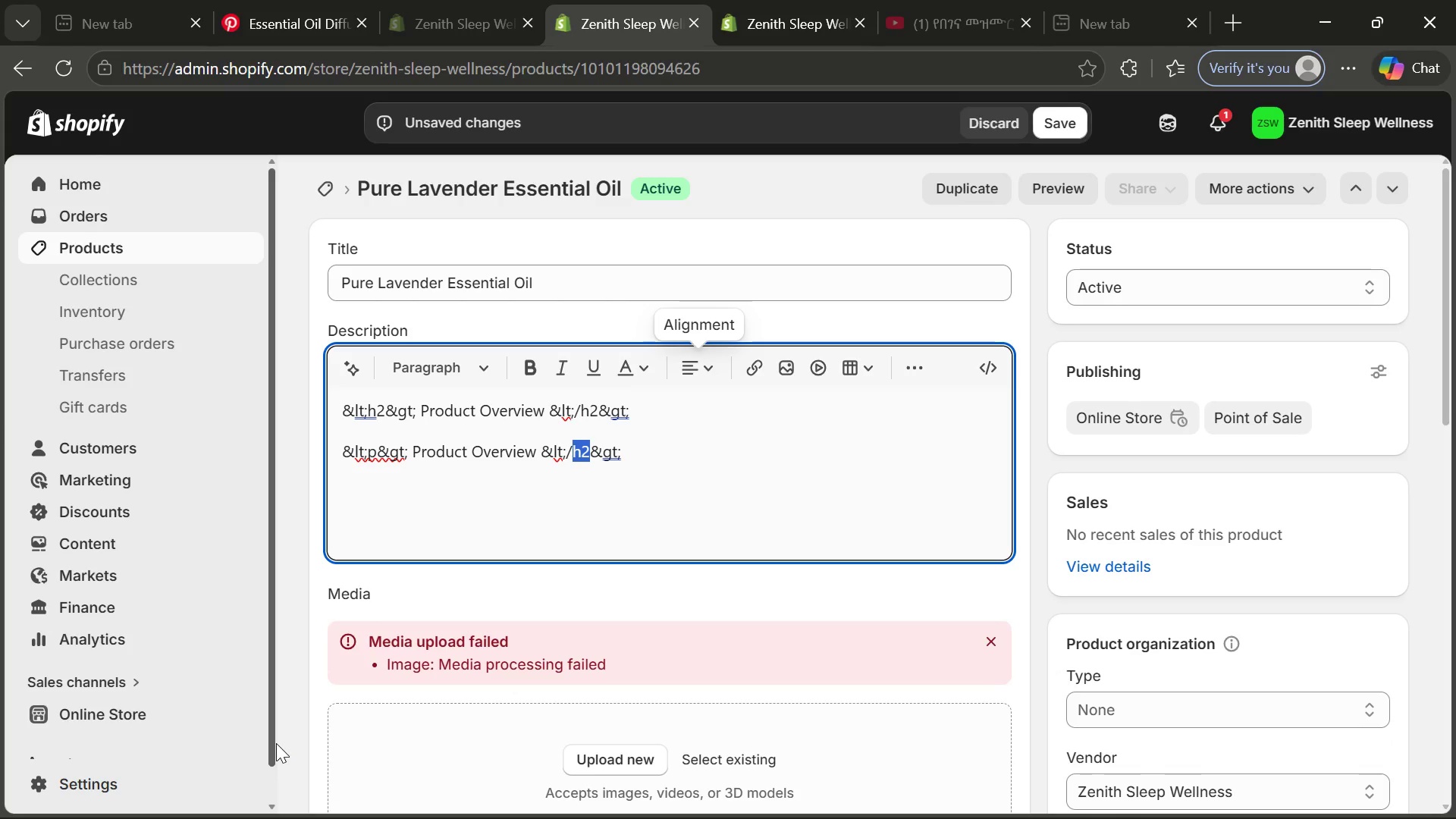 
key(Control+Pause)
 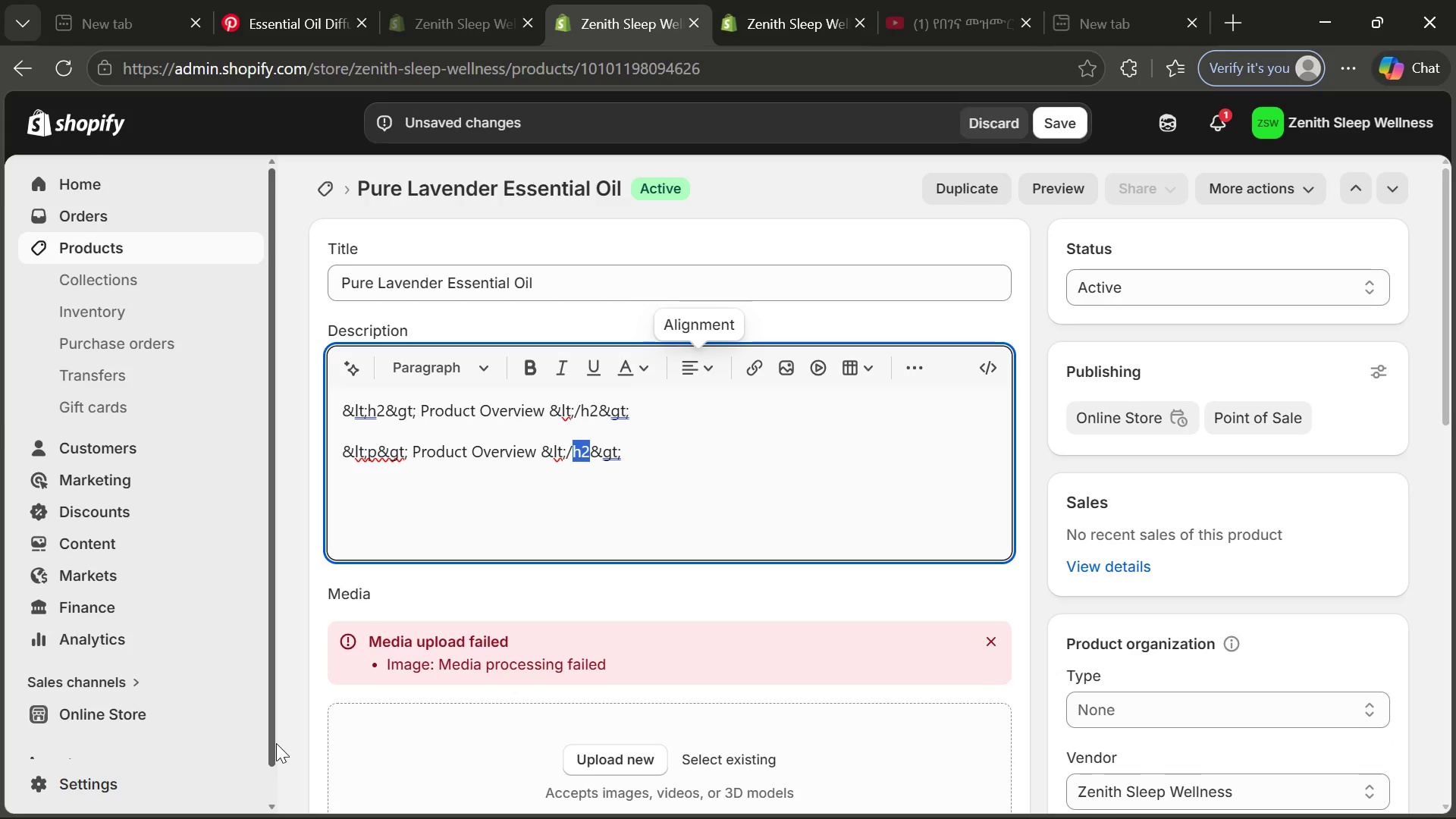 
key(Control+Pause)
 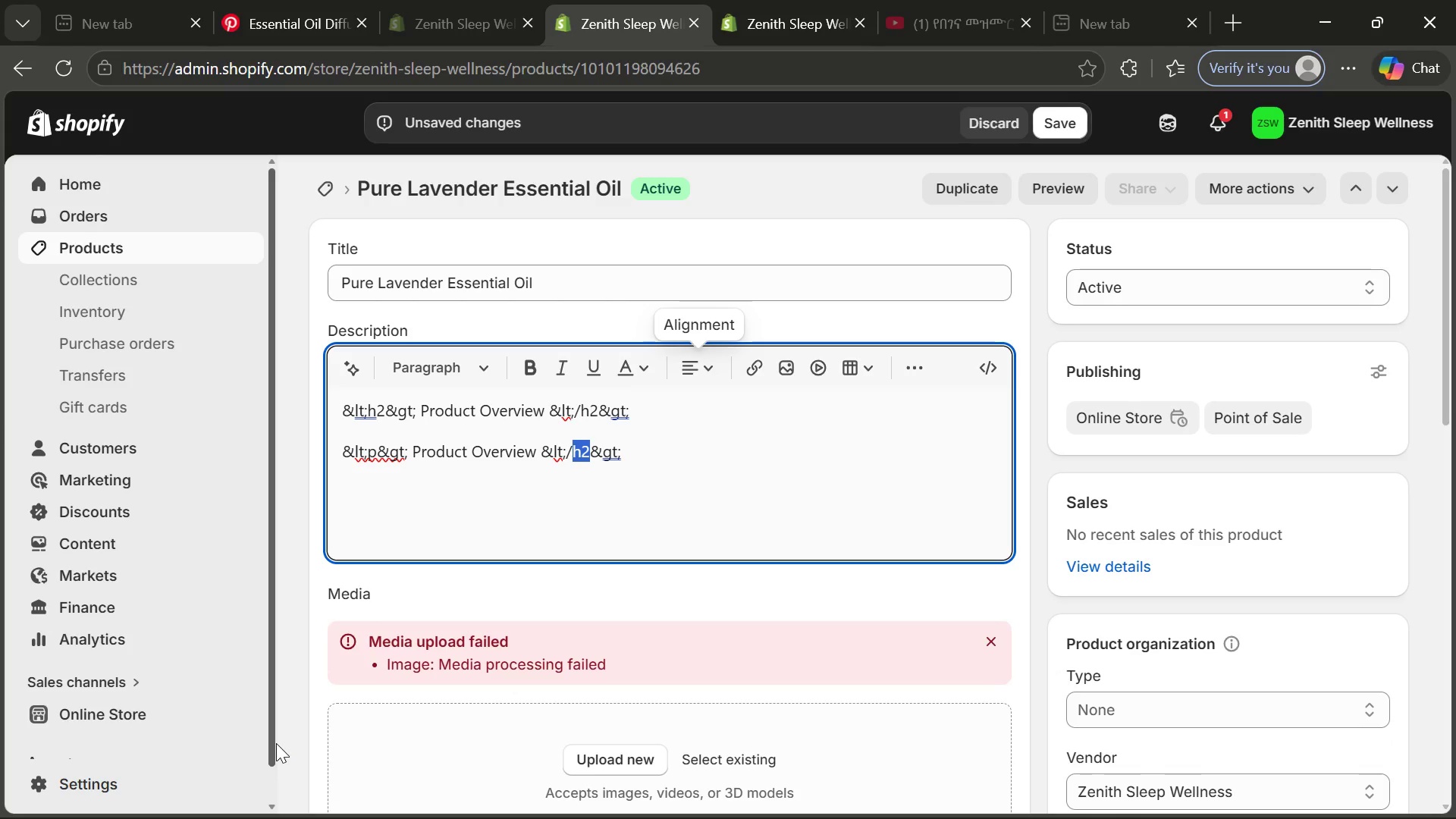 
key(Control+Pause)
 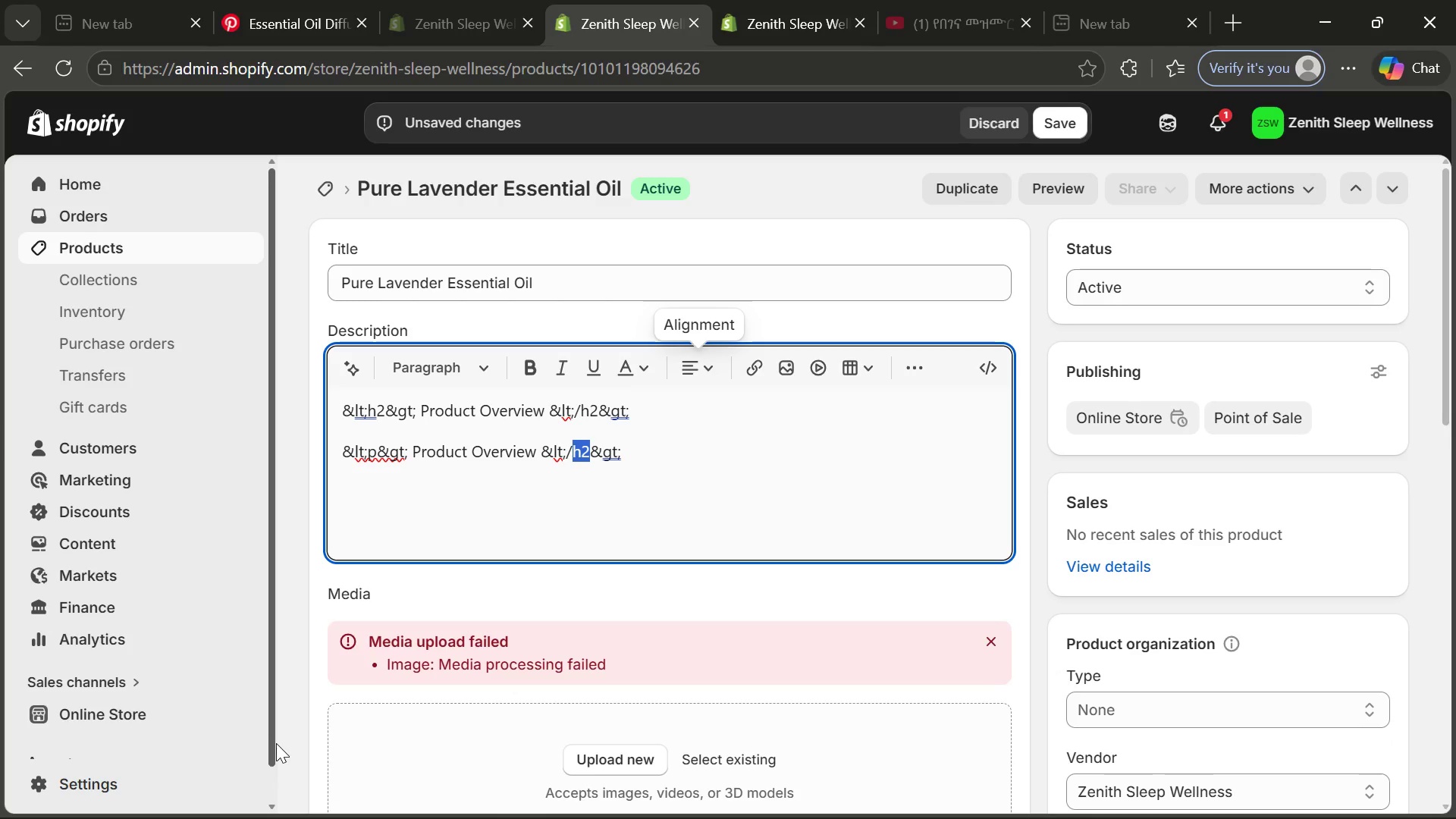 
key(Control+Pause)
 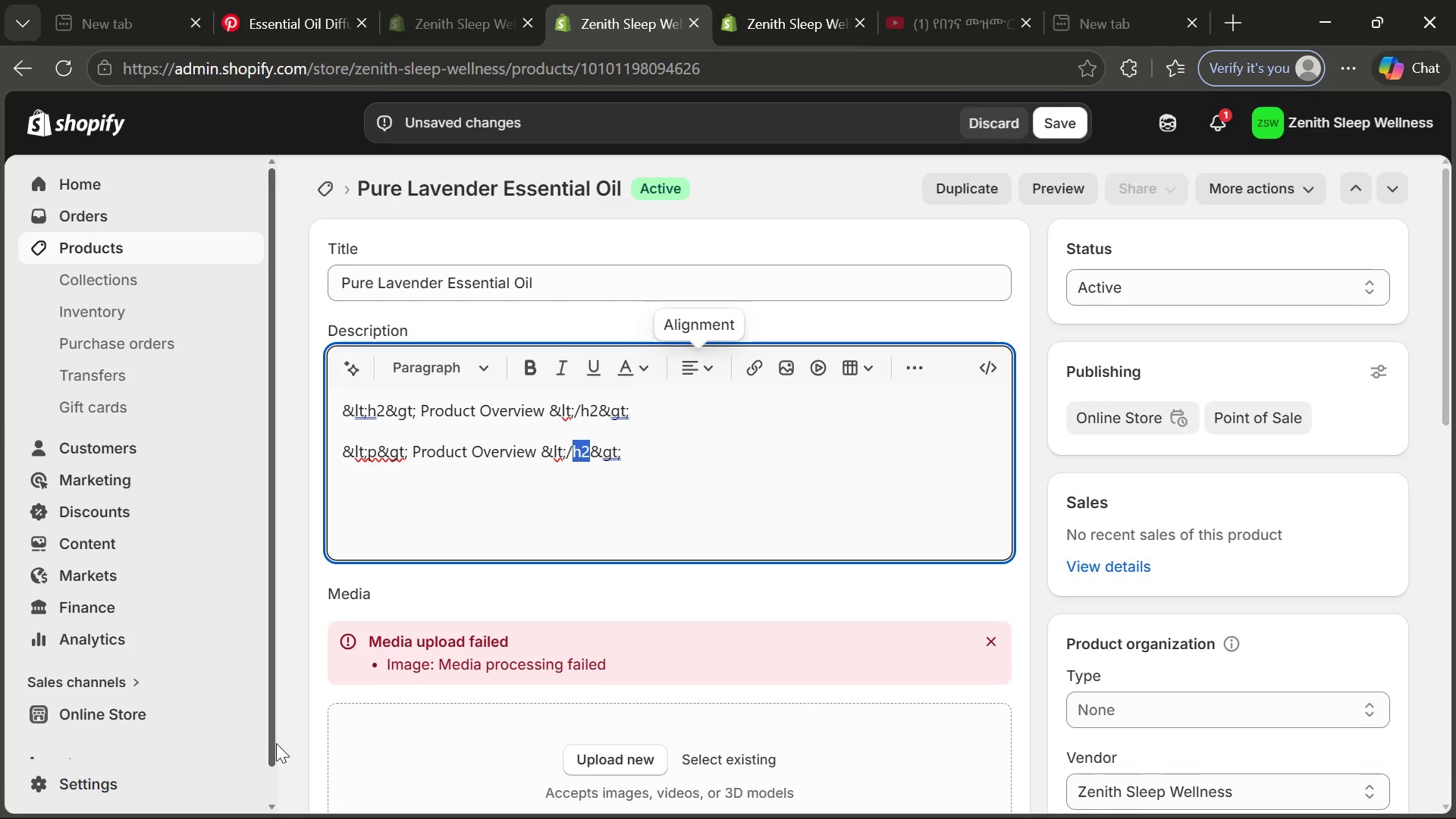 
key(Control+Pause)
 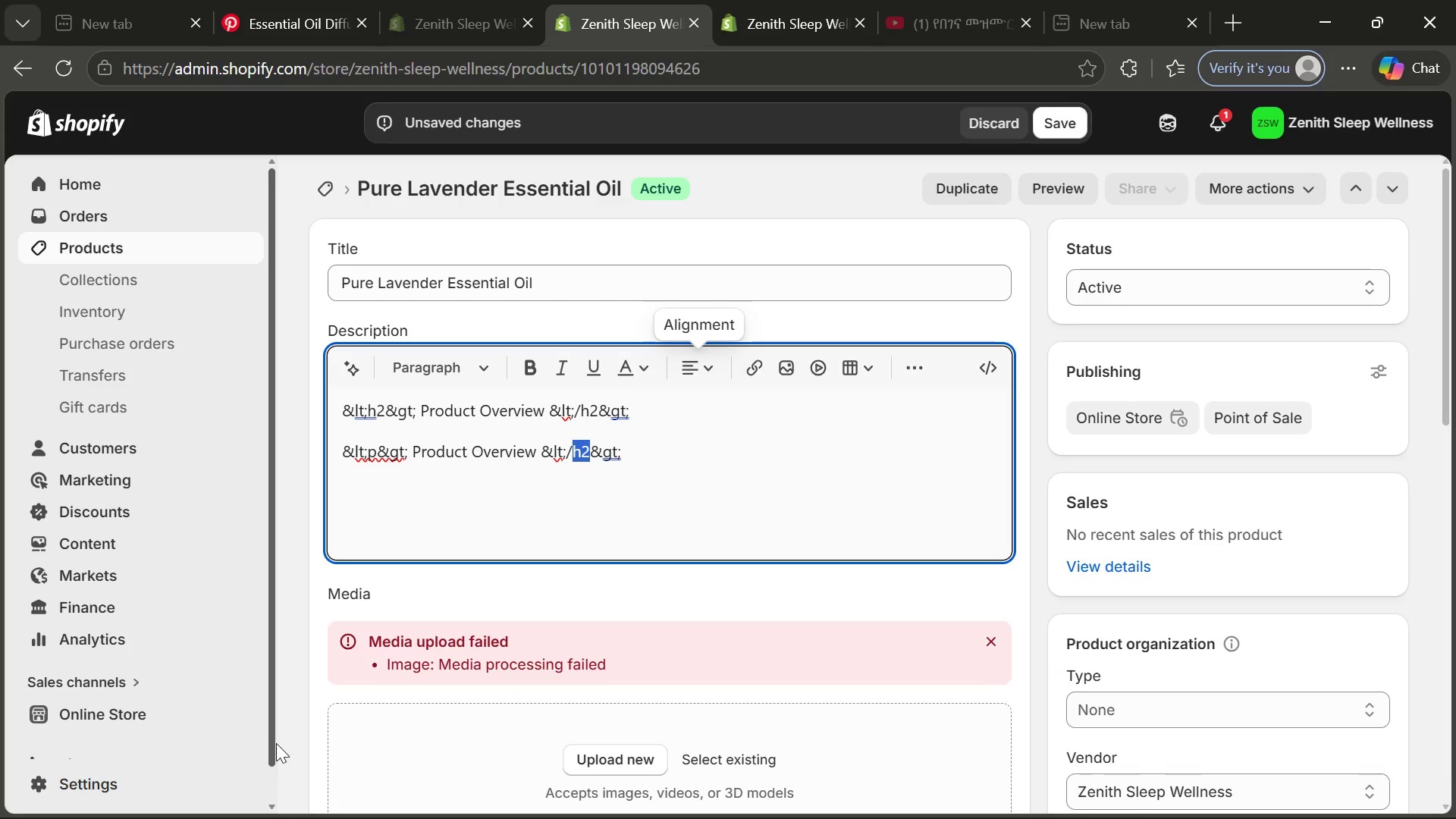 
key(Control+Pause)
 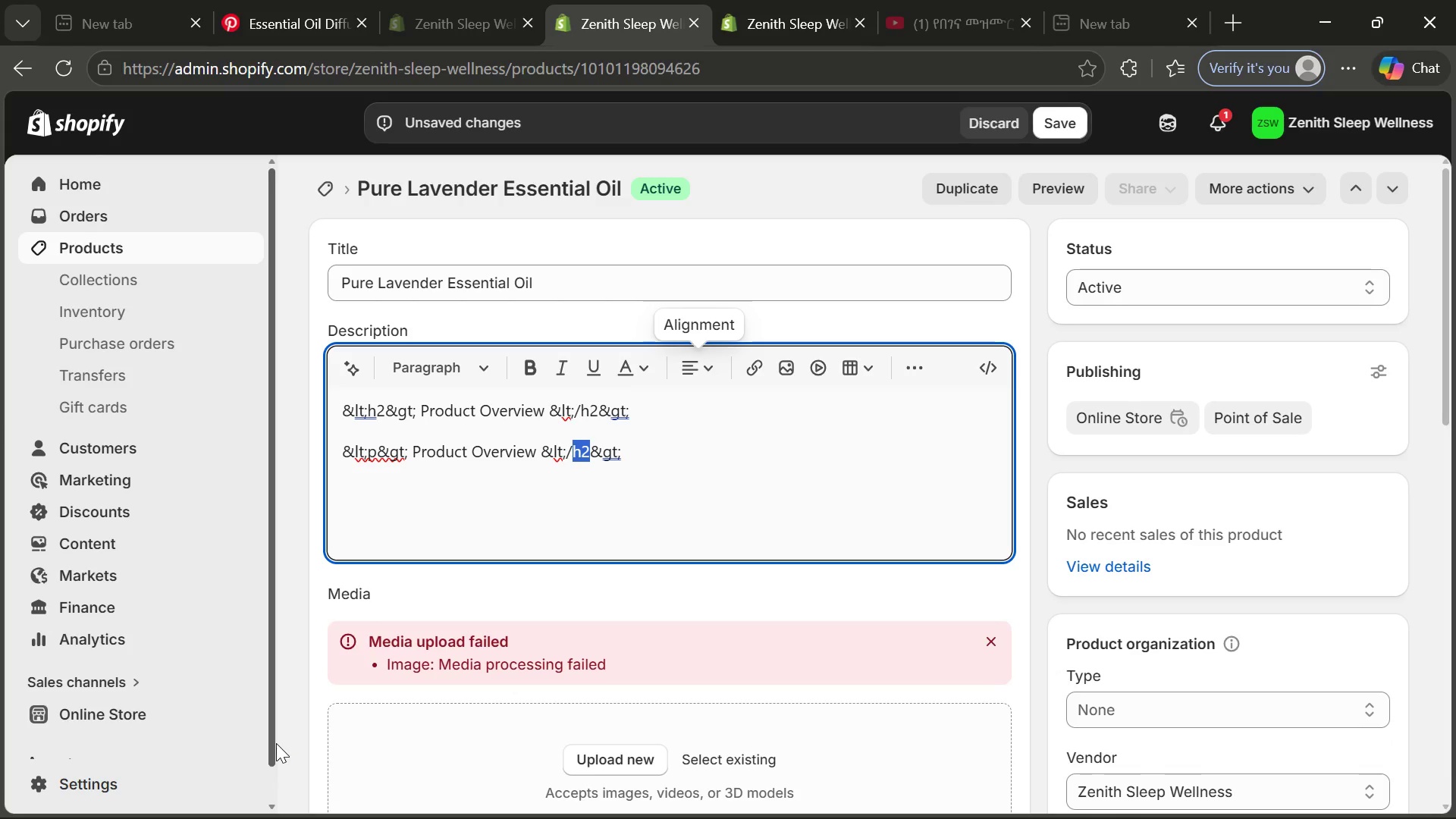 
key(Control+Pause)
 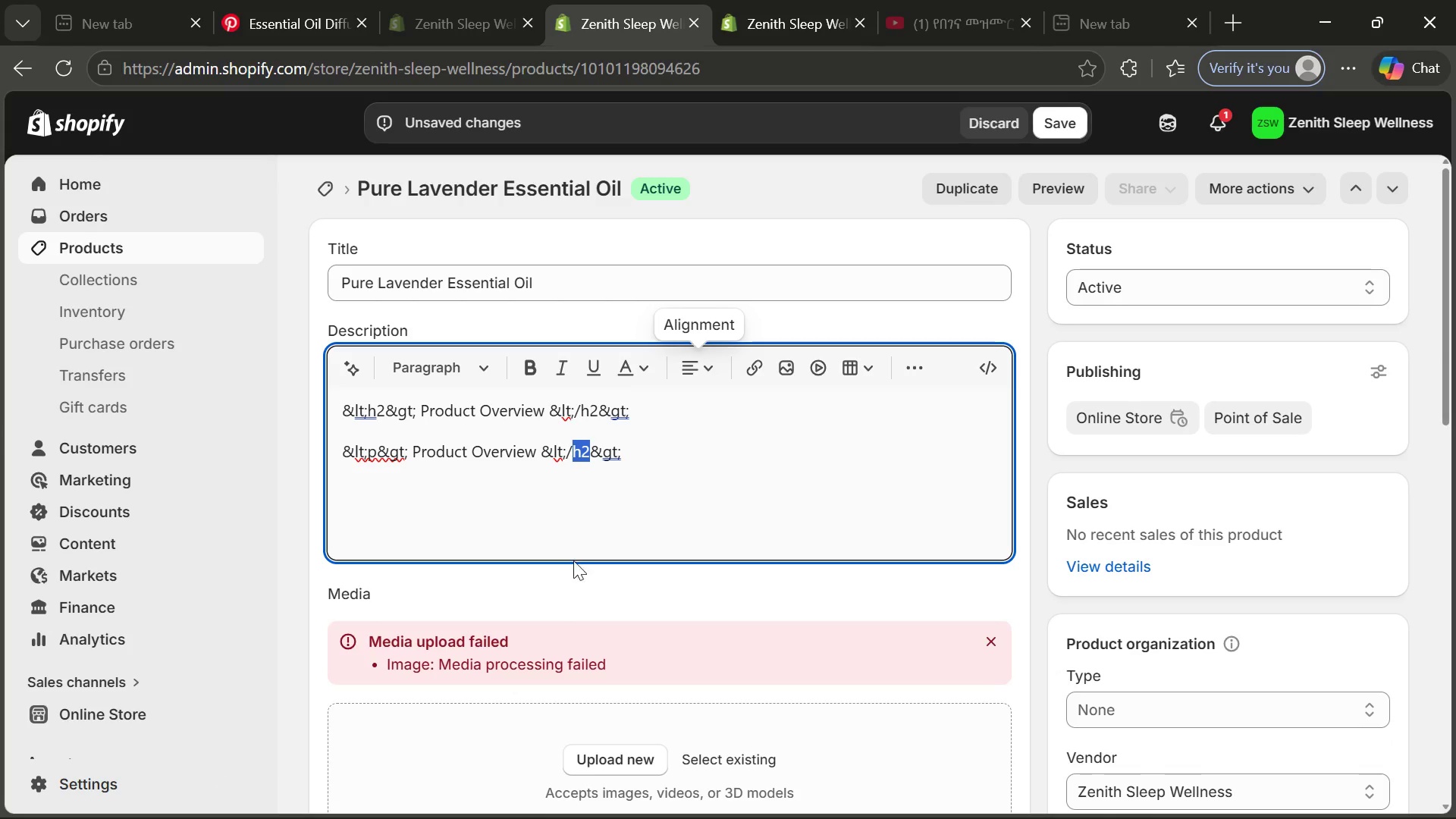 
left_click([608, 477])
 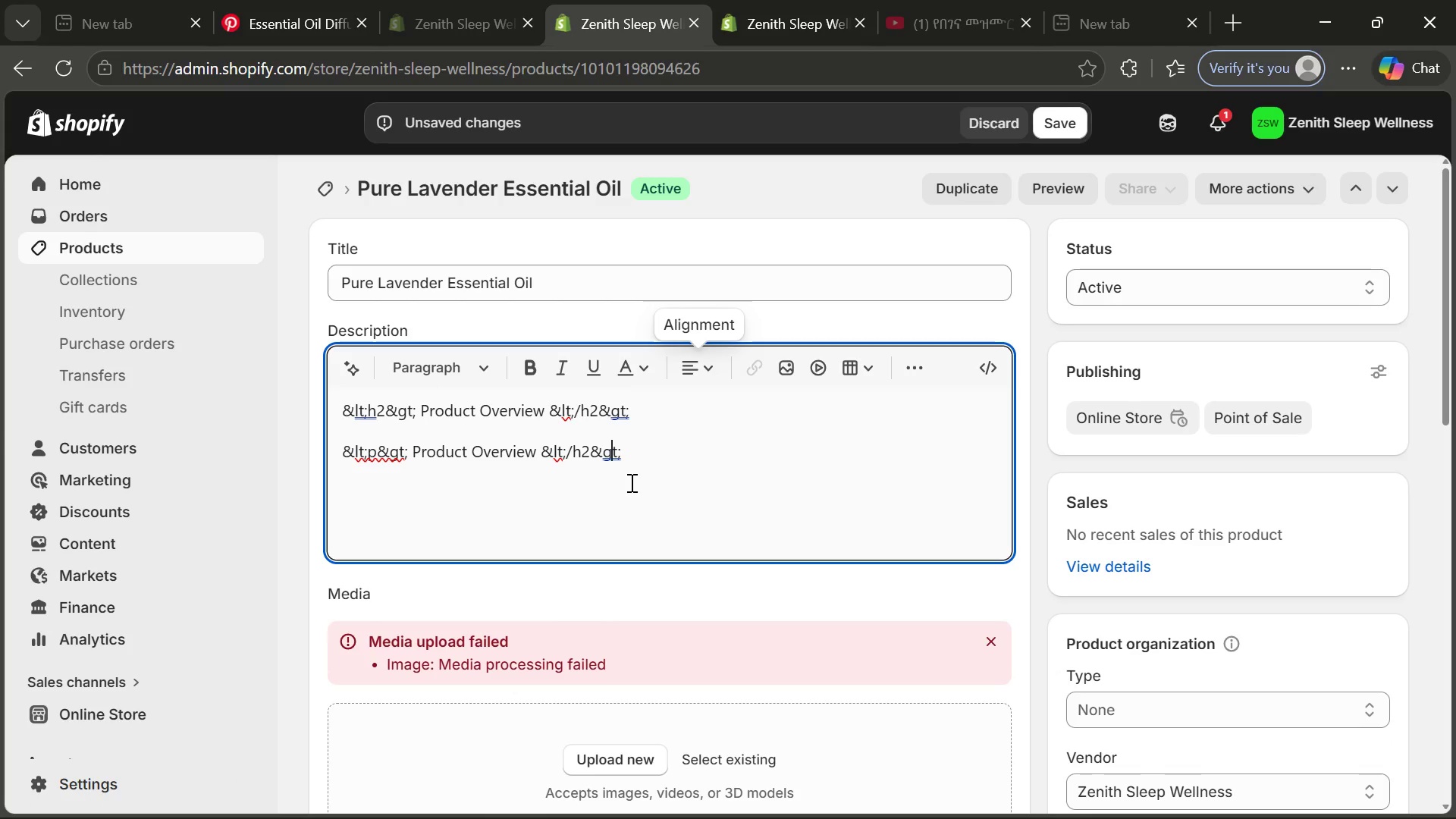 
left_click([609, 472])
 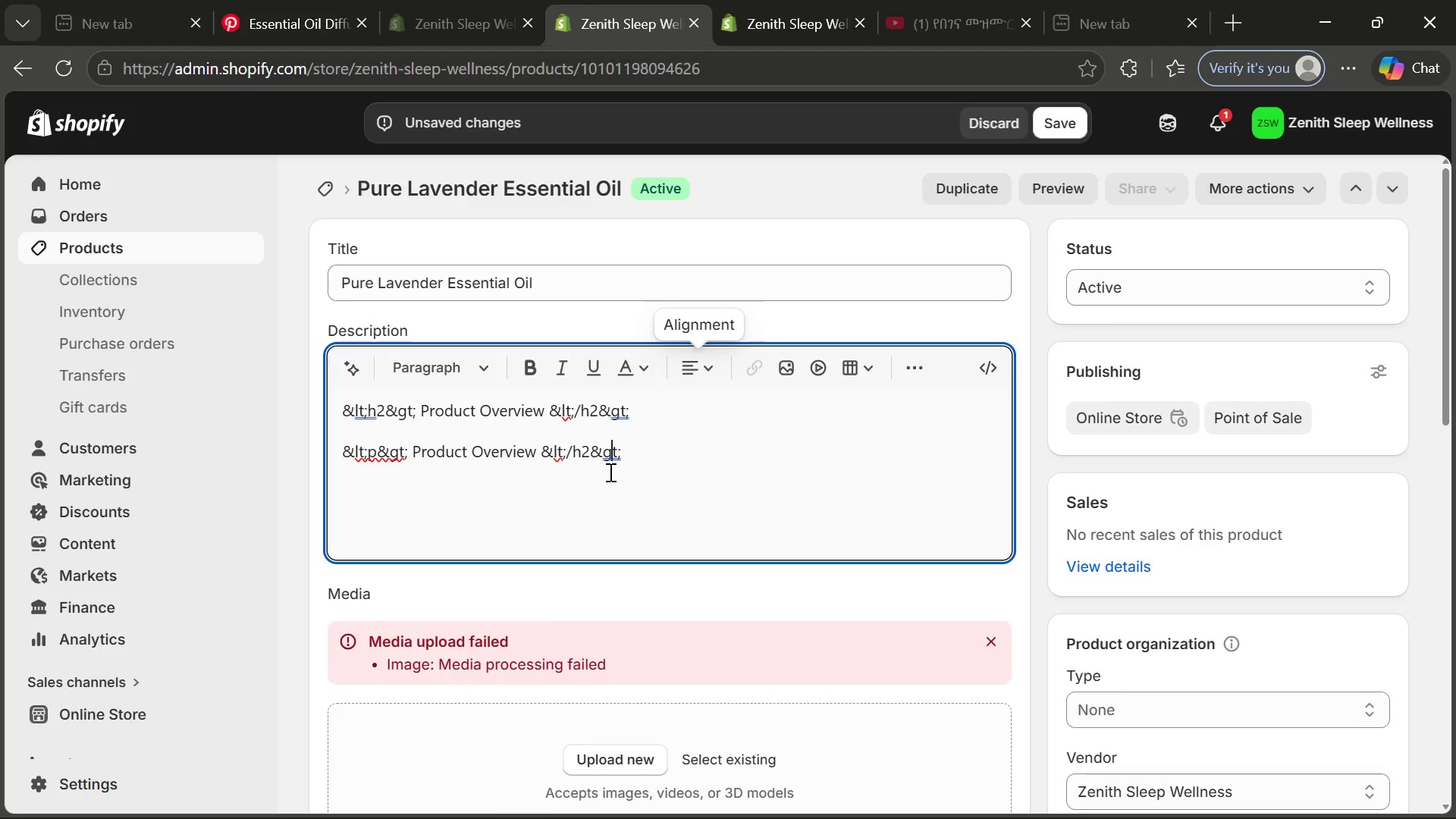 
key(Control+N)
 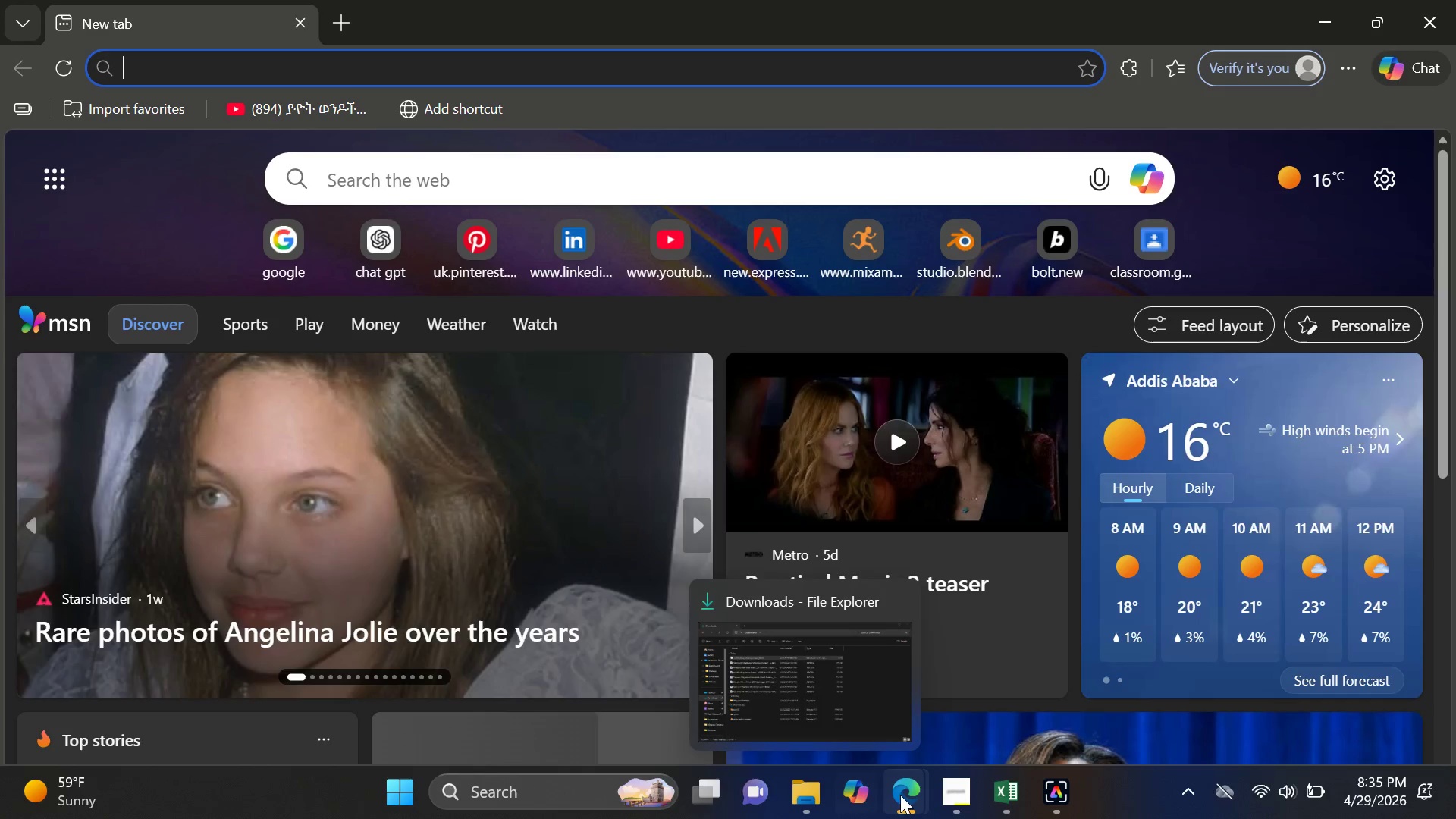 
left_click([852, 721])
 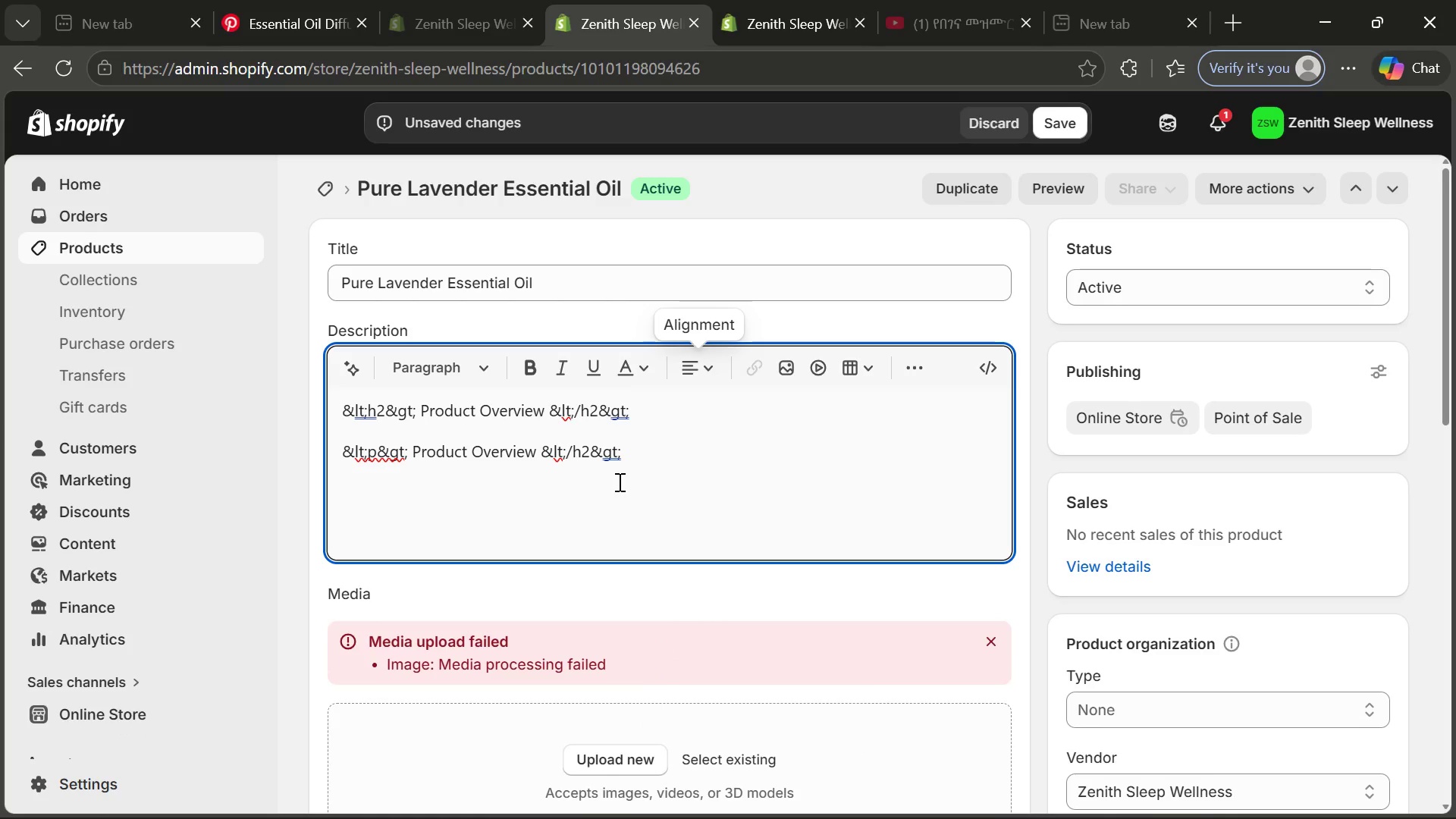 
key(Control+Pause)
 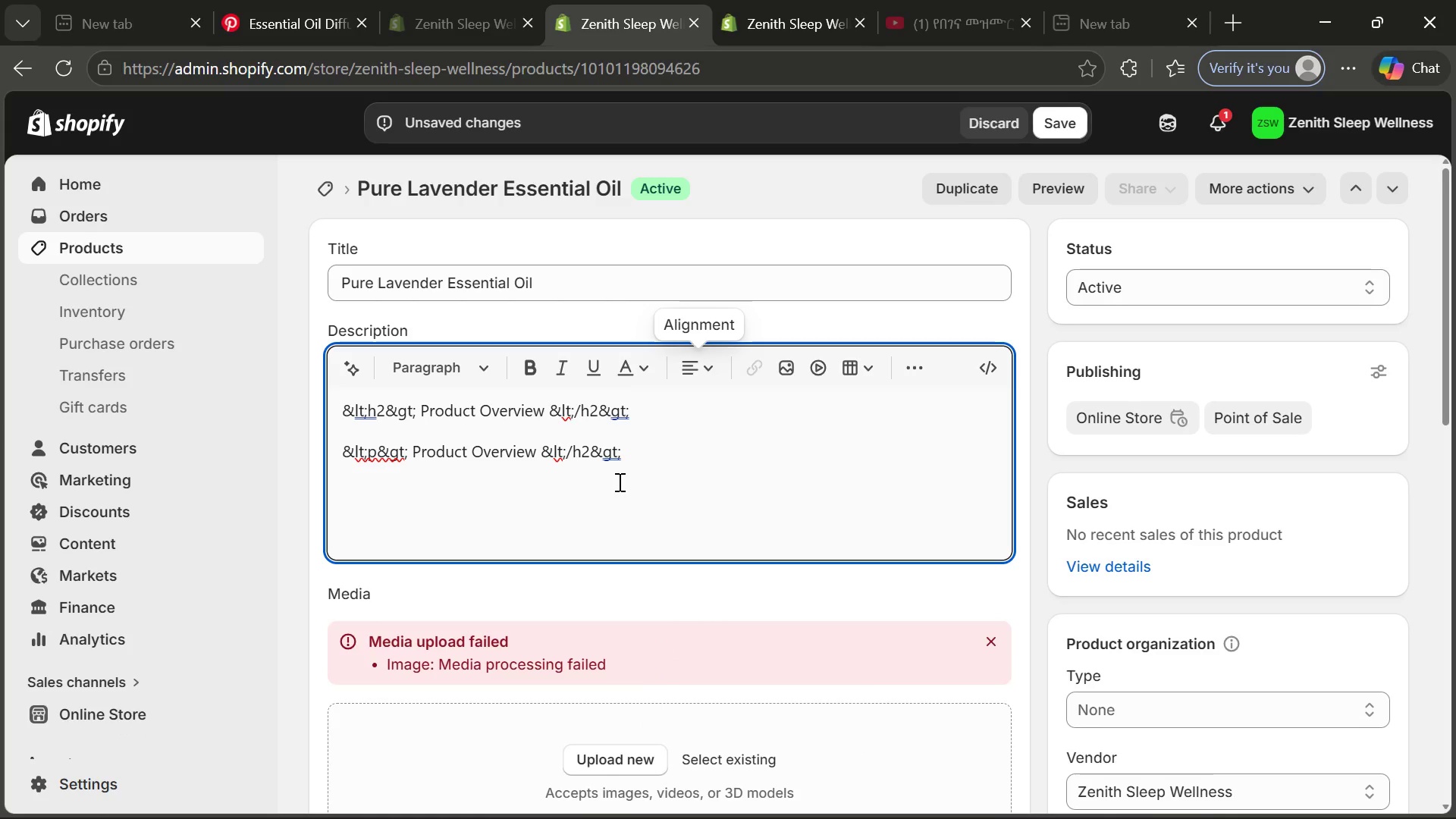 
hold_key(key=Pause, duration=0.38)
 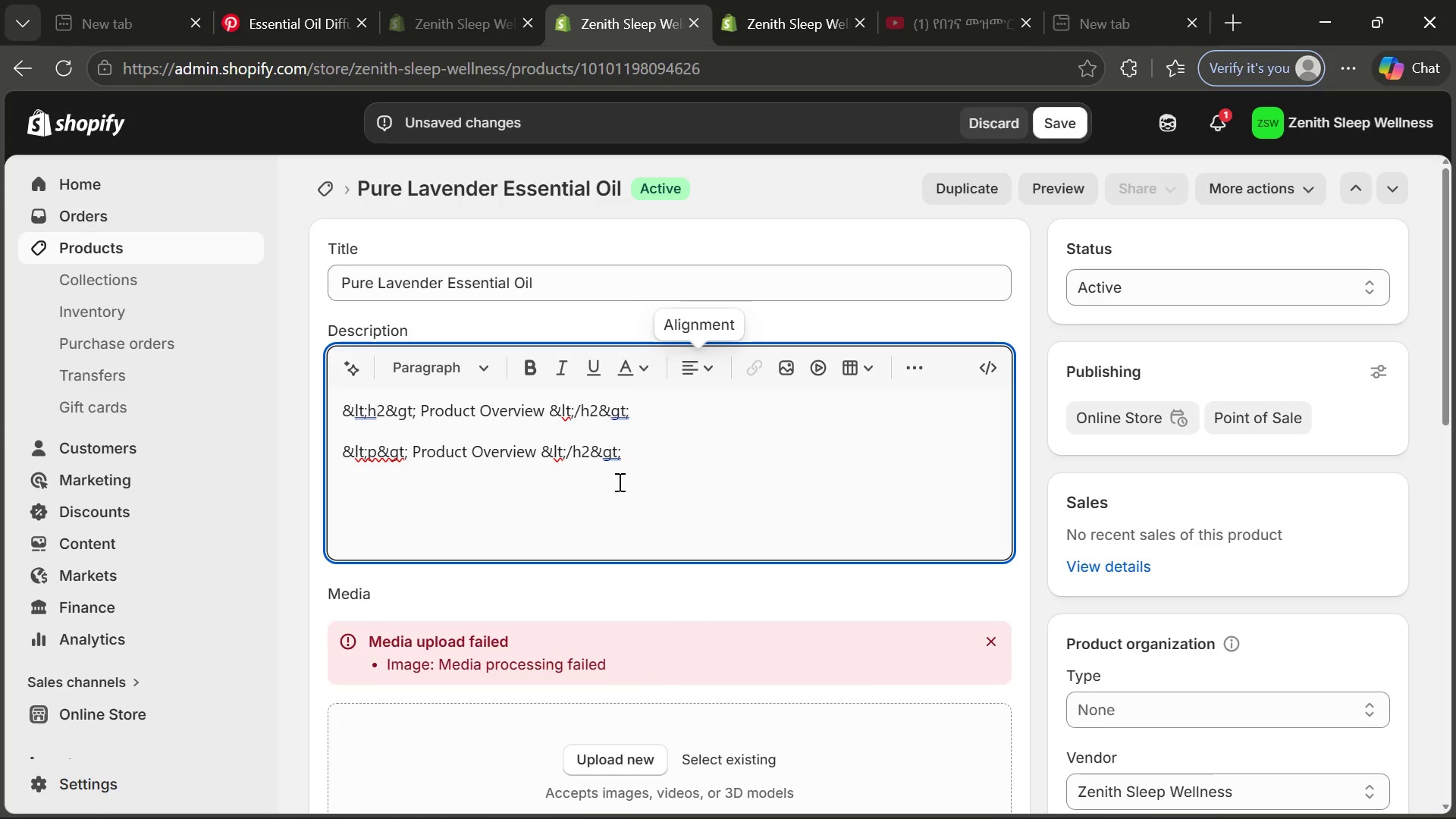 
hold_key(key=Pause, duration=0.36)
 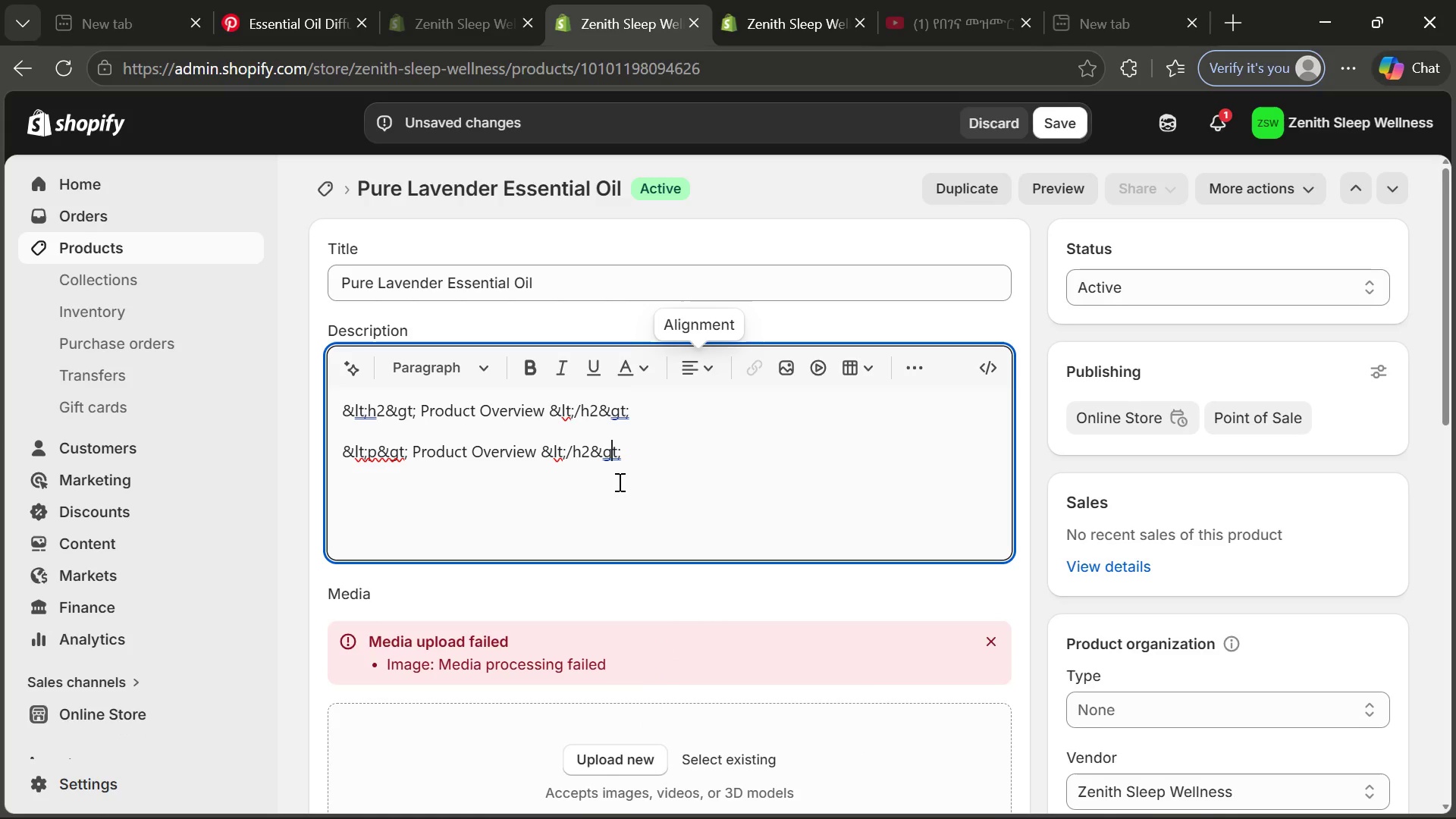 
key(Control+Pause)
 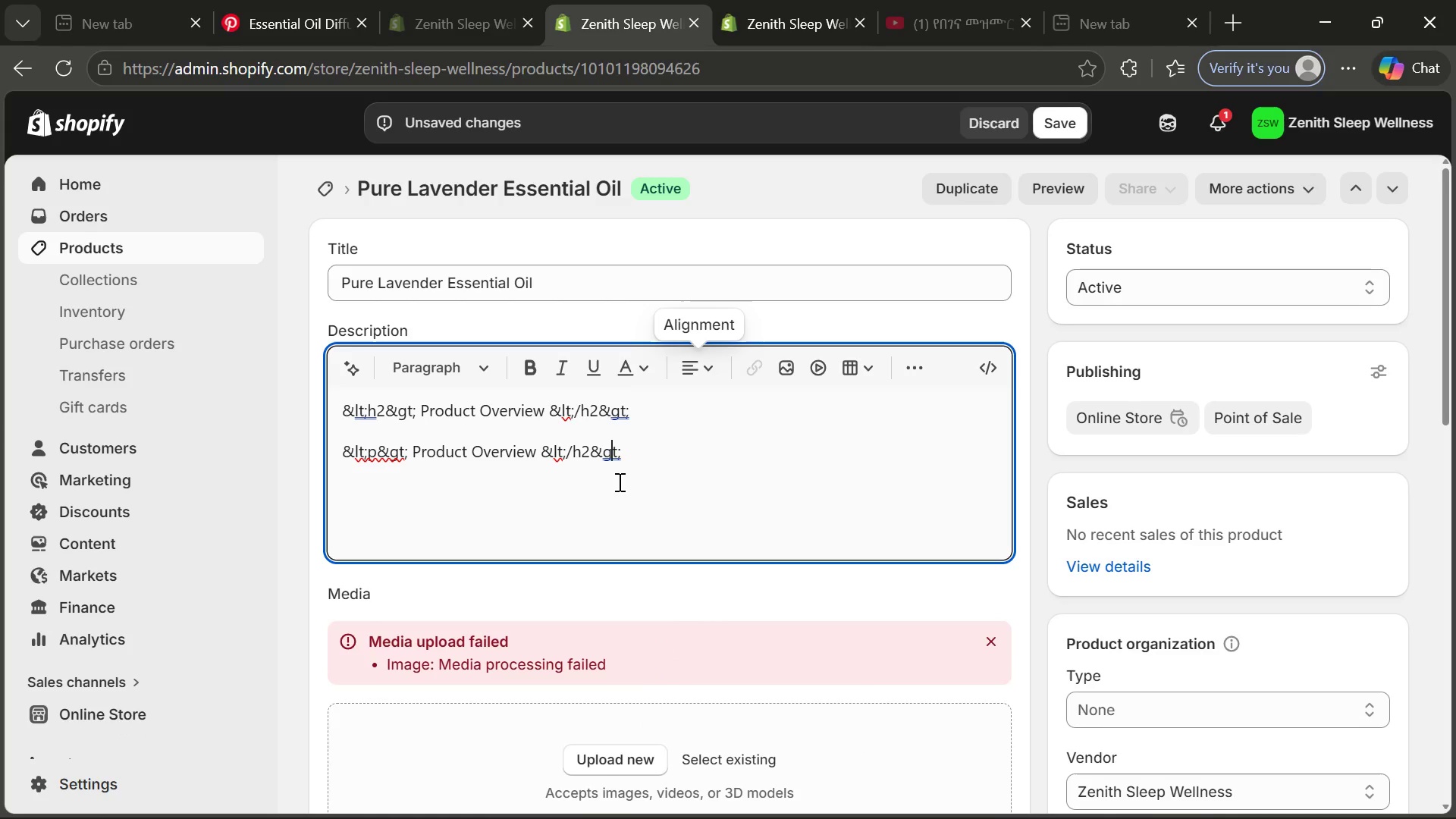 
key(Control+Pause)
 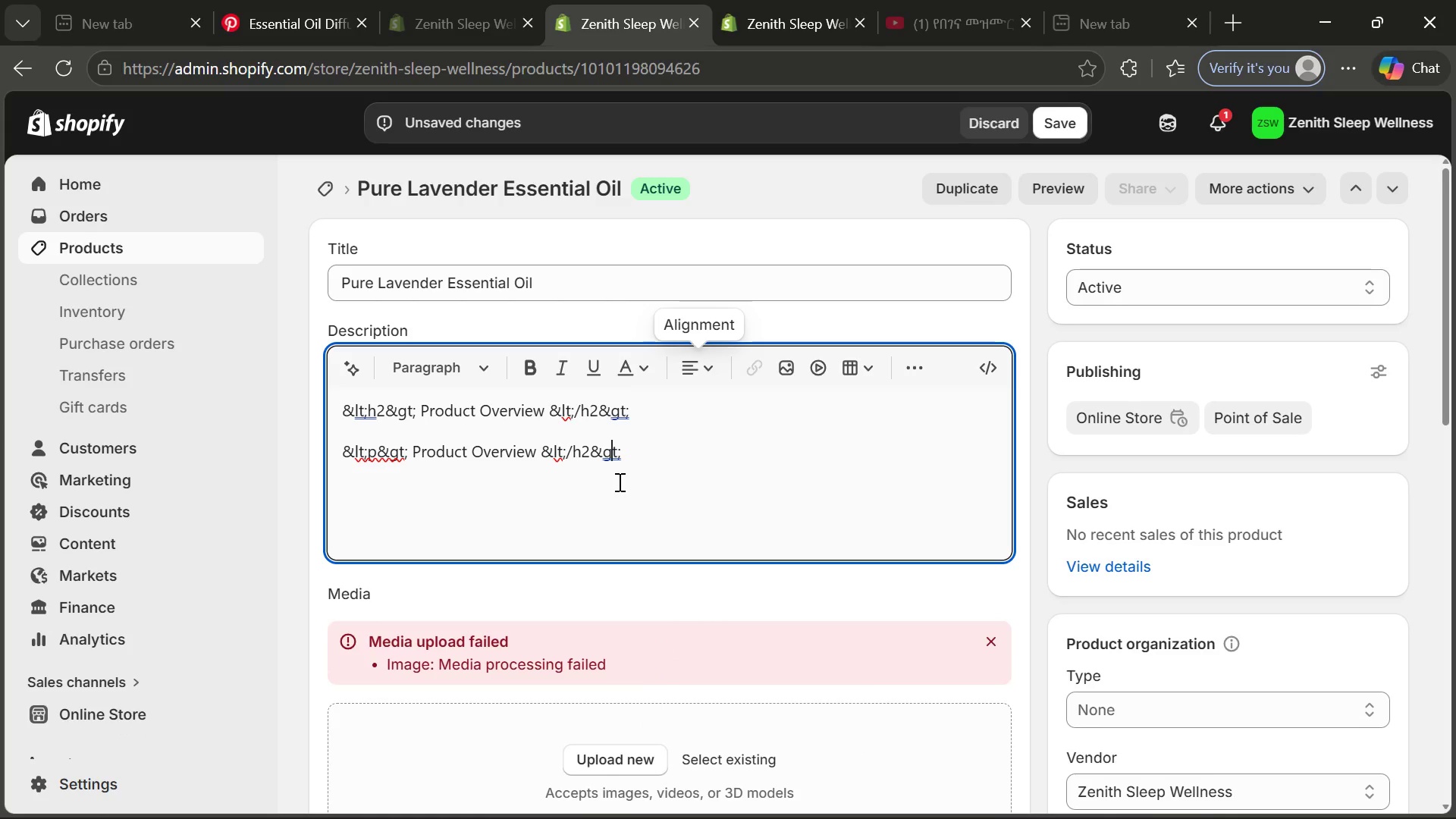 
key(Control+Pause)
 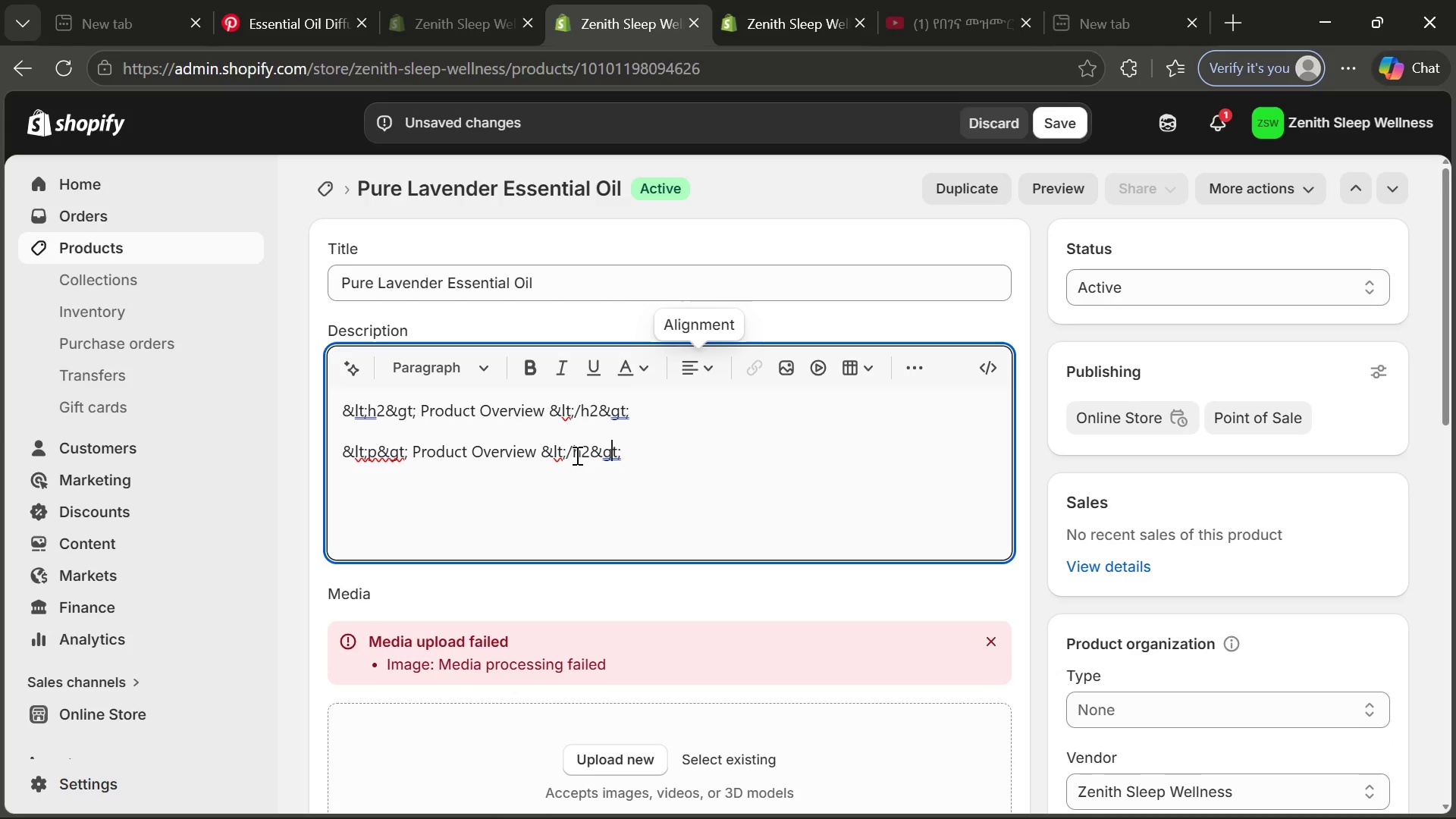 
left_click([582, 451])
 